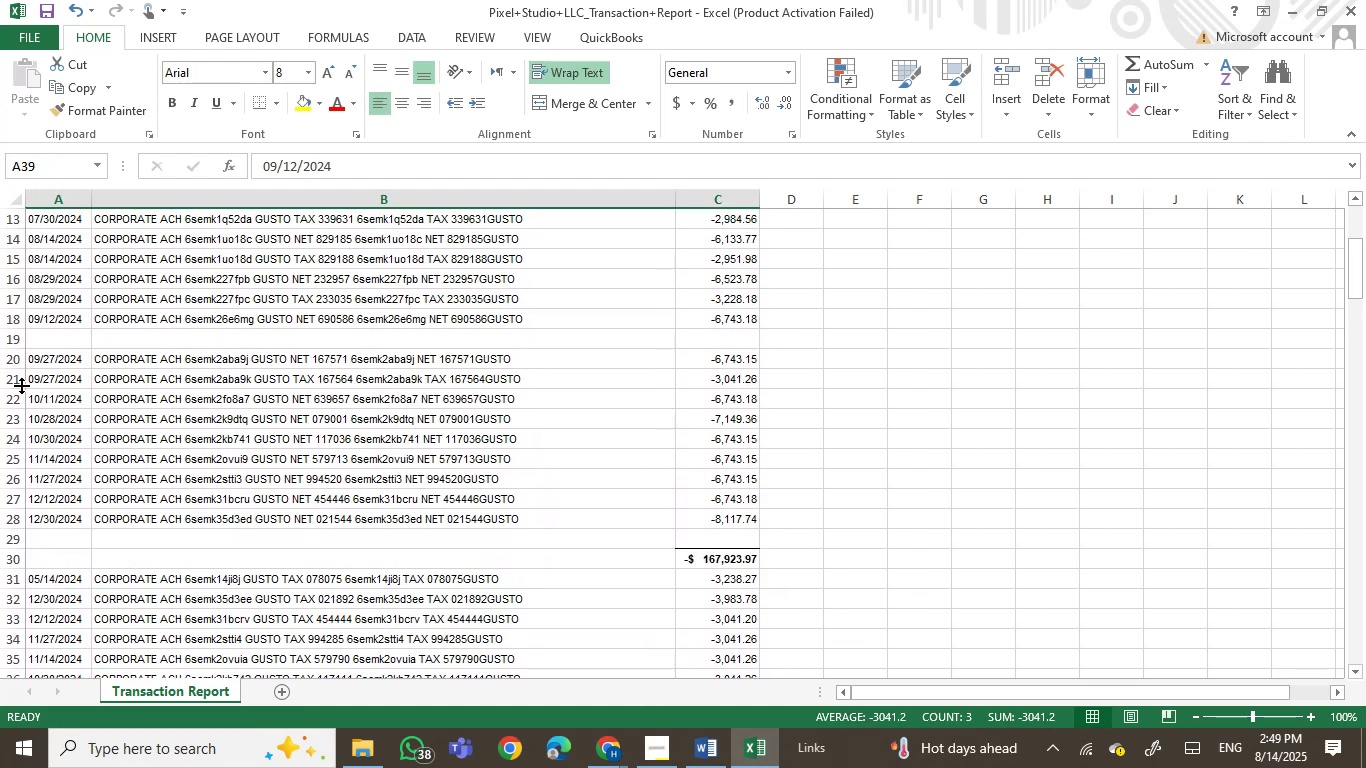 
left_click_drag(start_coordinate=[10, 378], to_coordinate=[696, 384])
 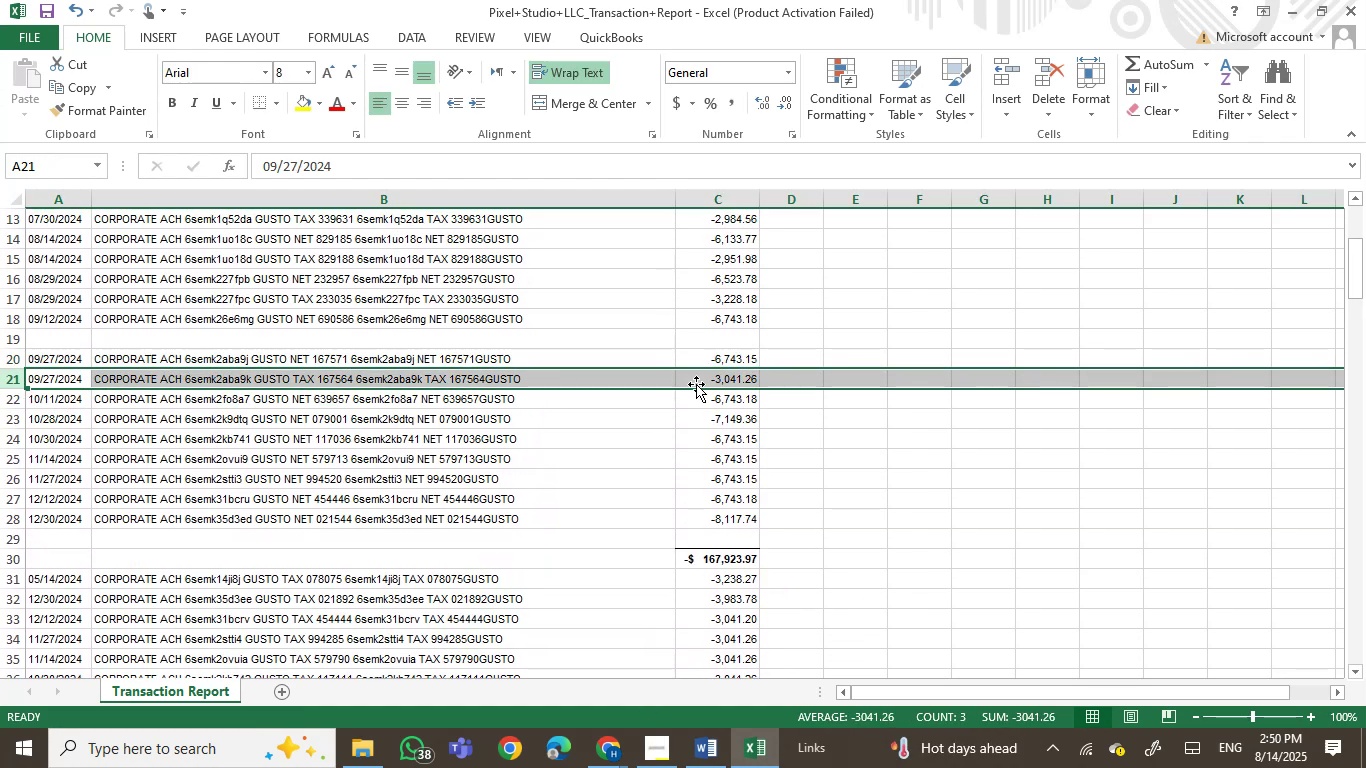 
key(Control+X)
 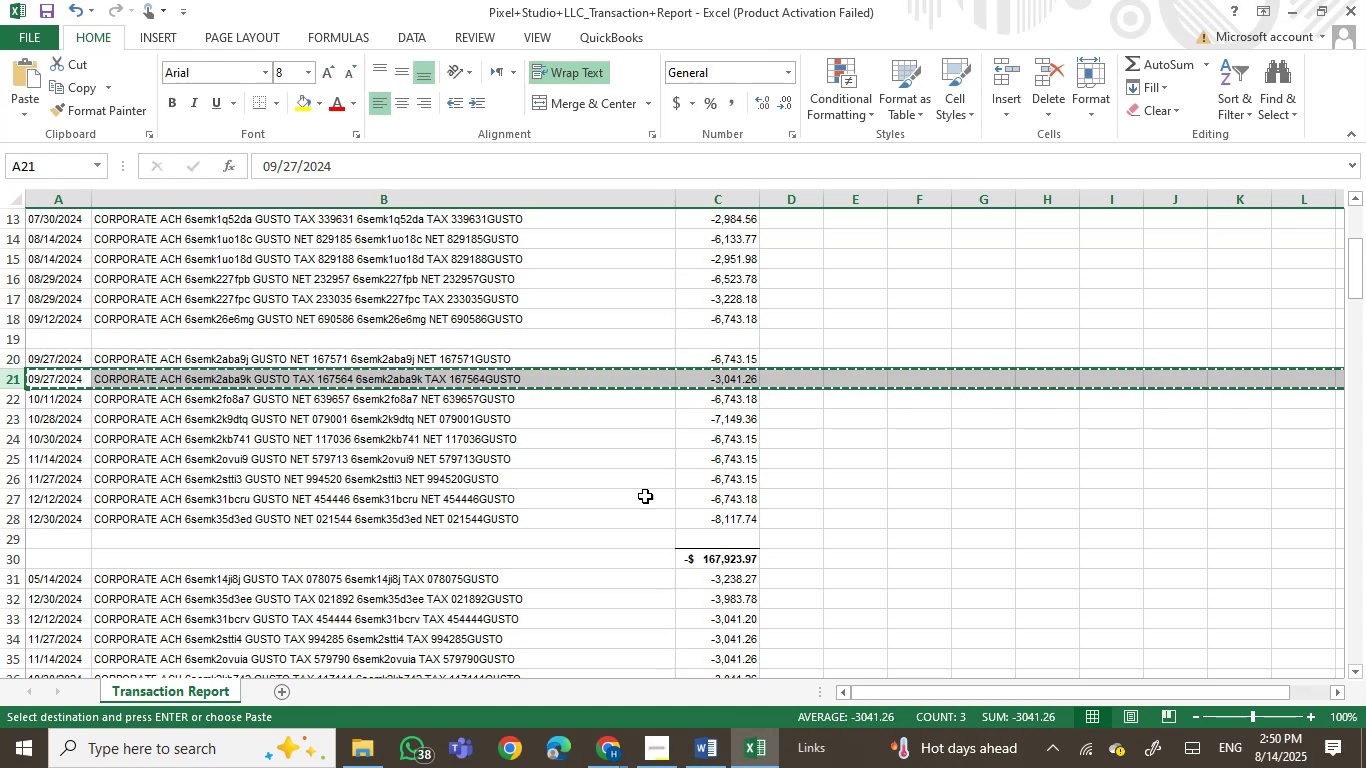 
scroll: coordinate [648, 541], scroll_direction: down, amount: 5.0
 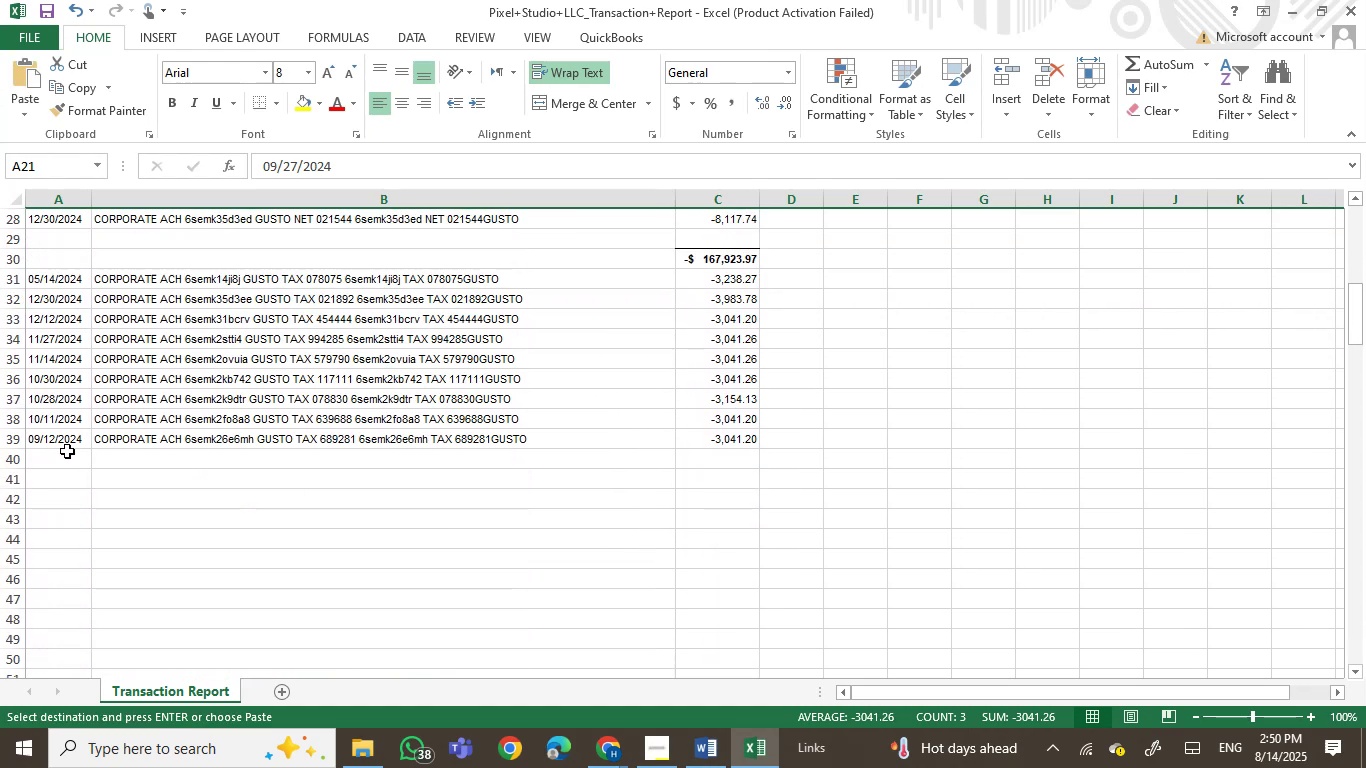 
left_click([66, 462])
 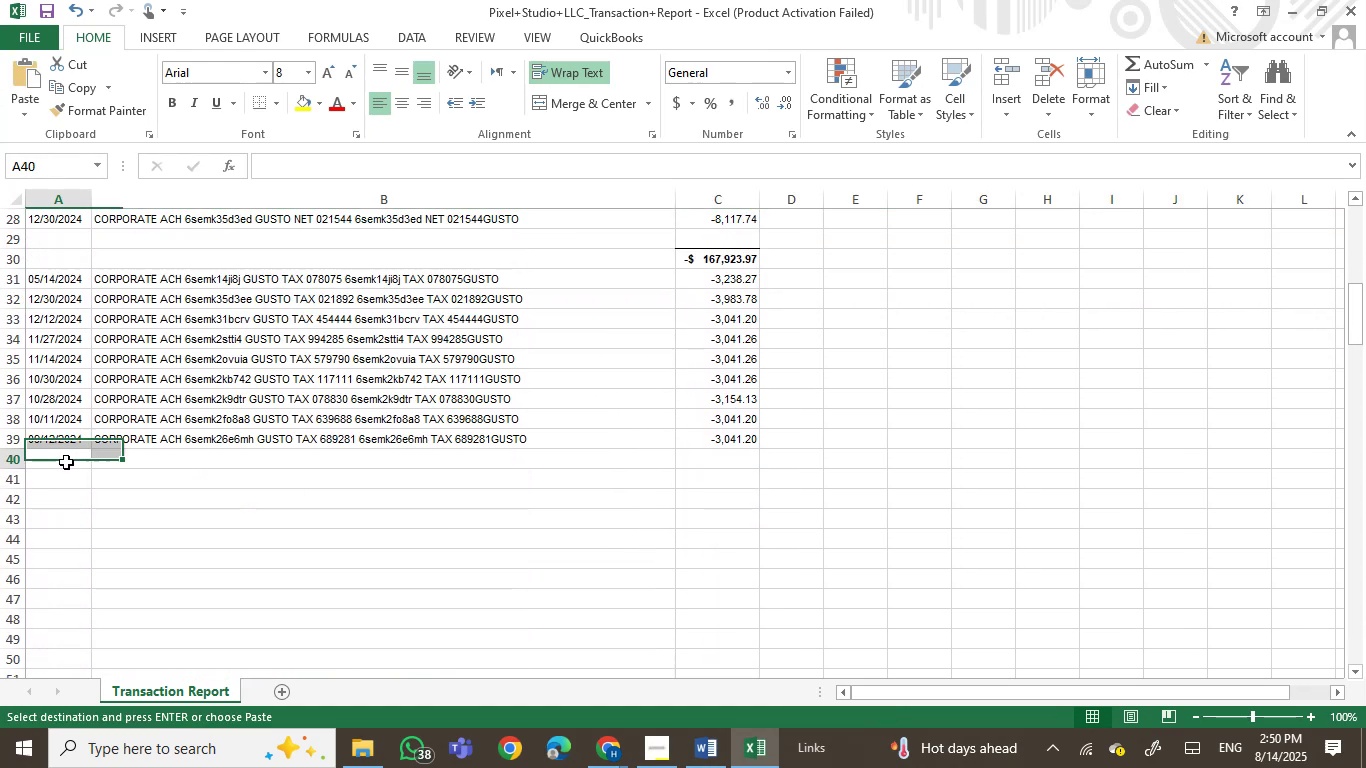 
key(Control+V)
 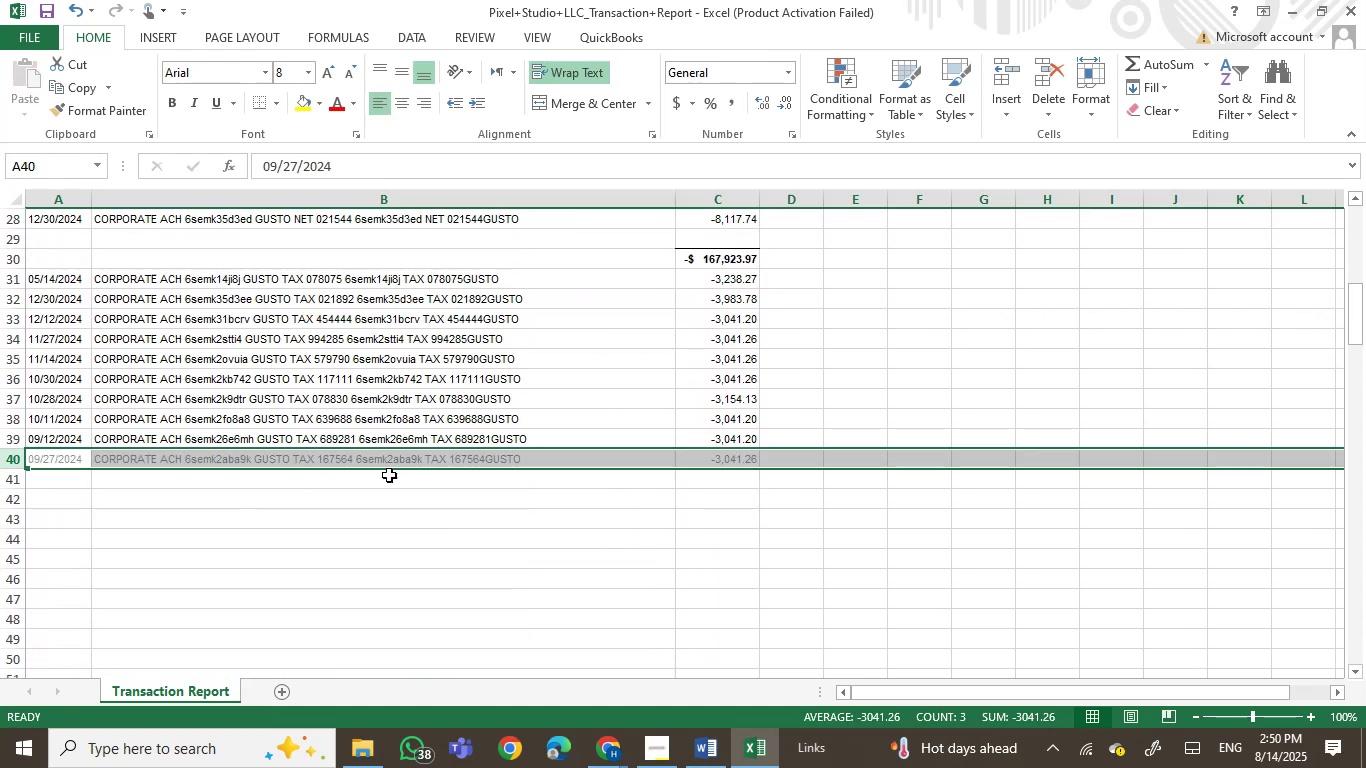 
scroll: coordinate [449, 460], scroll_direction: up, amount: 6.0
 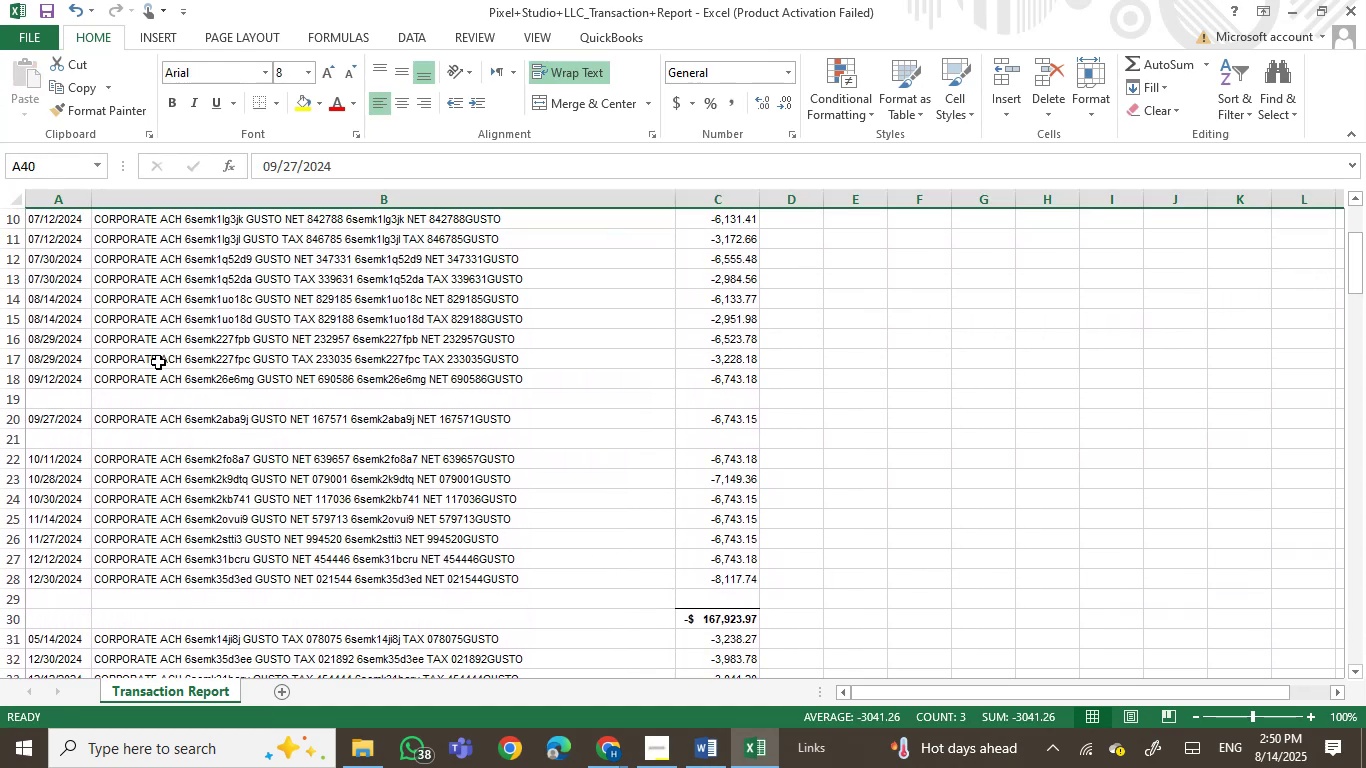 
left_click([13, 361])
 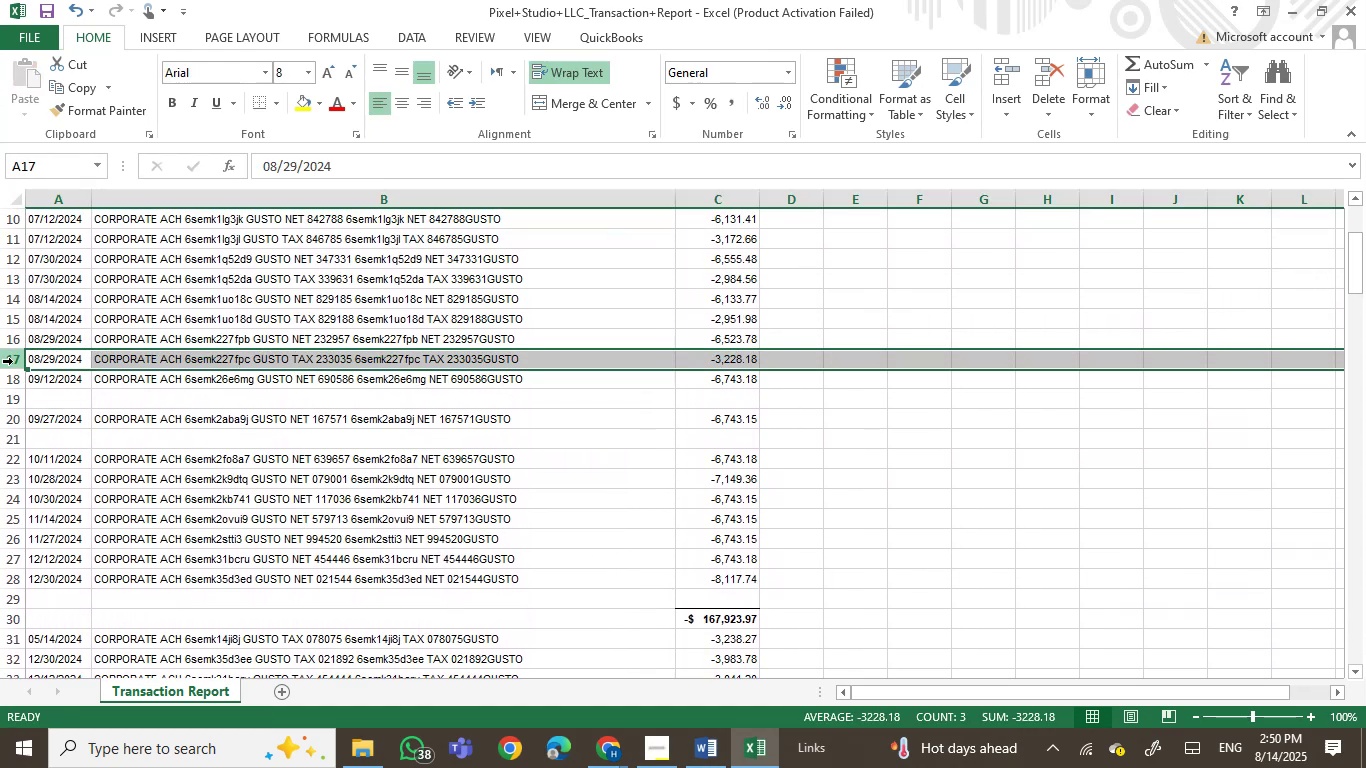 
key(Control+X)
 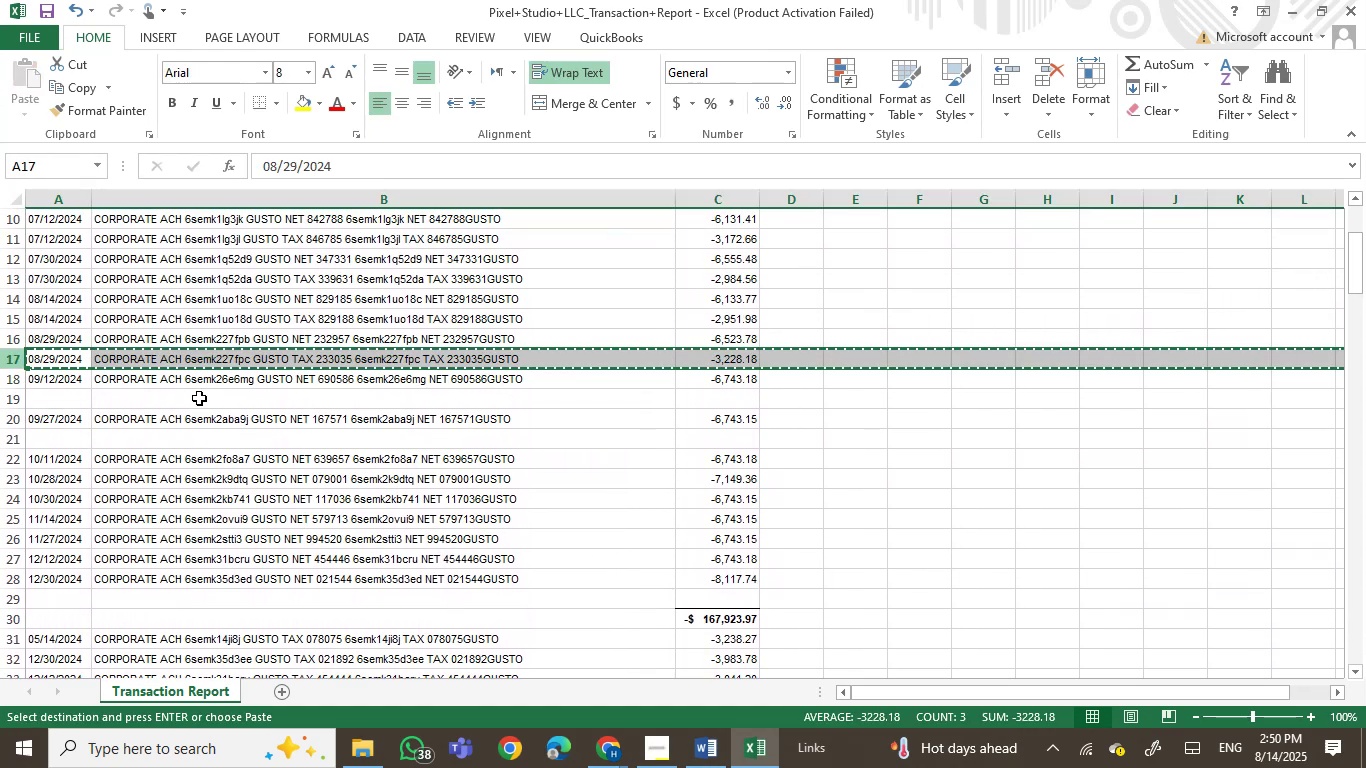 
scroll: coordinate [434, 493], scroll_direction: down, amount: 6.0
 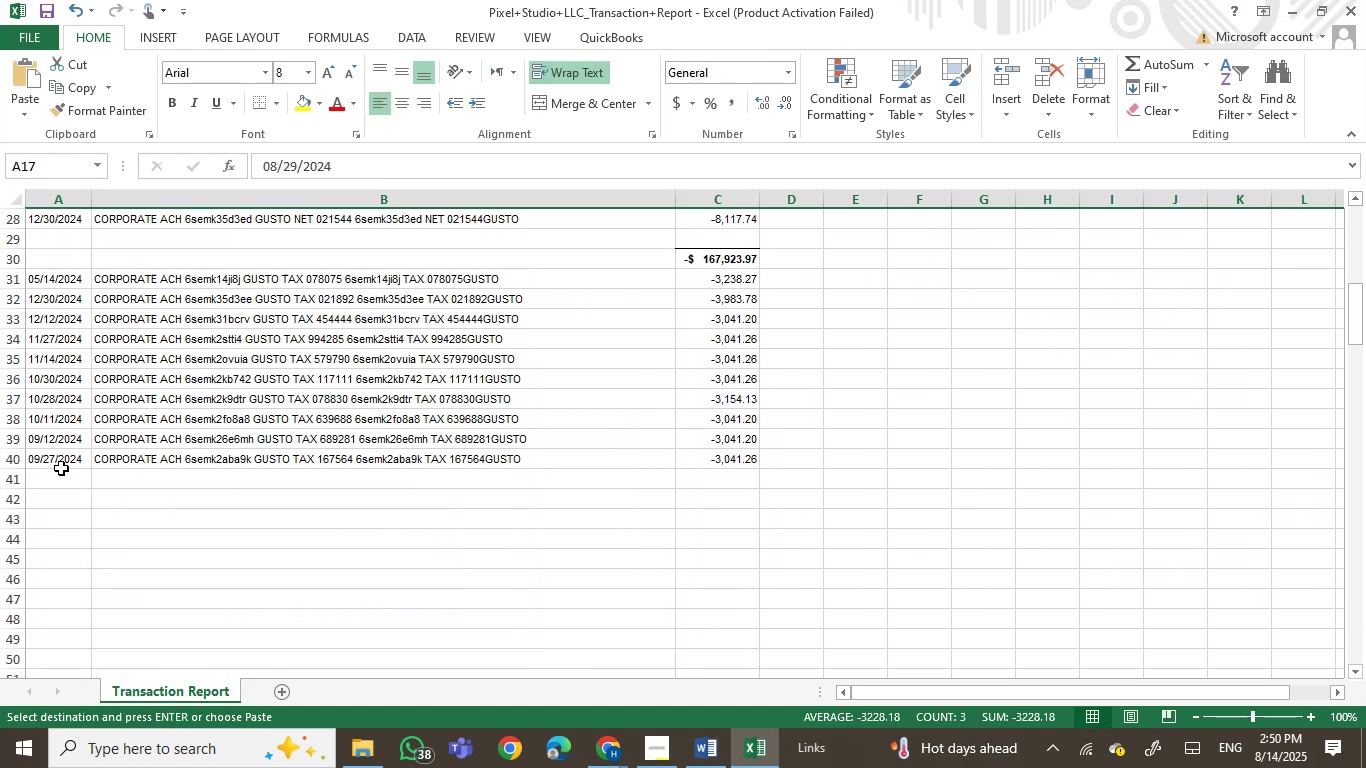 
left_click([61, 471])
 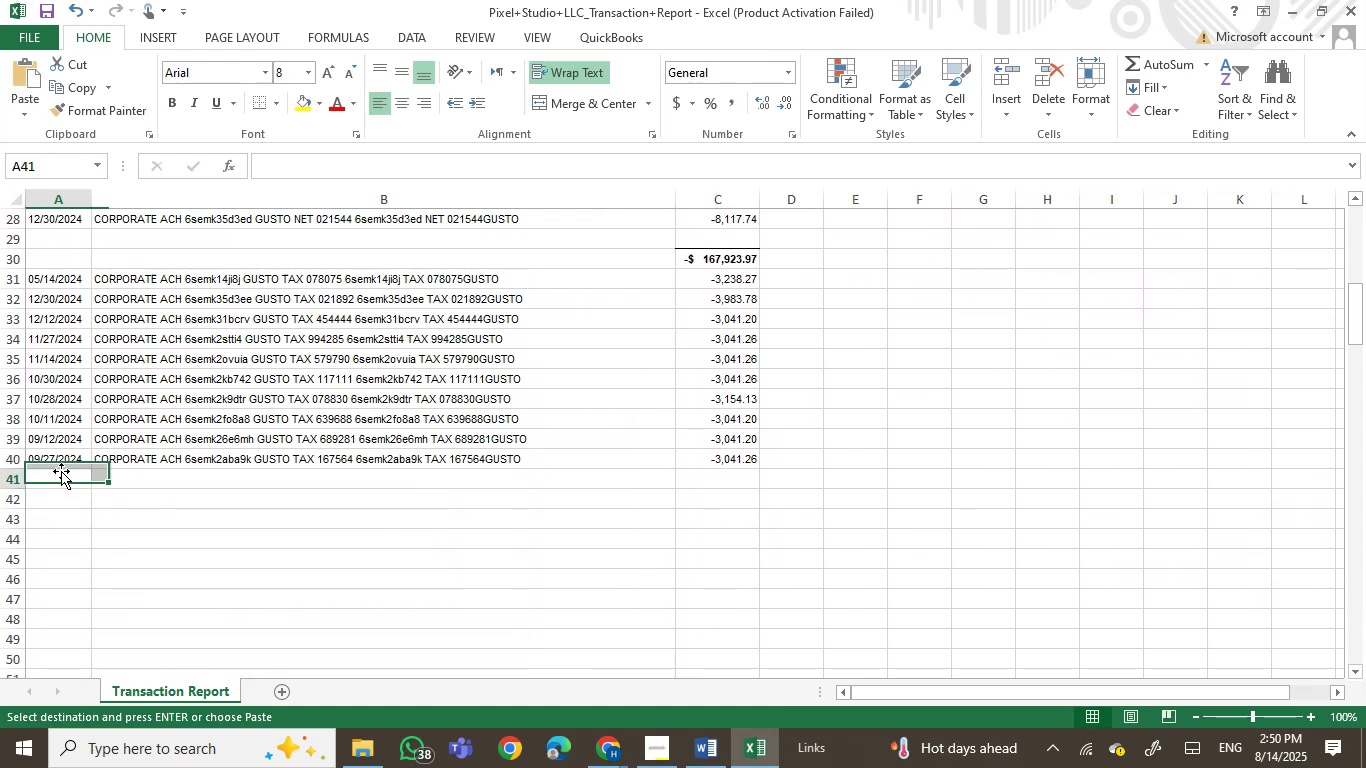 
key(Control+V)
 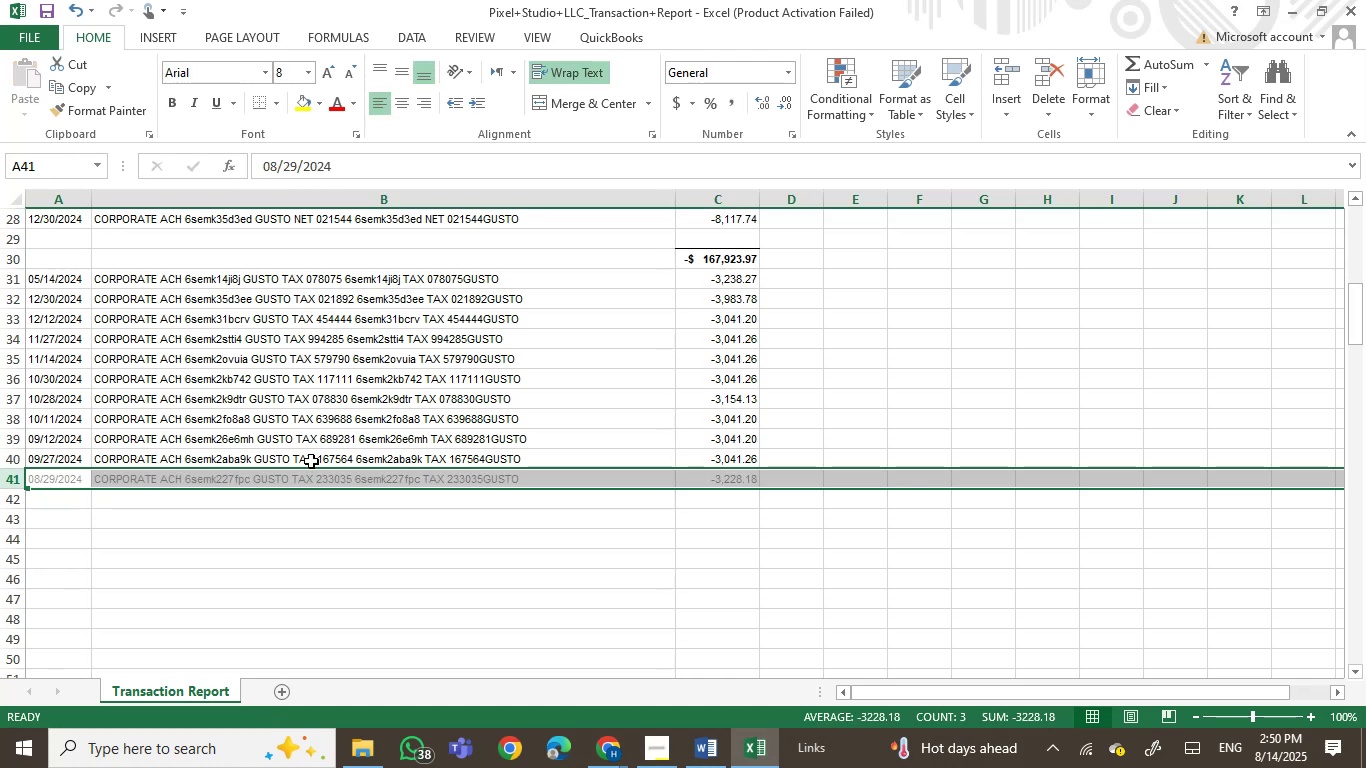 
scroll: coordinate [350, 412], scroll_direction: up, amount: 6.0
 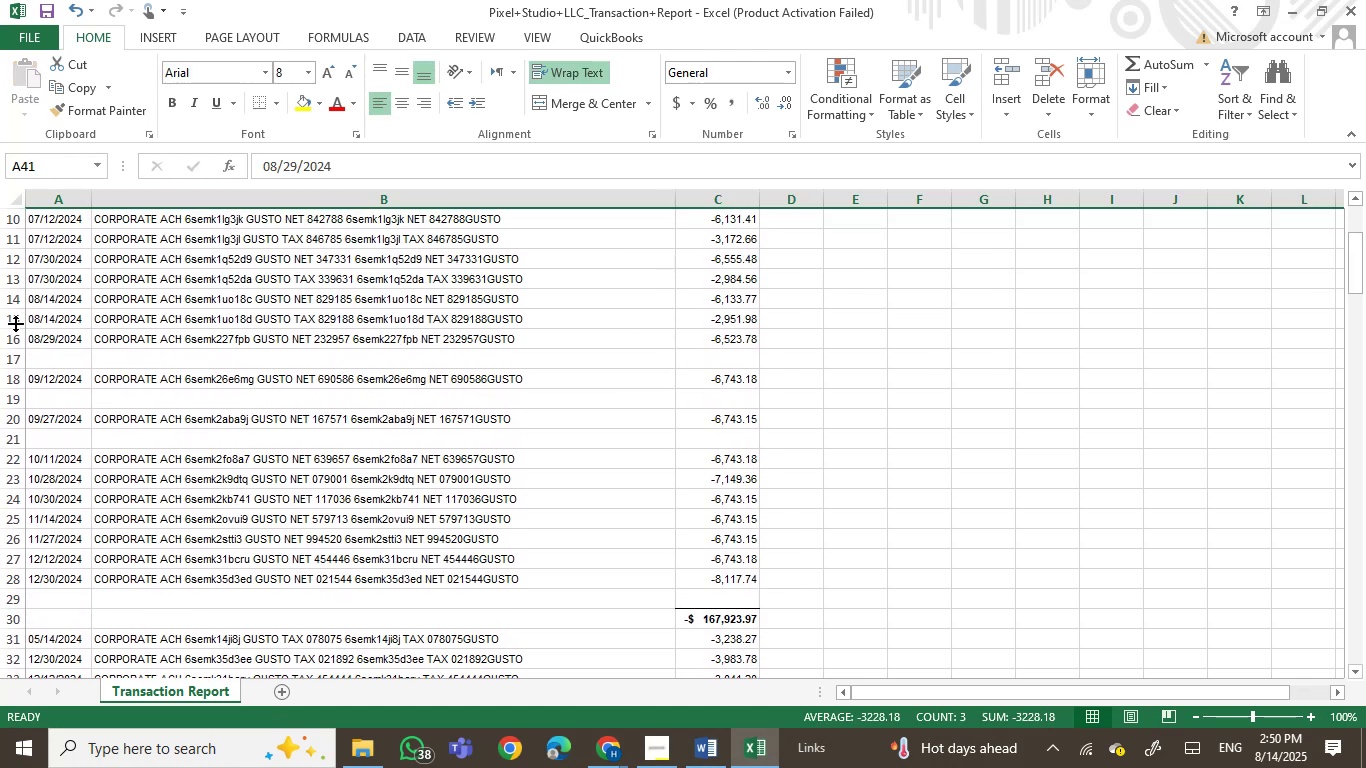 
left_click([14, 322])
 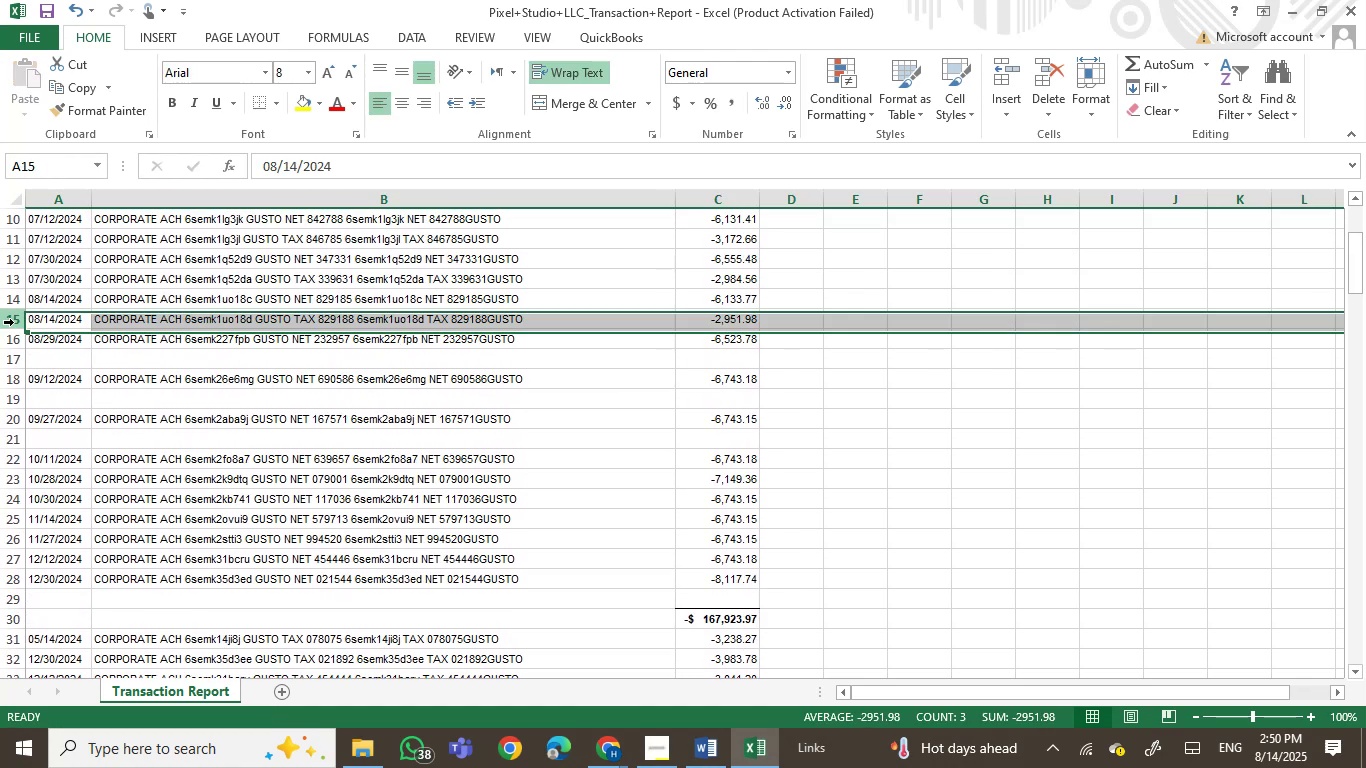 
key(Control+X)
 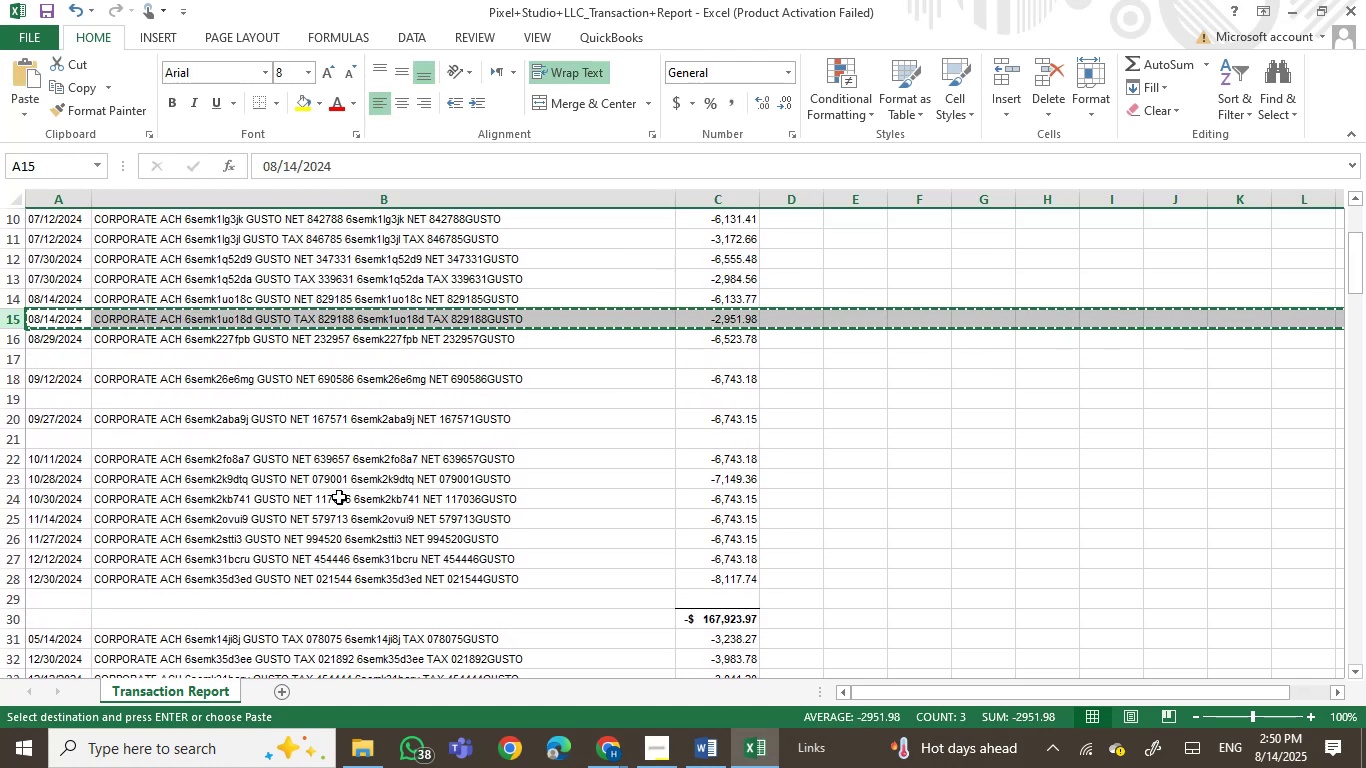 
scroll: coordinate [343, 503], scroll_direction: down, amount: 6.0
 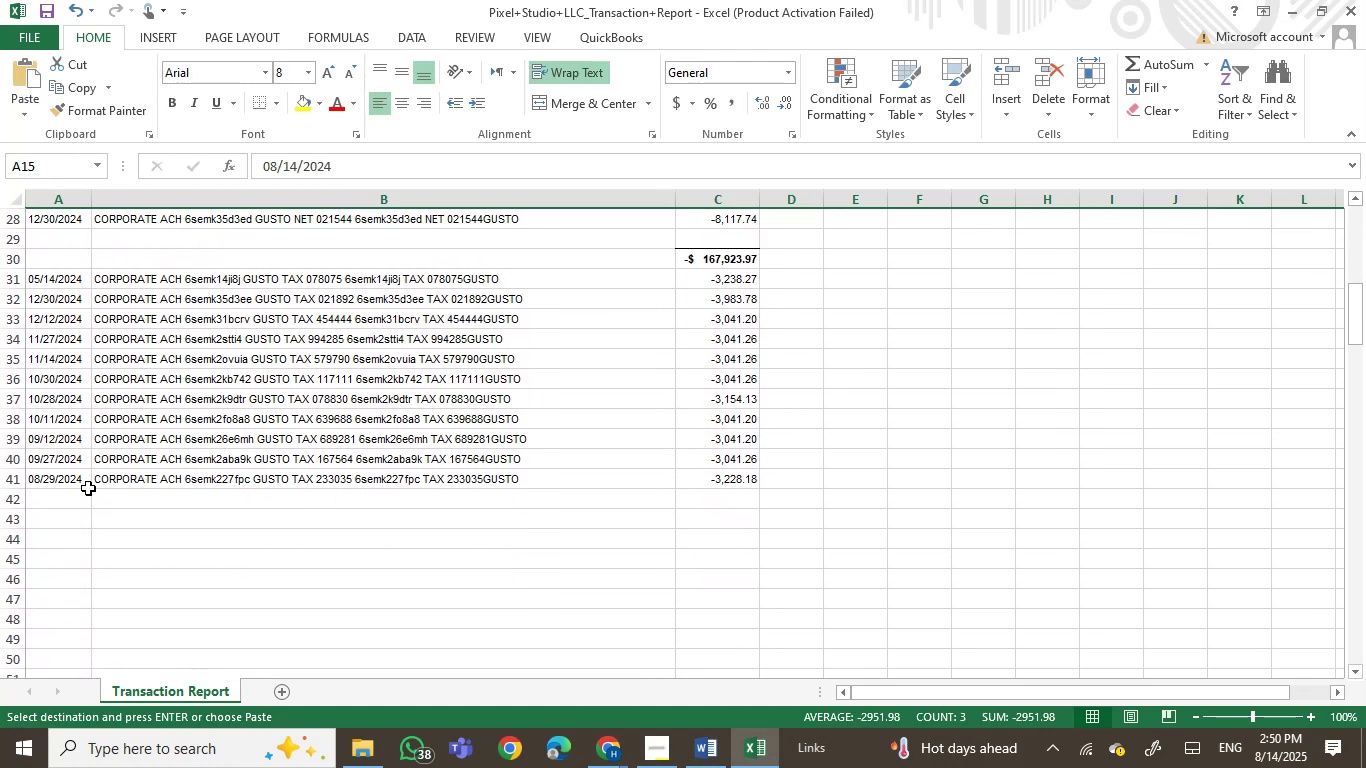 
left_click([75, 494])
 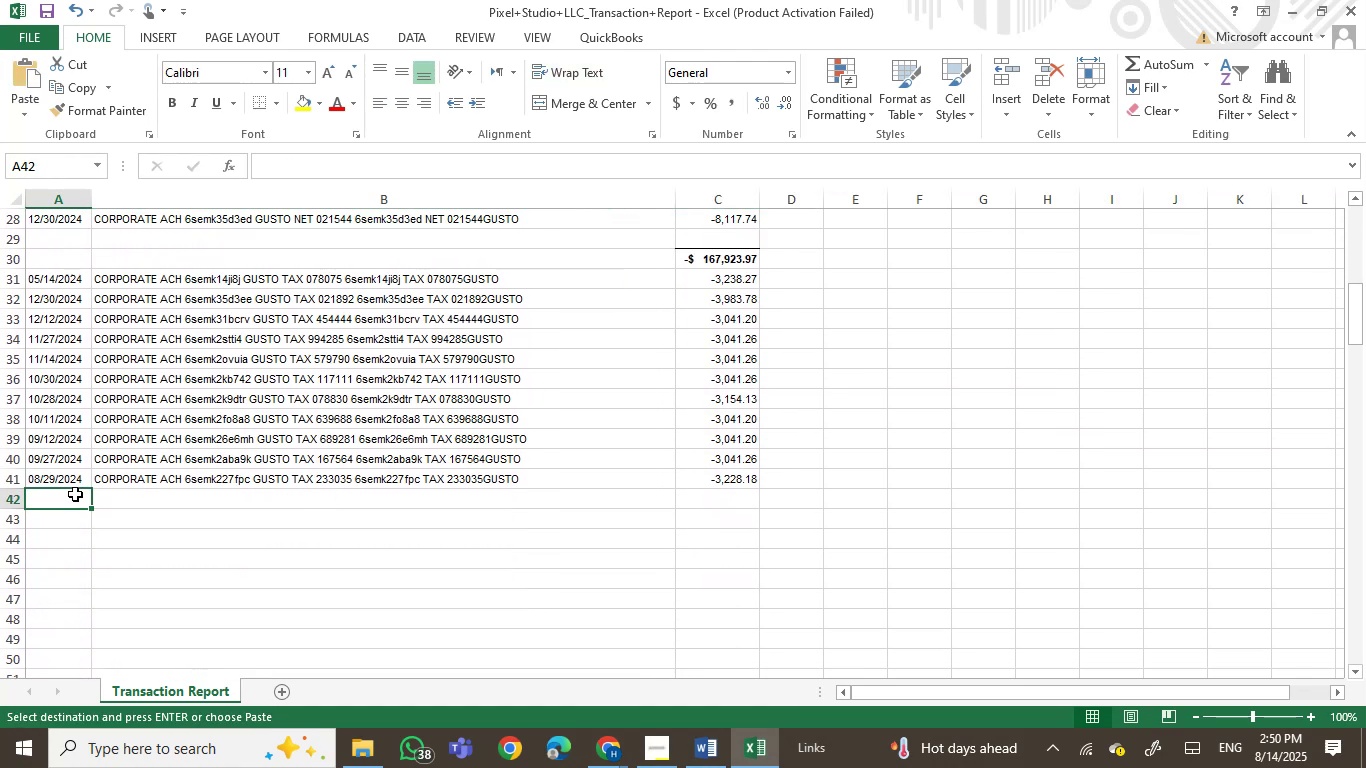 
key(Control+V)
 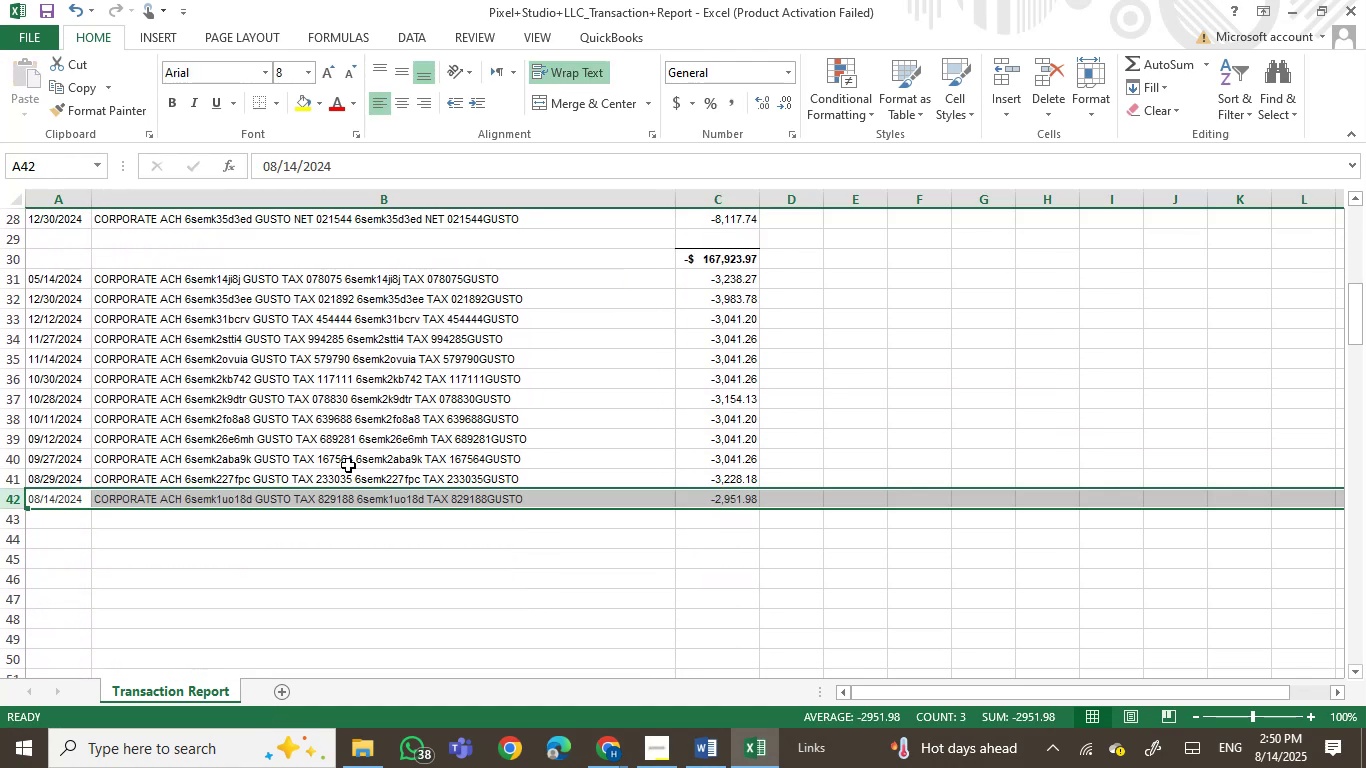 
scroll: coordinate [355, 408], scroll_direction: none, amount: 0.0
 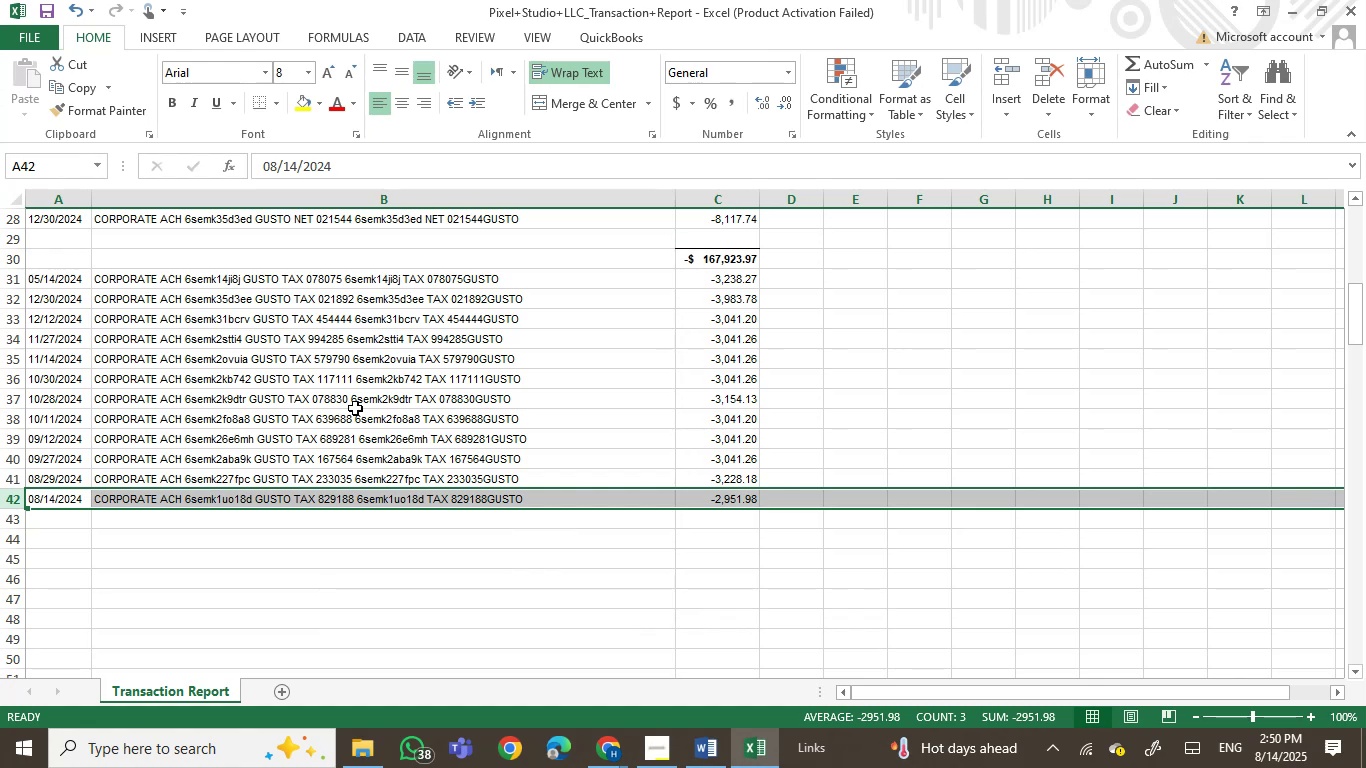 
scroll: coordinate [355, 408], scroll_direction: up, amount: 6.0
 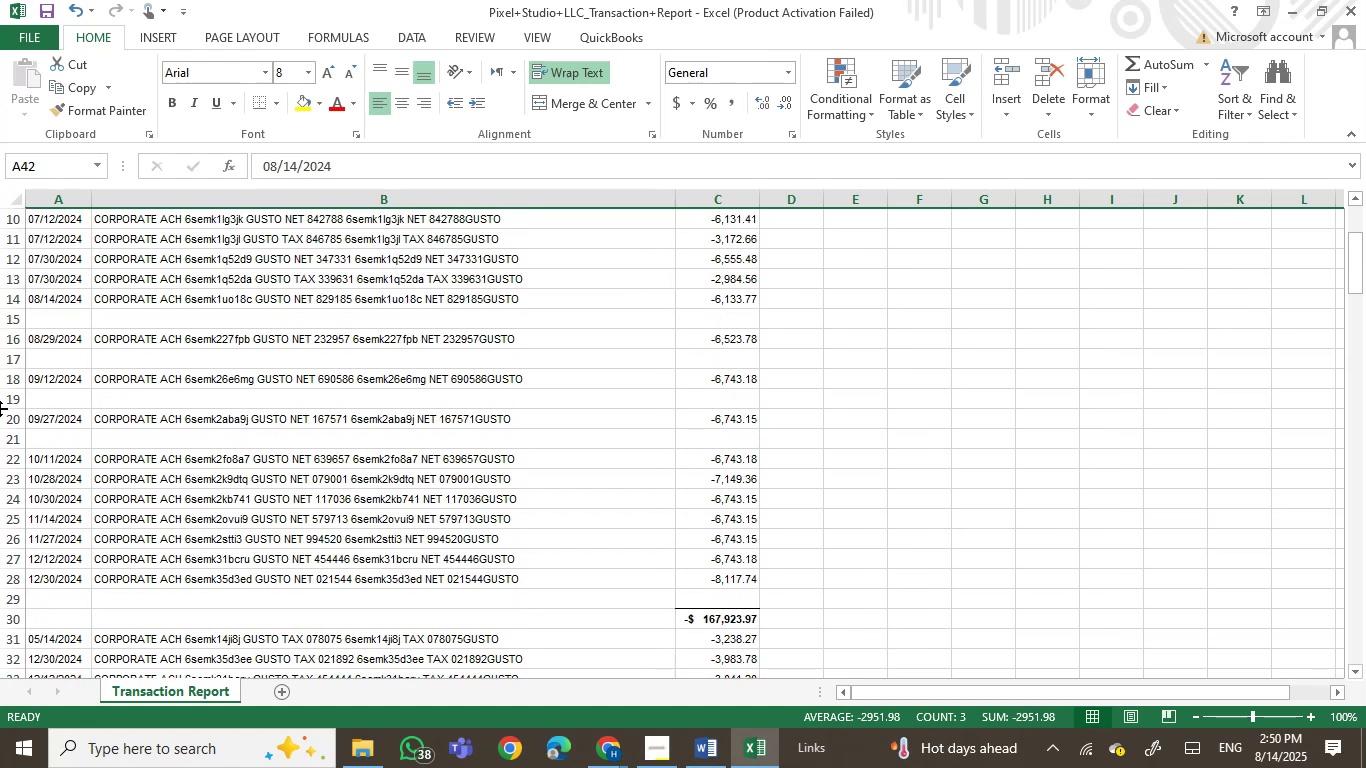 
left_click([3, 399])
 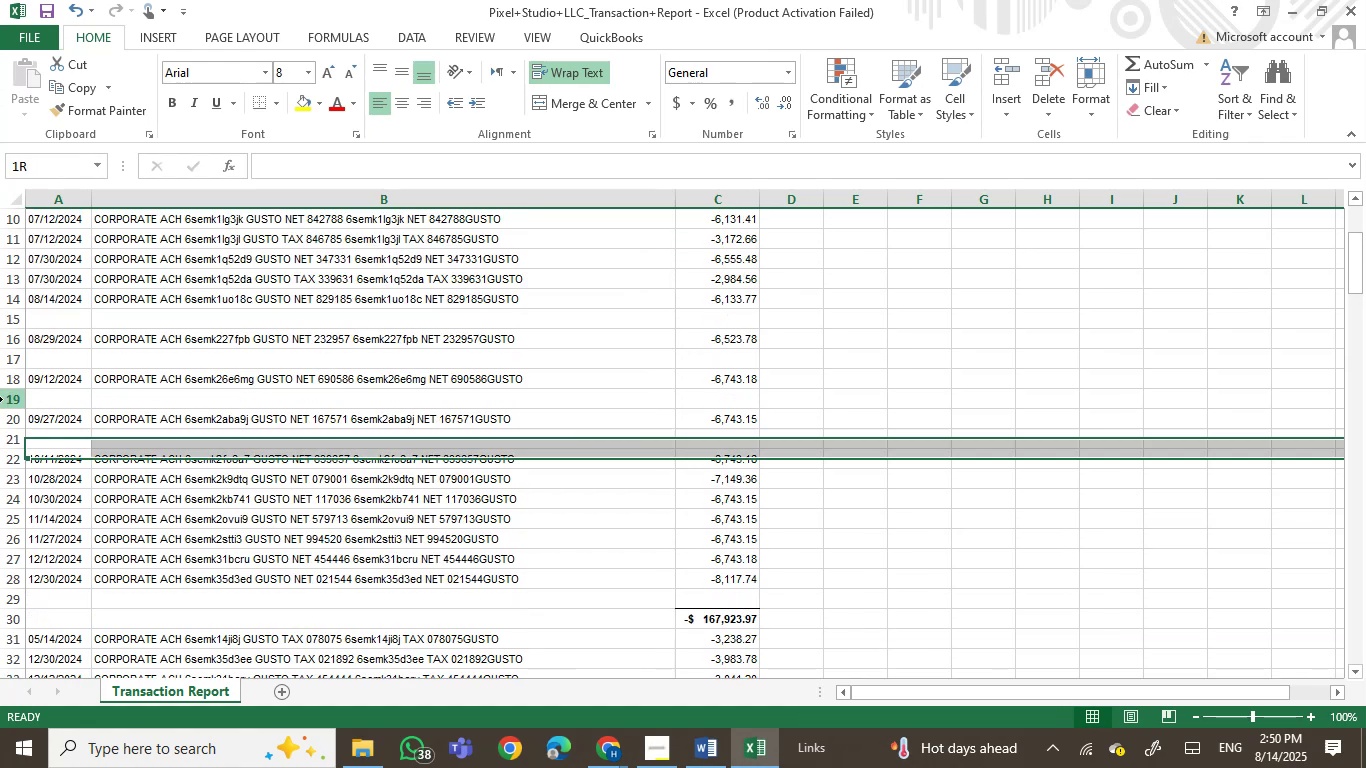 
hold_key(key=ControlLeft, duration=1.53)
left_click([14, 360])
 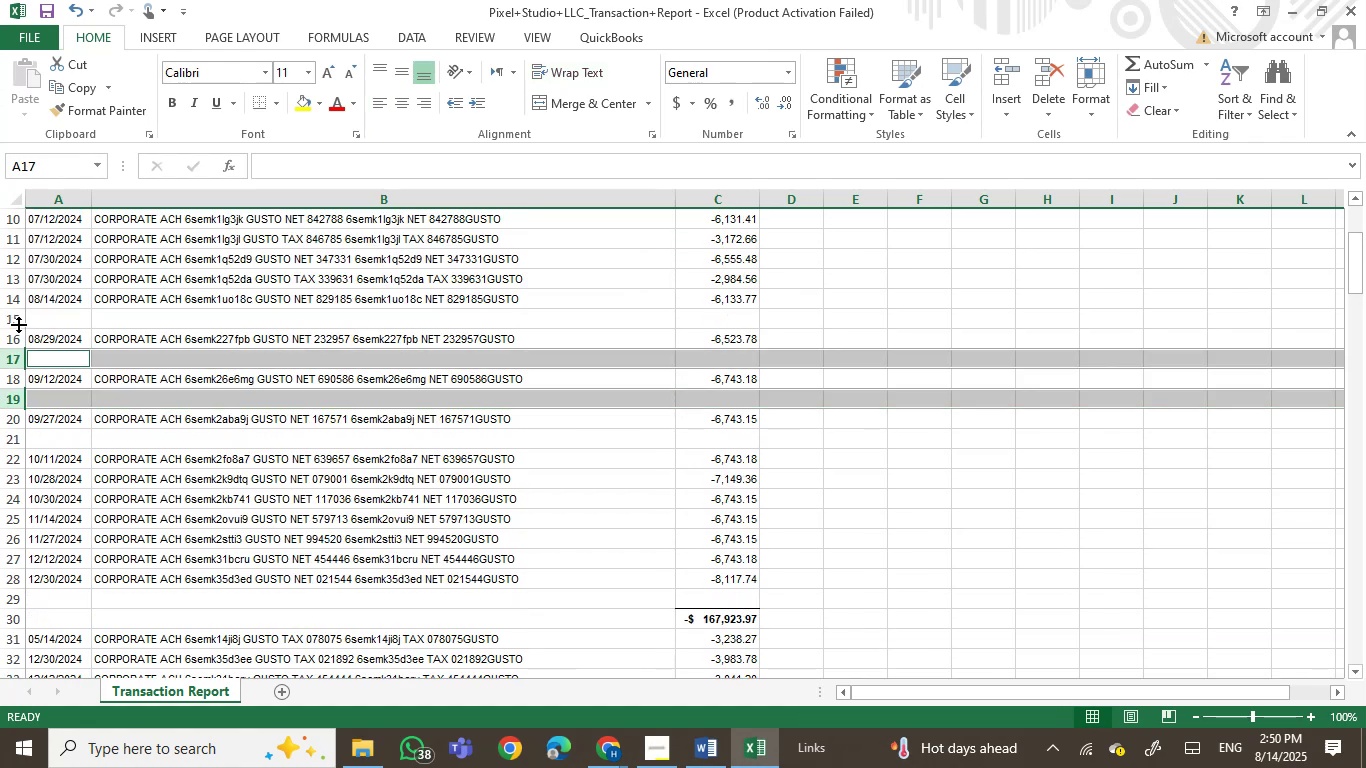 
hold_key(key=ControlLeft, duration=1.52)
left_click([15, 320])
 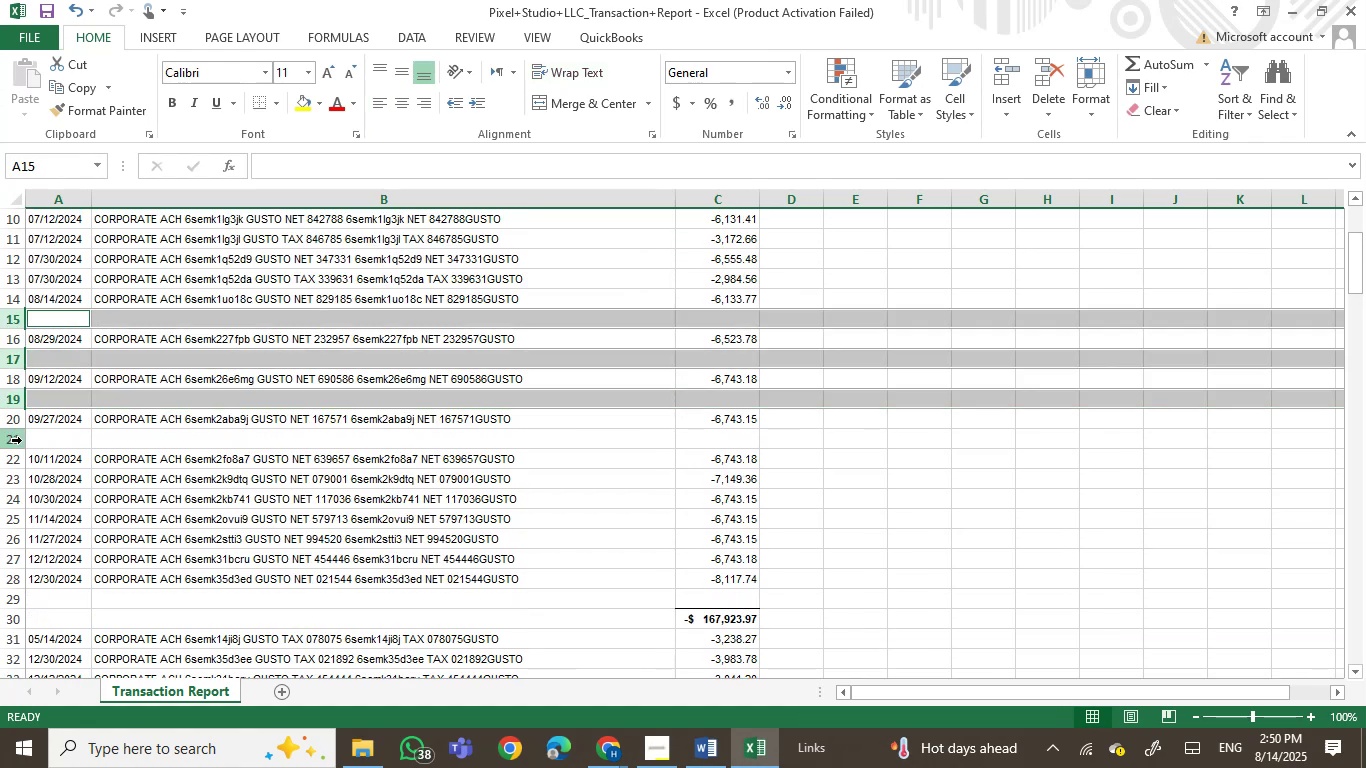 
left_click([18, 437])
 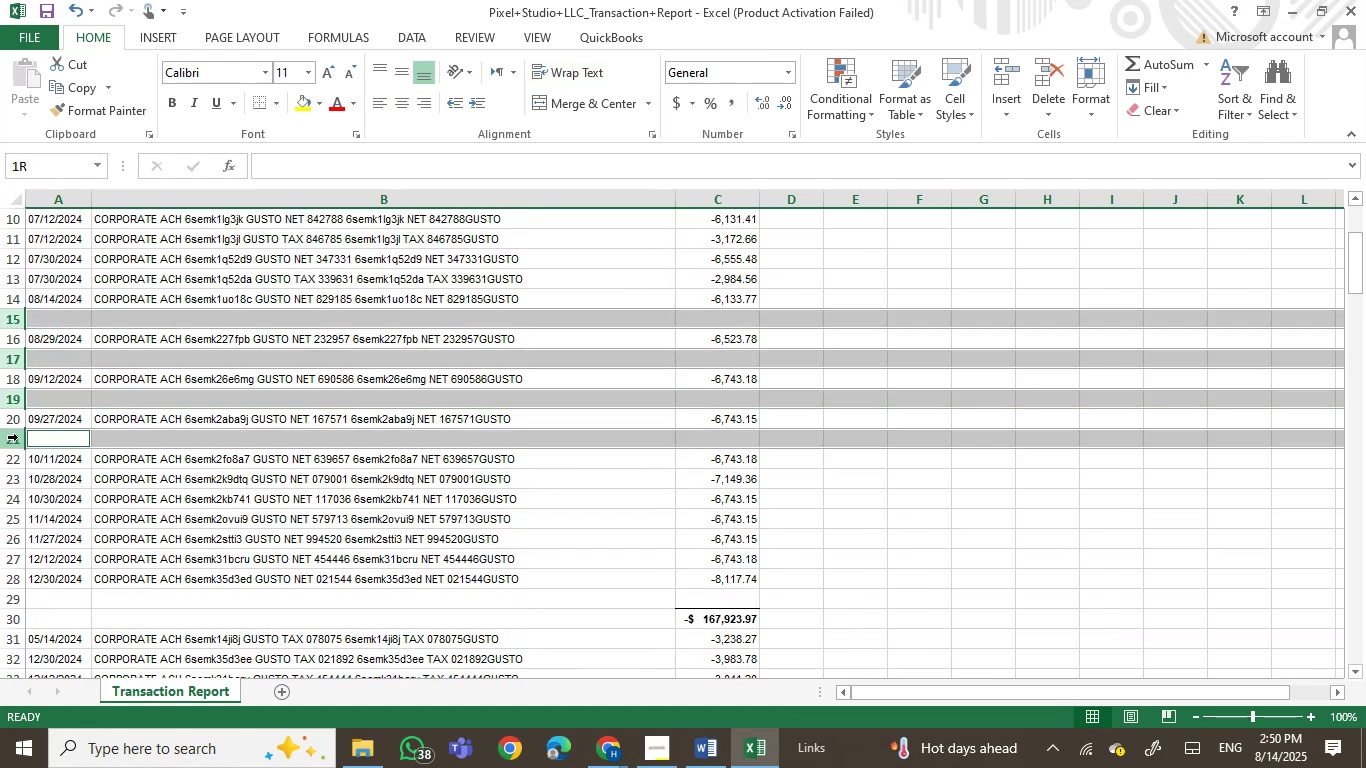 
key(Control+NumpadSubtract)
 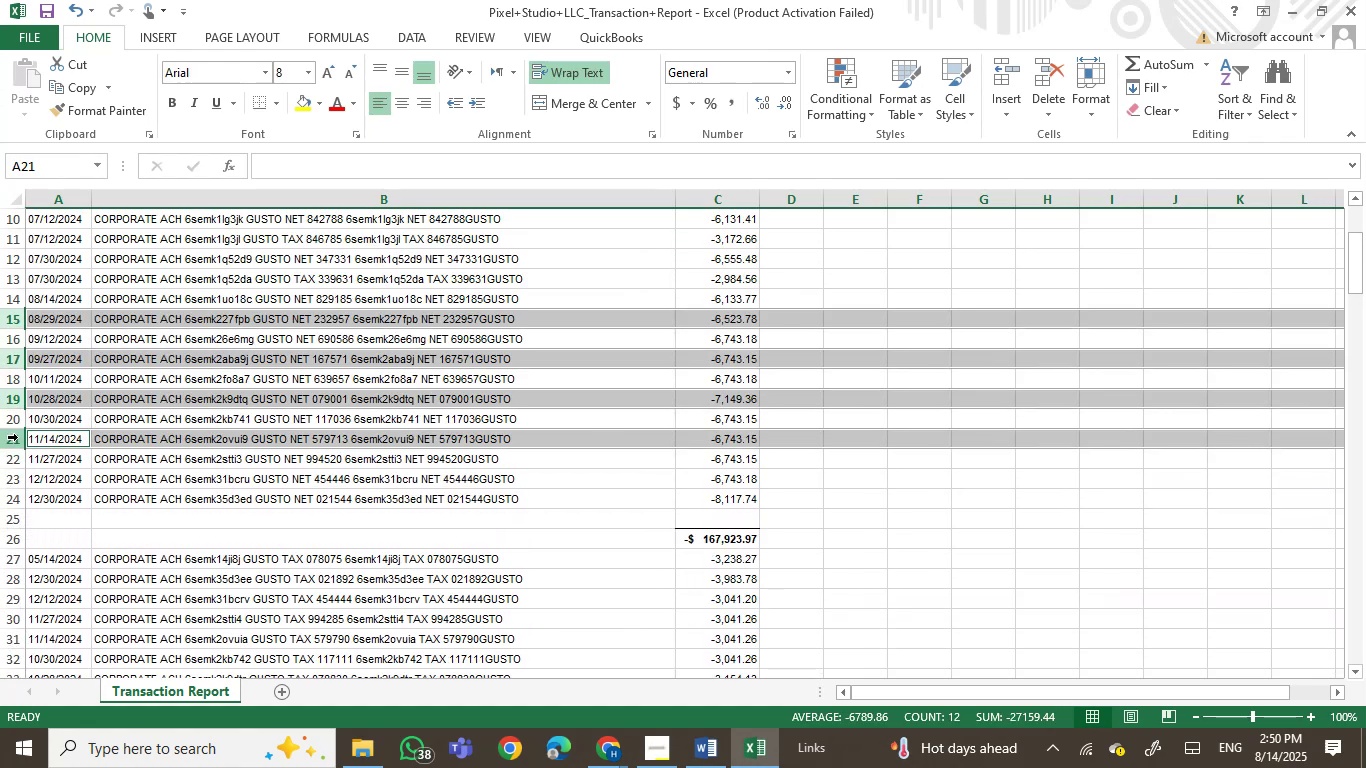 
left_click([202, 445])
 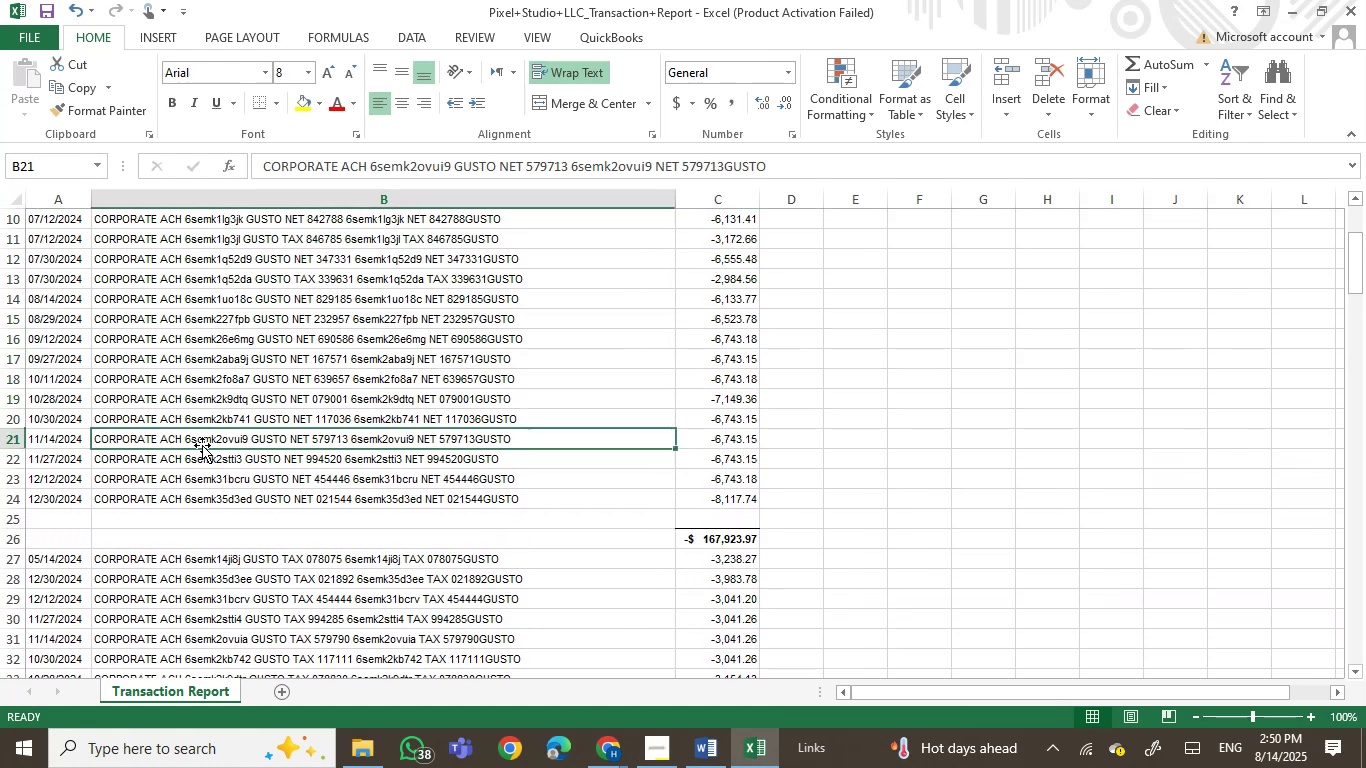 
scroll: coordinate [202, 445], scroll_direction: up, amount: 2.0
 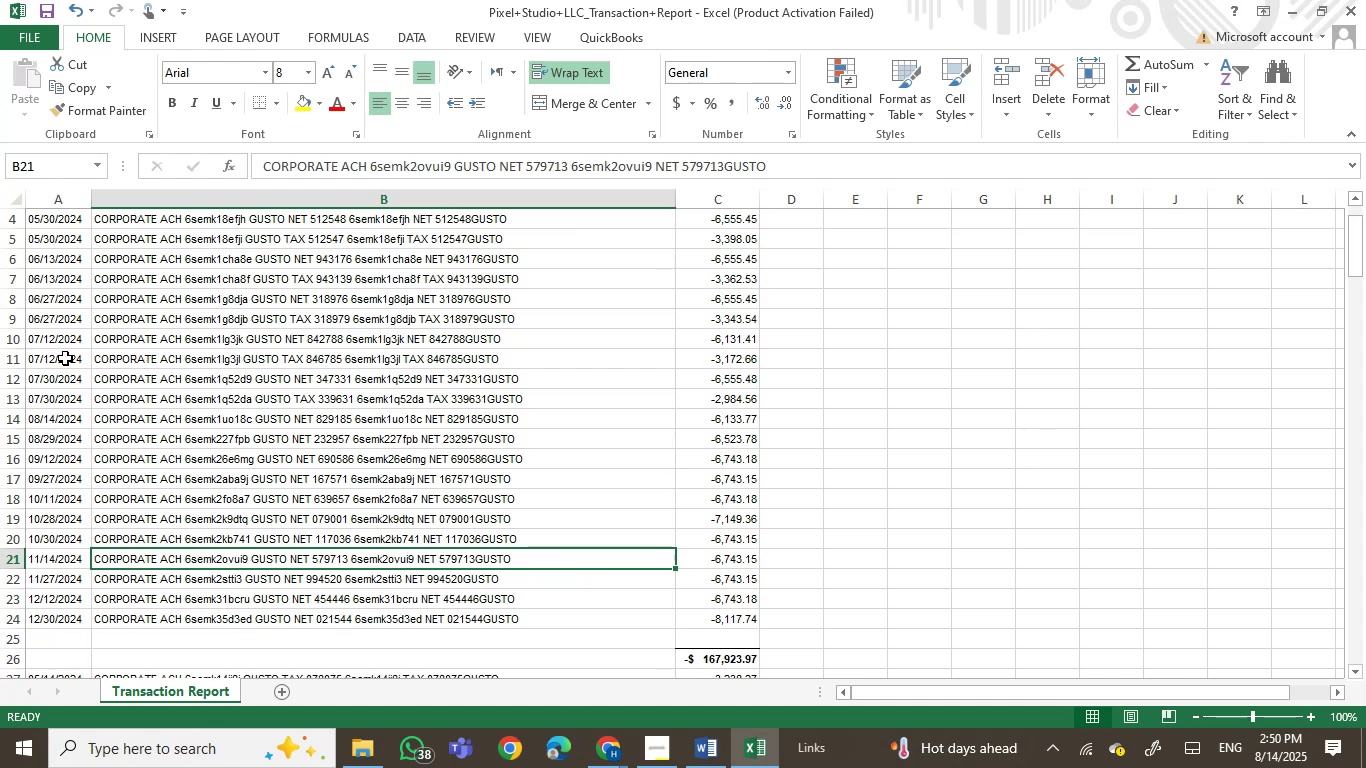 
left_click([13, 359])
 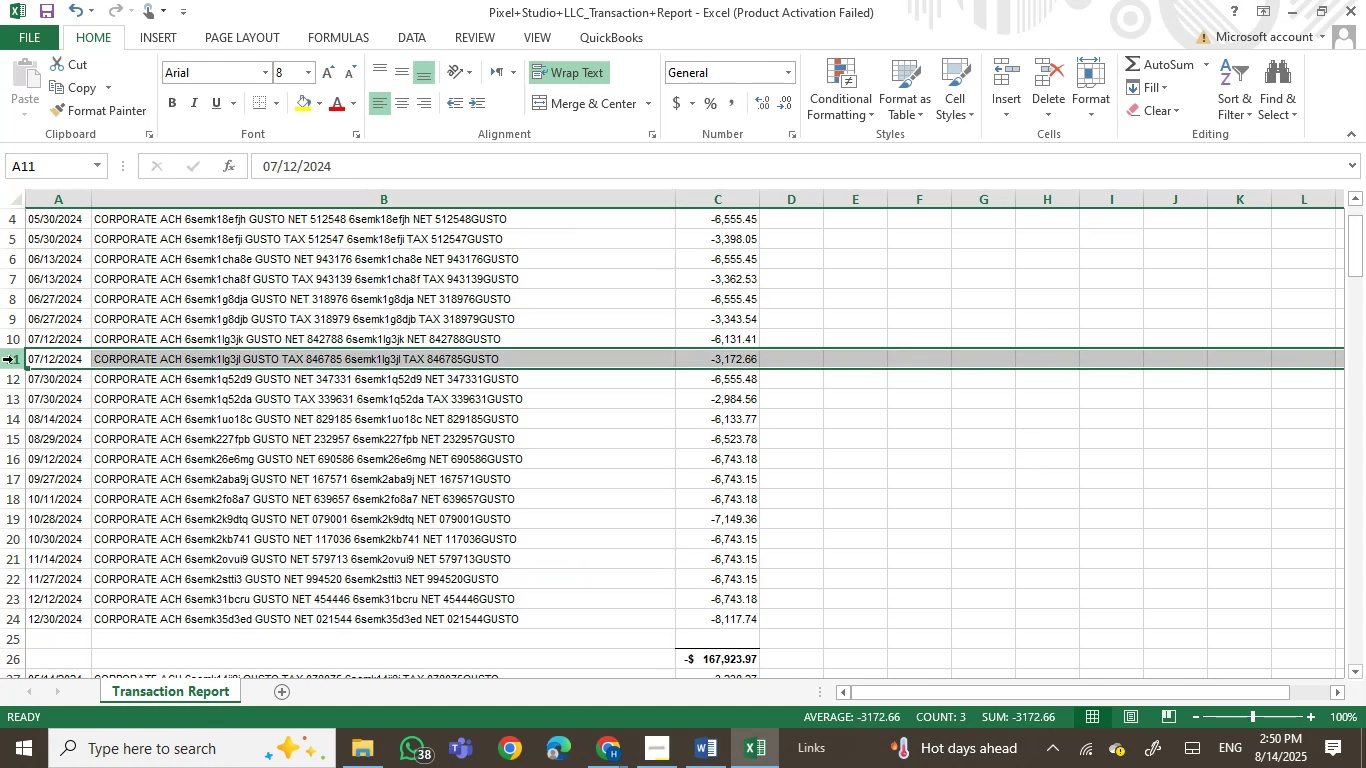 
hold_key(key=ControlLeft, duration=1.52)
 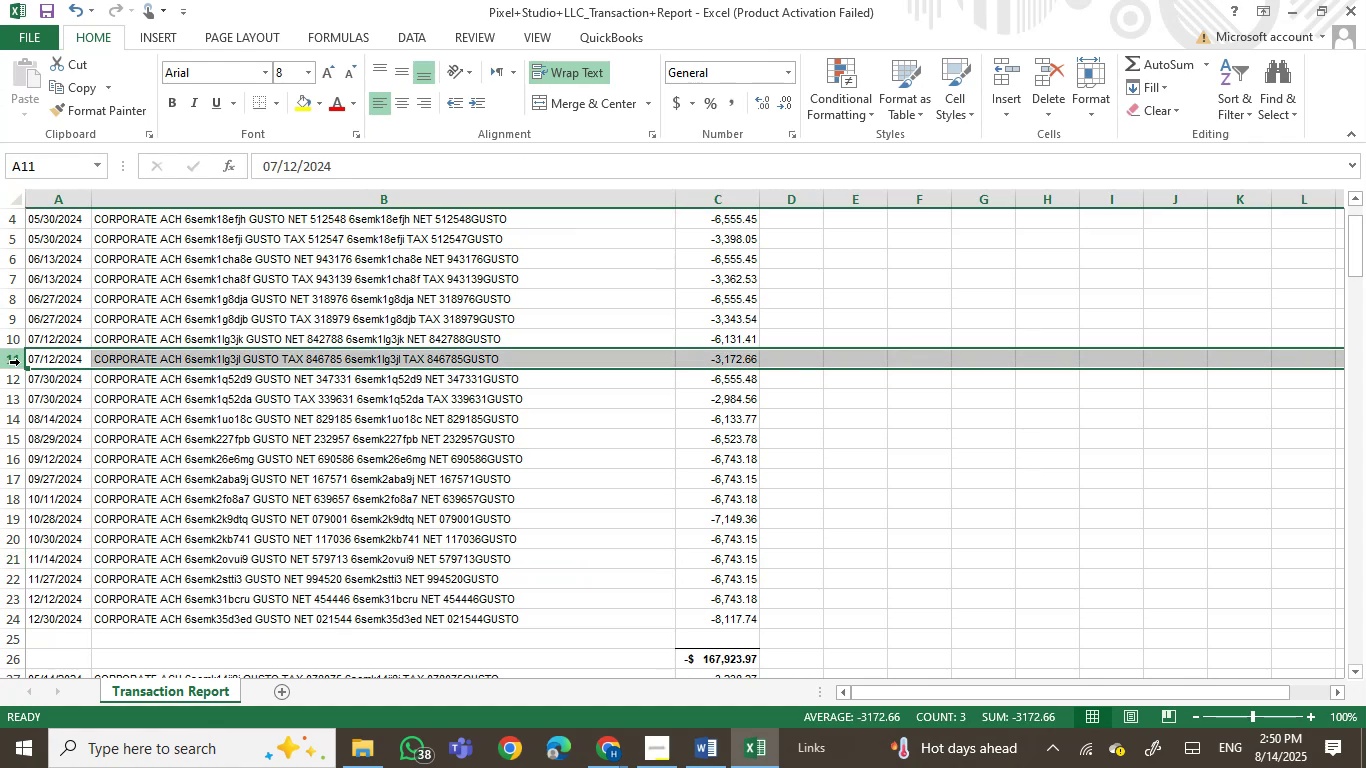 
hold_key(key=ControlLeft, duration=1.52)
 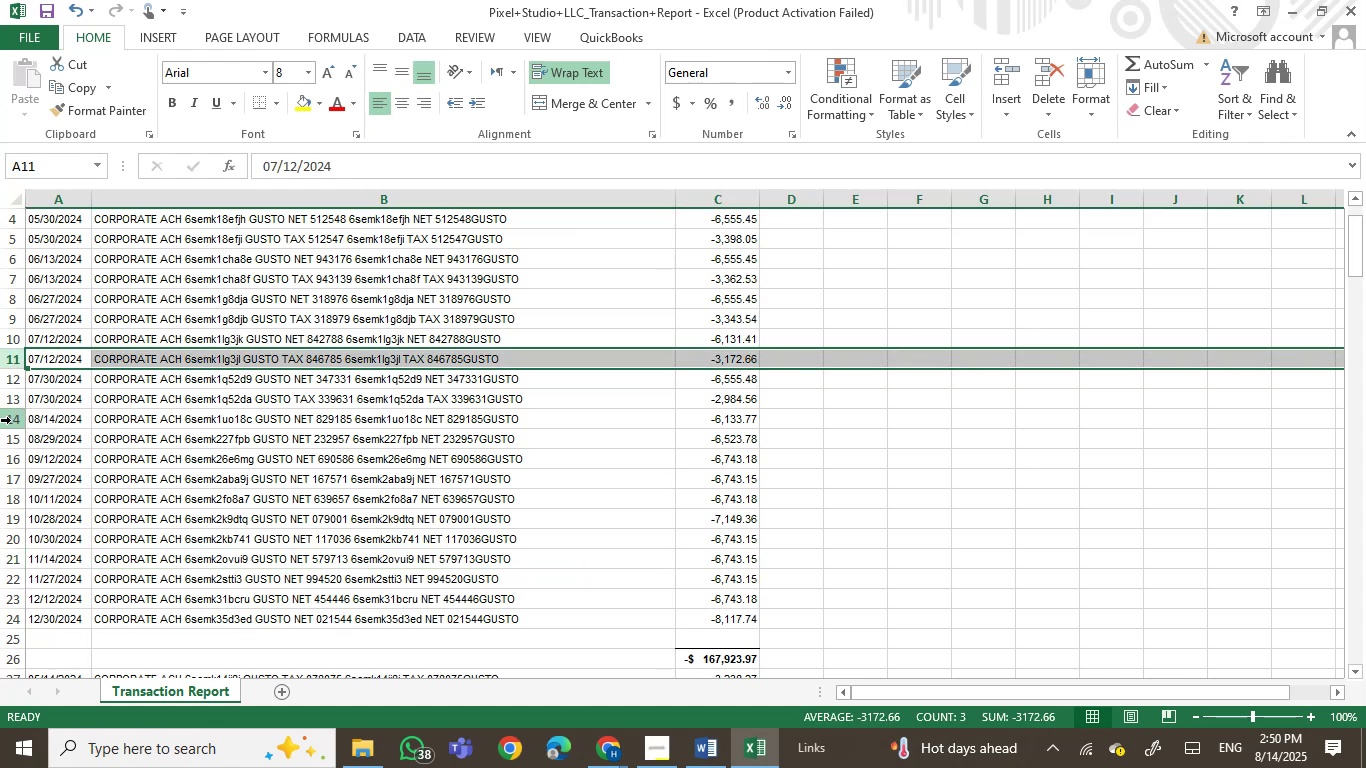 
hold_key(key=ControlLeft, duration=1.53)
 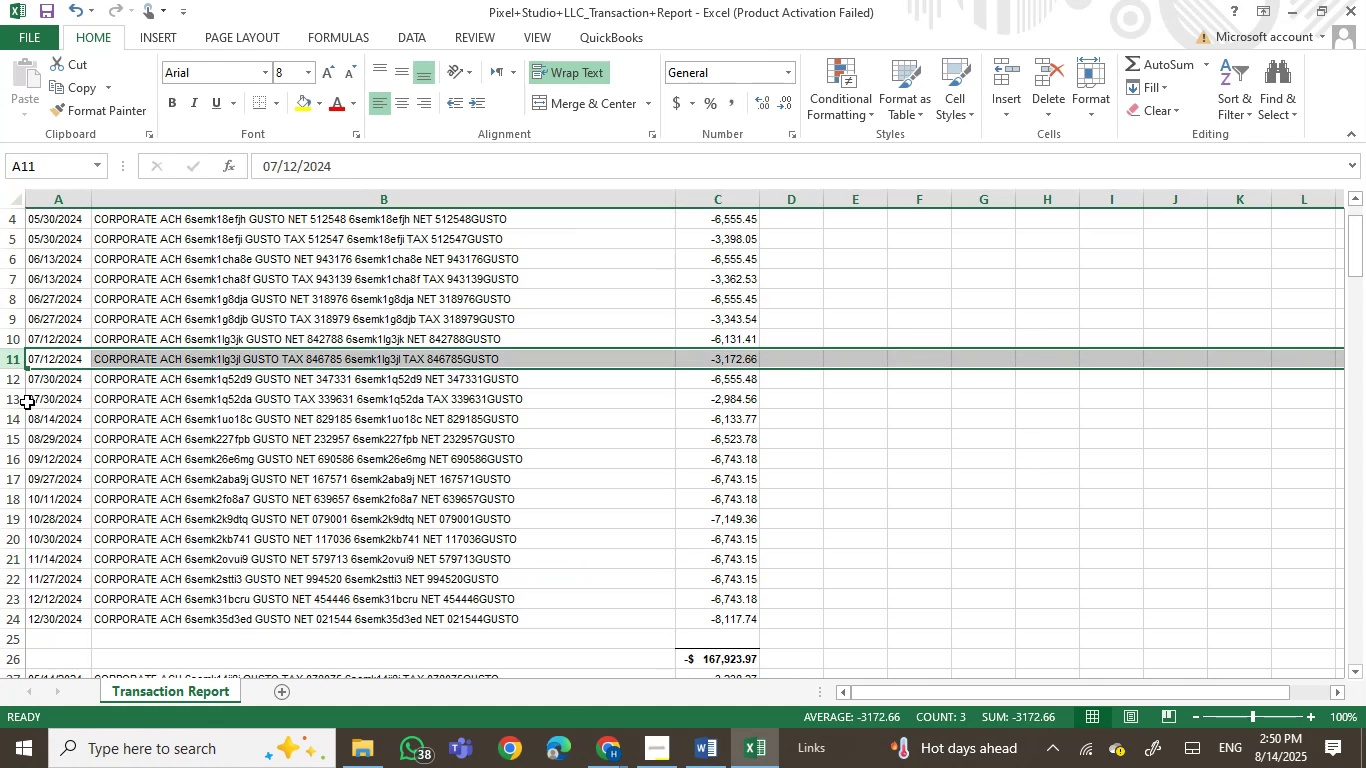 
key(Control+NumpadSubtract)
 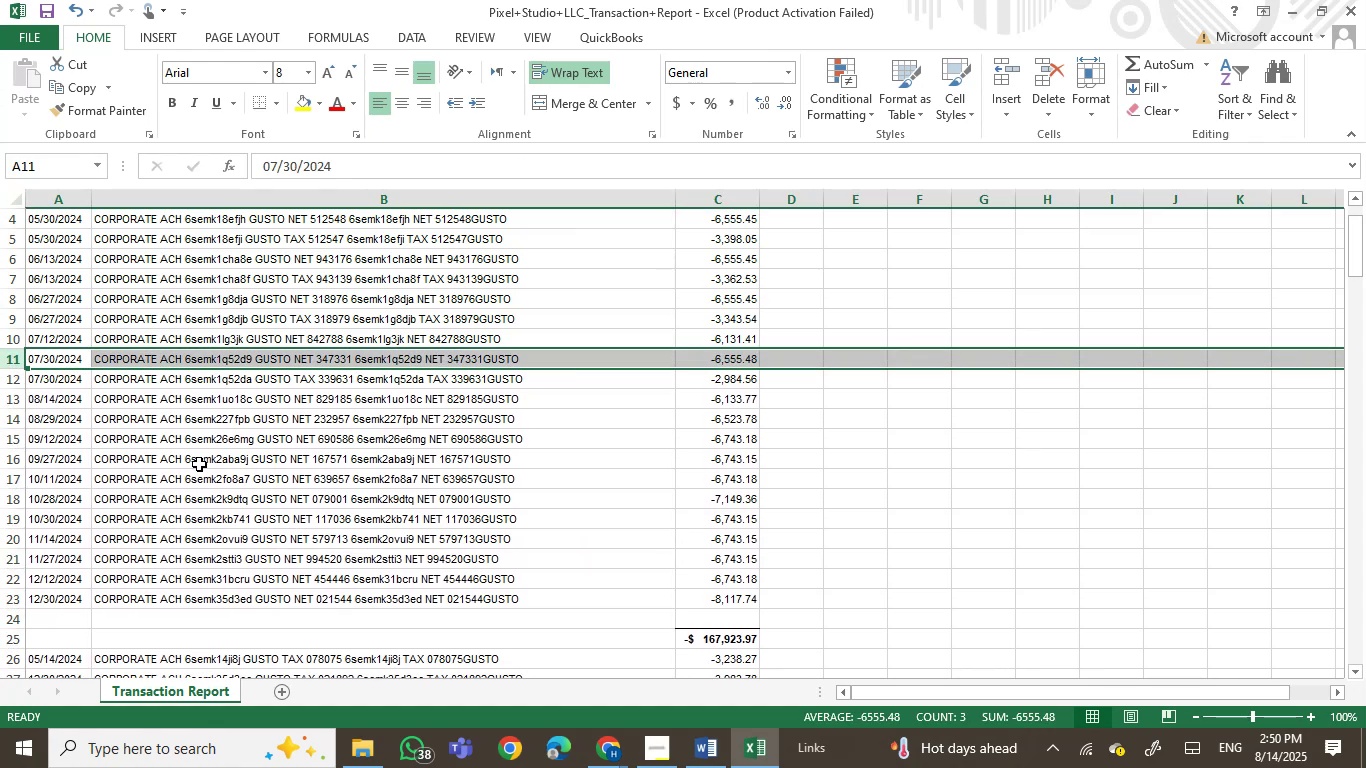 
key(Control+Z)
 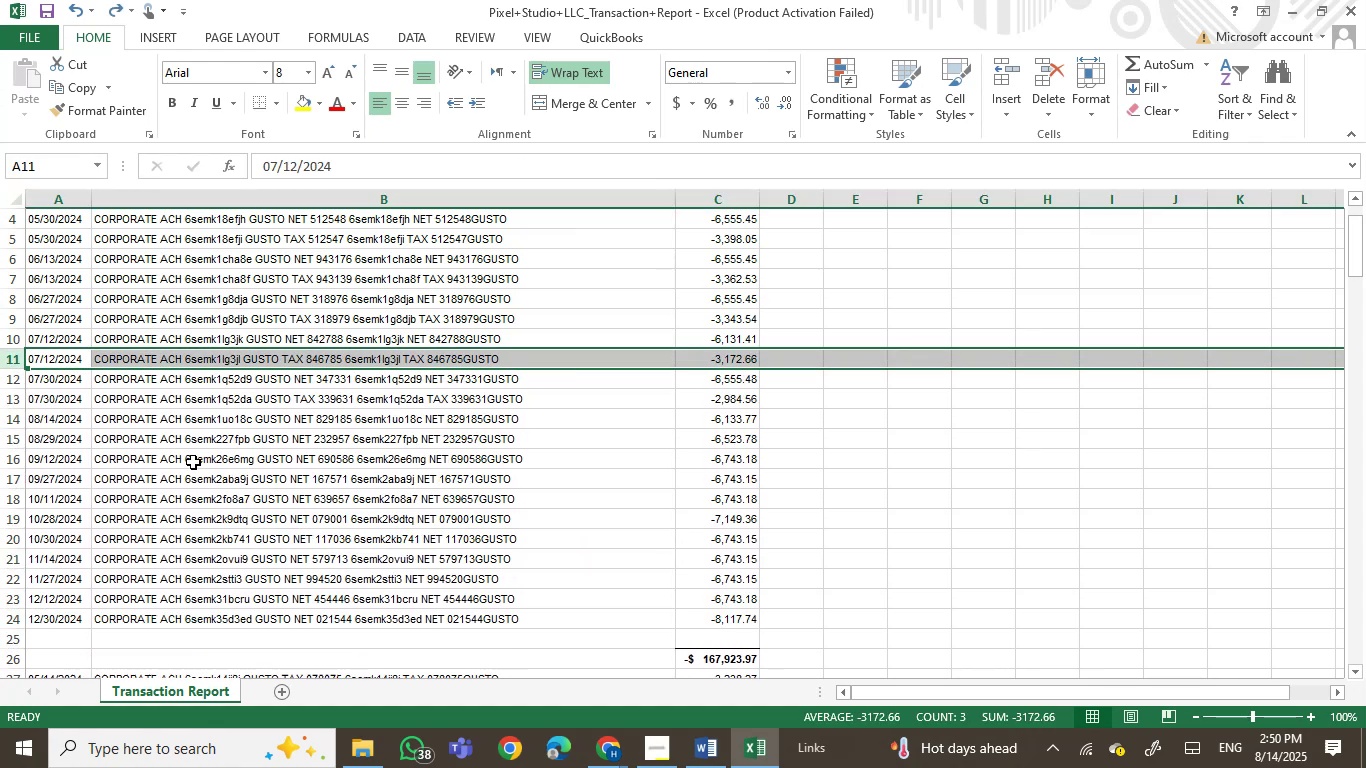 
key(Control+X)
 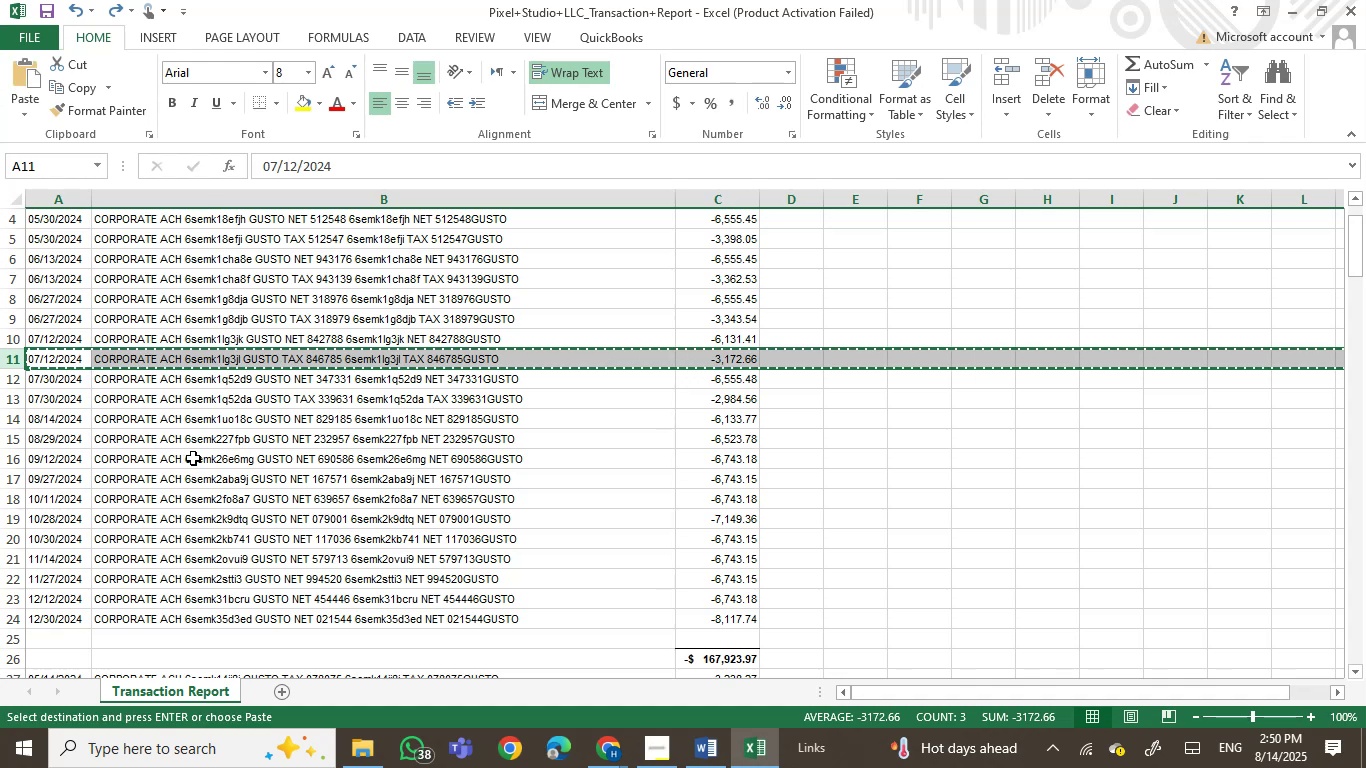 
scroll: coordinate [189, 619], scroll_direction: down, amount: 6.0
 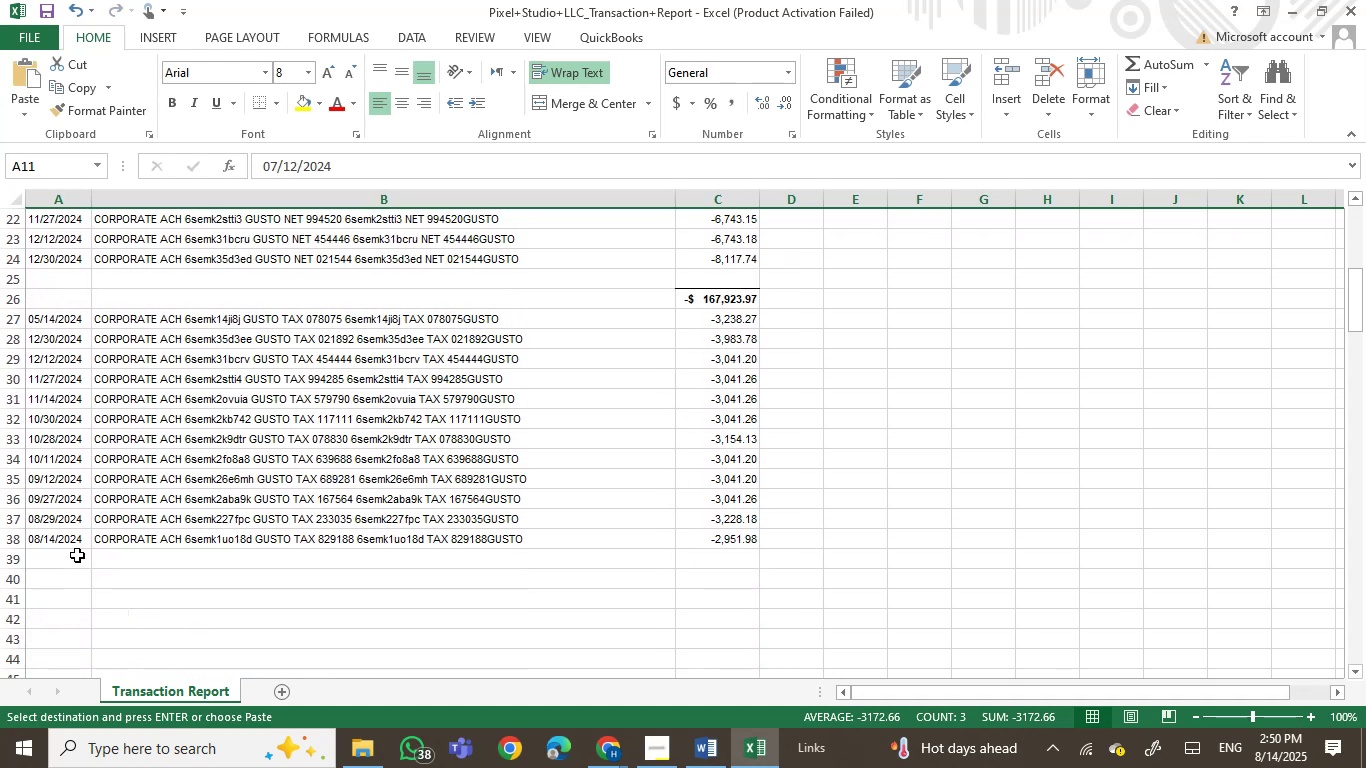 
left_click([77, 552])
 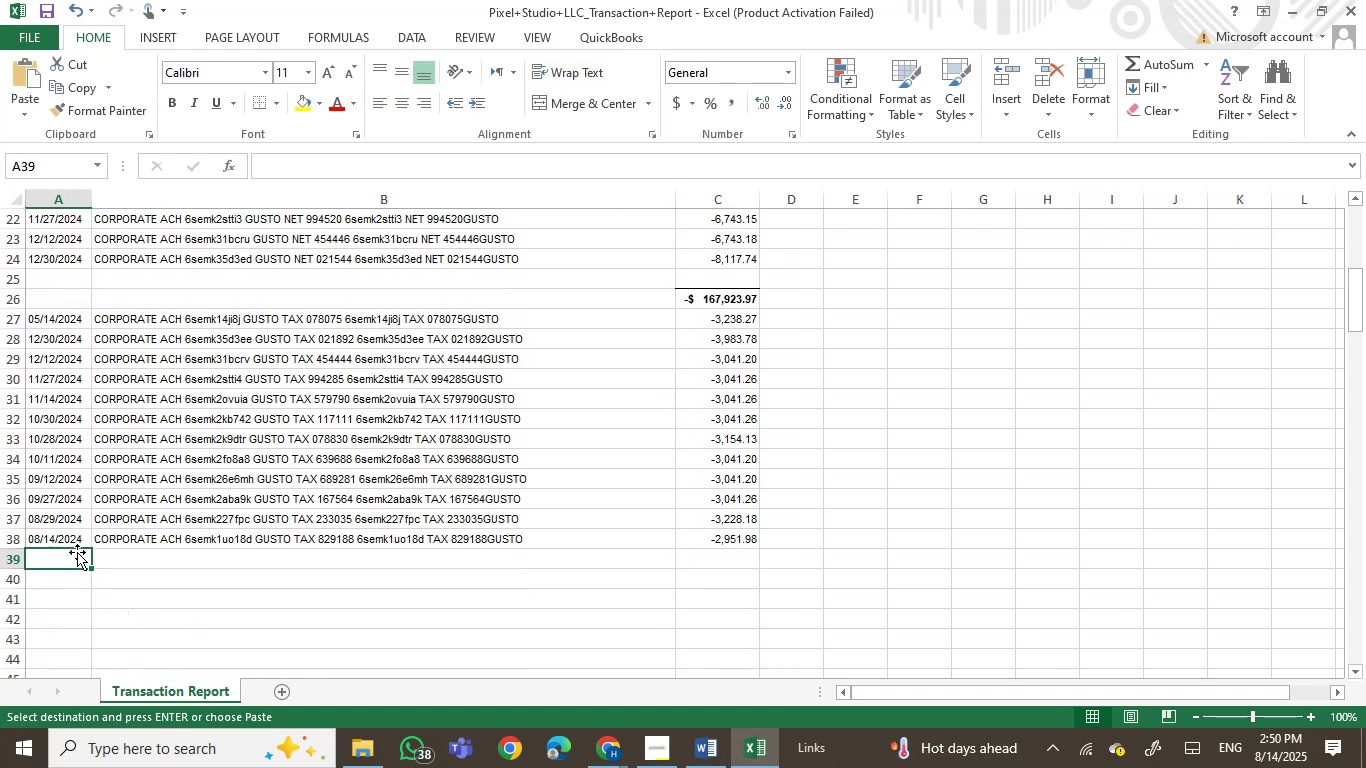 
key(Control+V)
 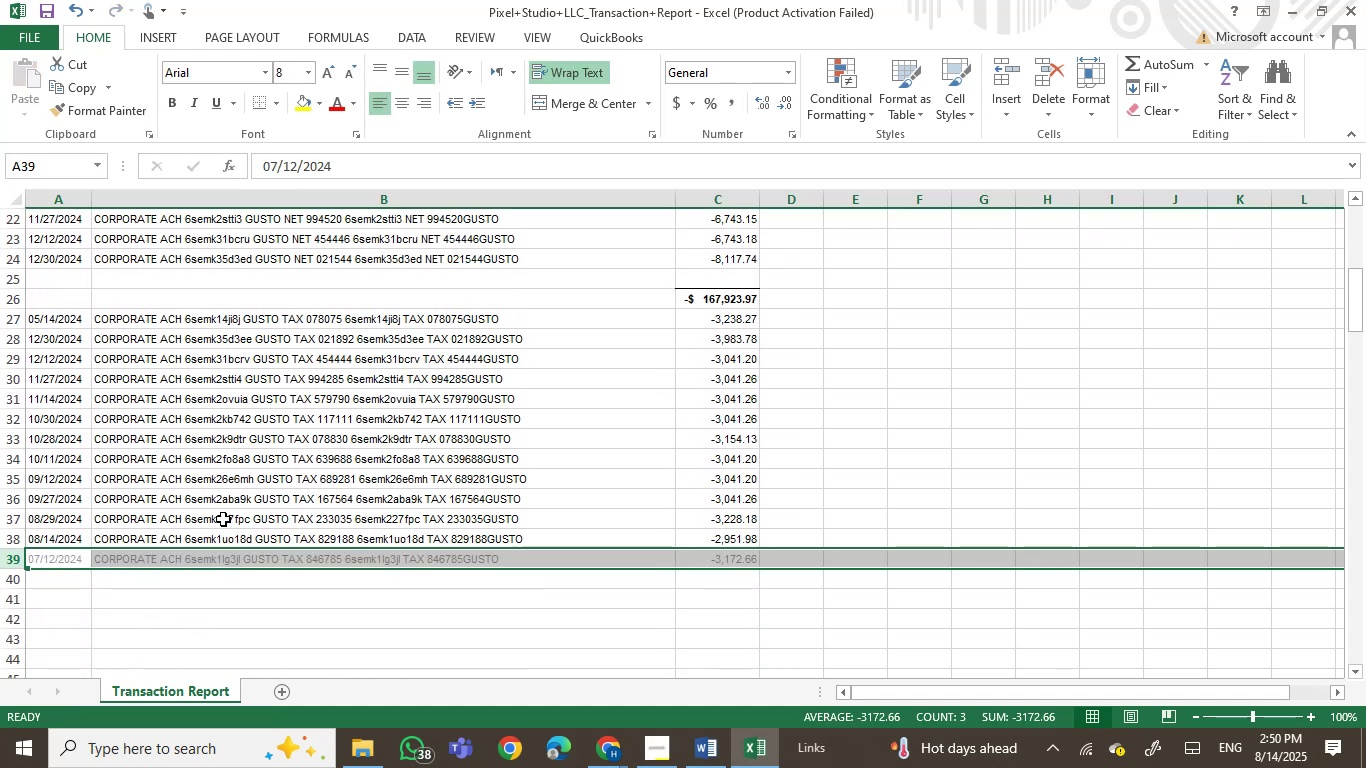 
scroll: coordinate [274, 464], scroll_direction: up, amount: 5.0
 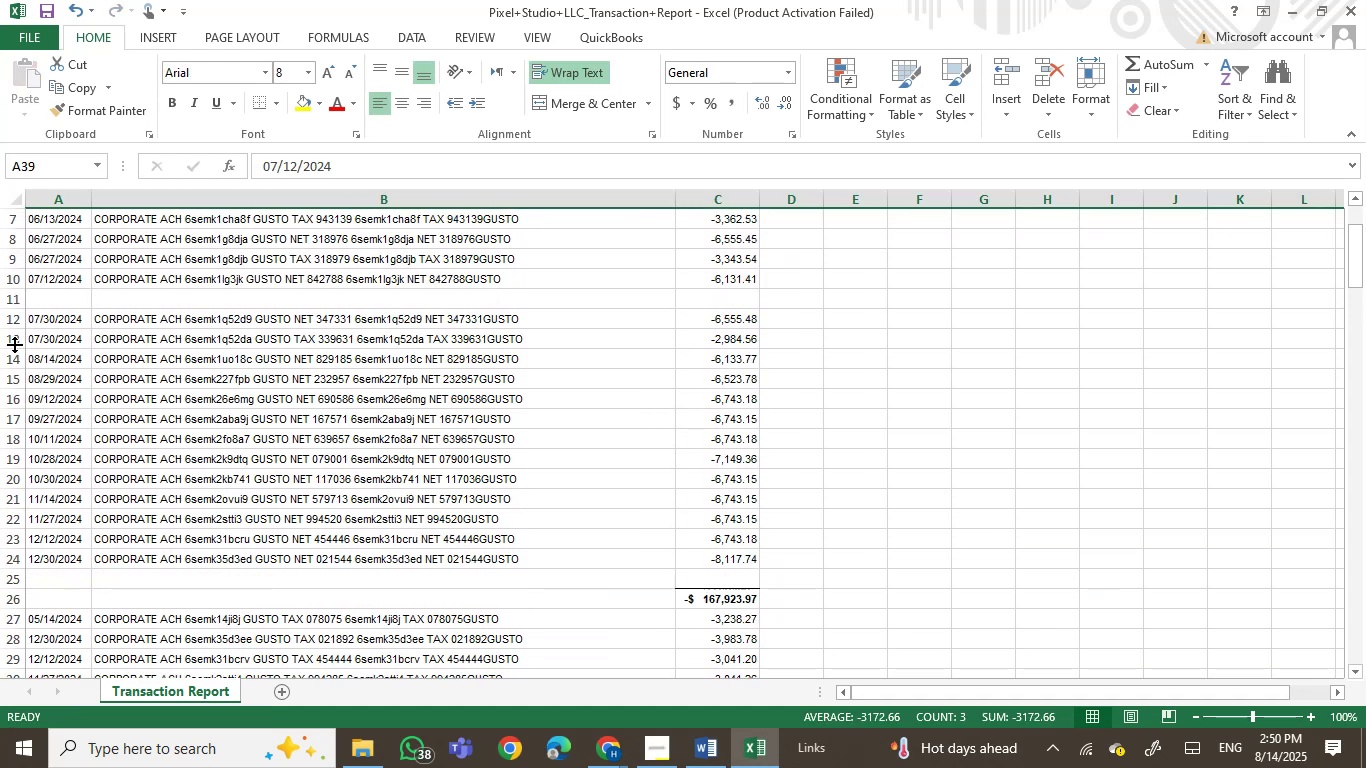 
left_click([13, 339])
 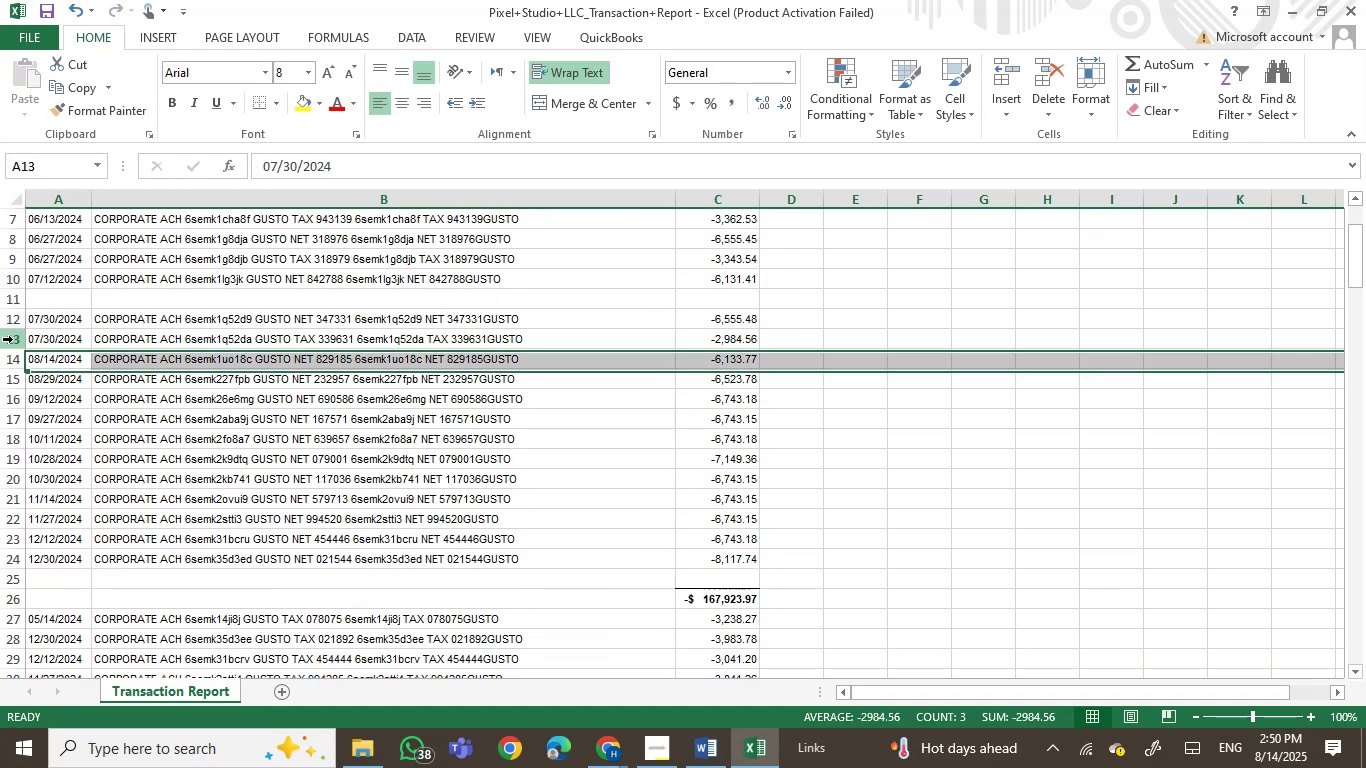 
key(Control+X)
 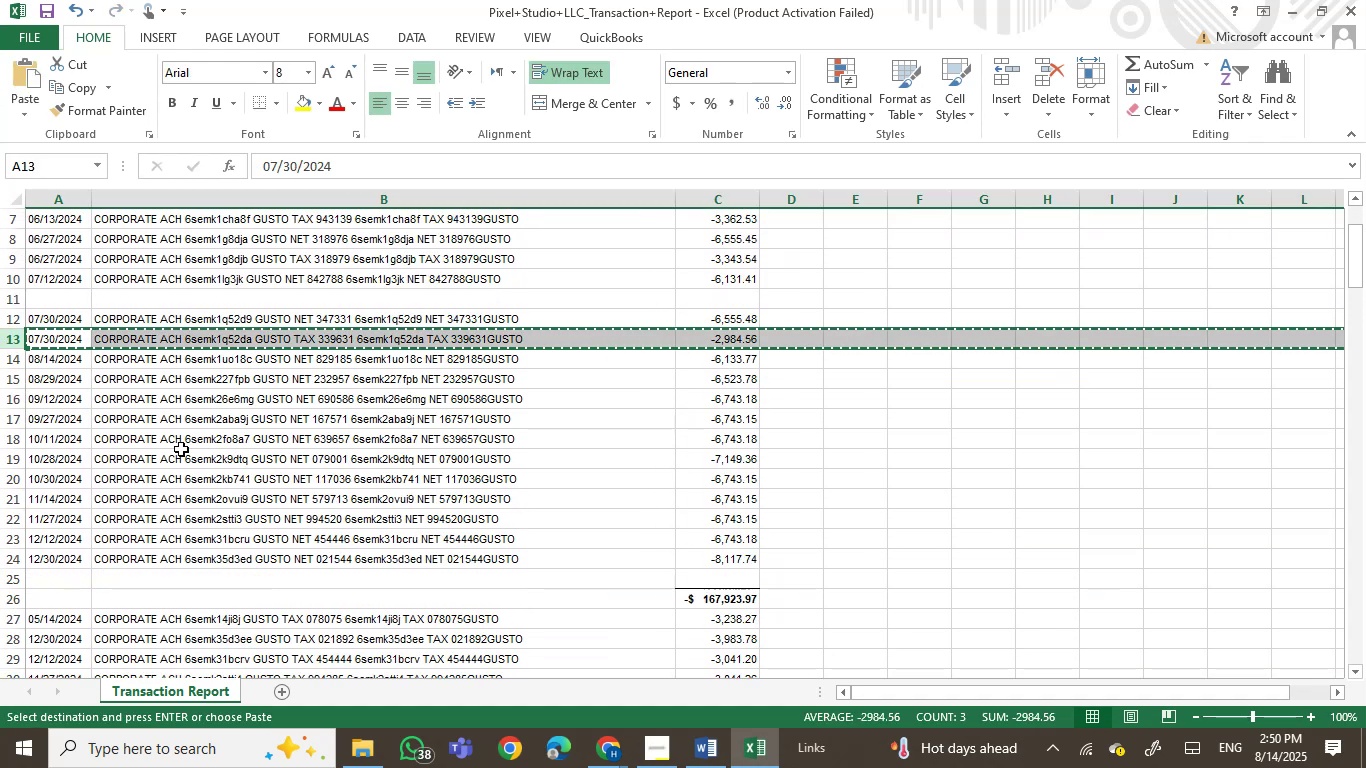 
scroll: coordinate [235, 515], scroll_direction: down, amount: 5.0
 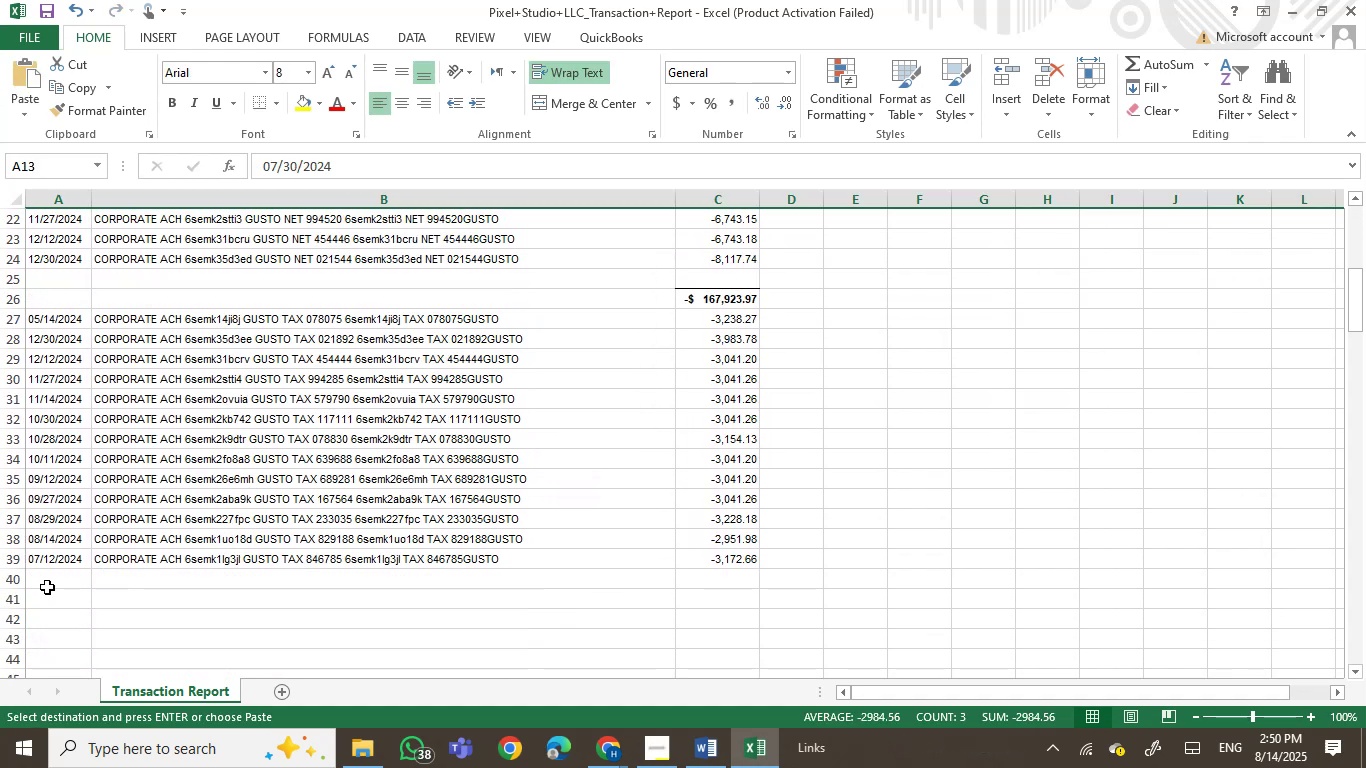 
left_click([56, 578])
 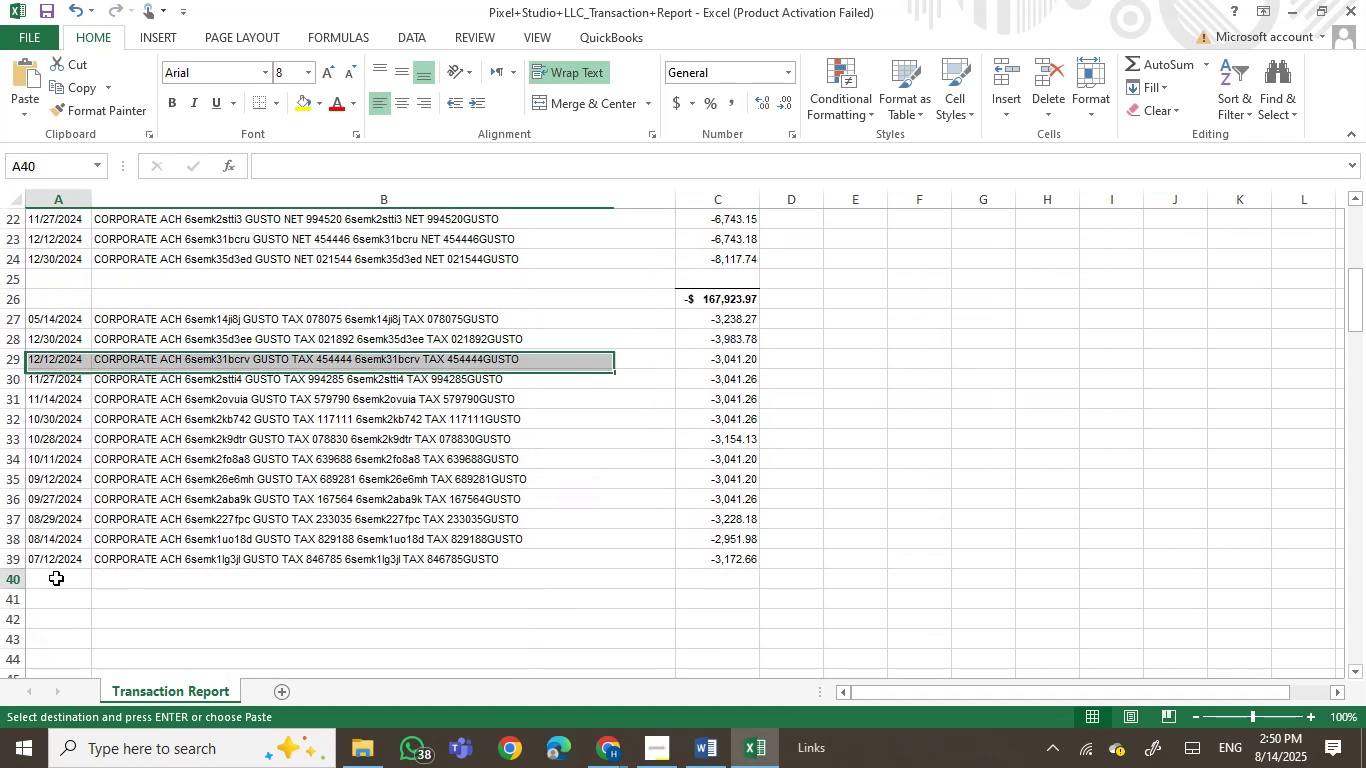 
key(Control+V)
 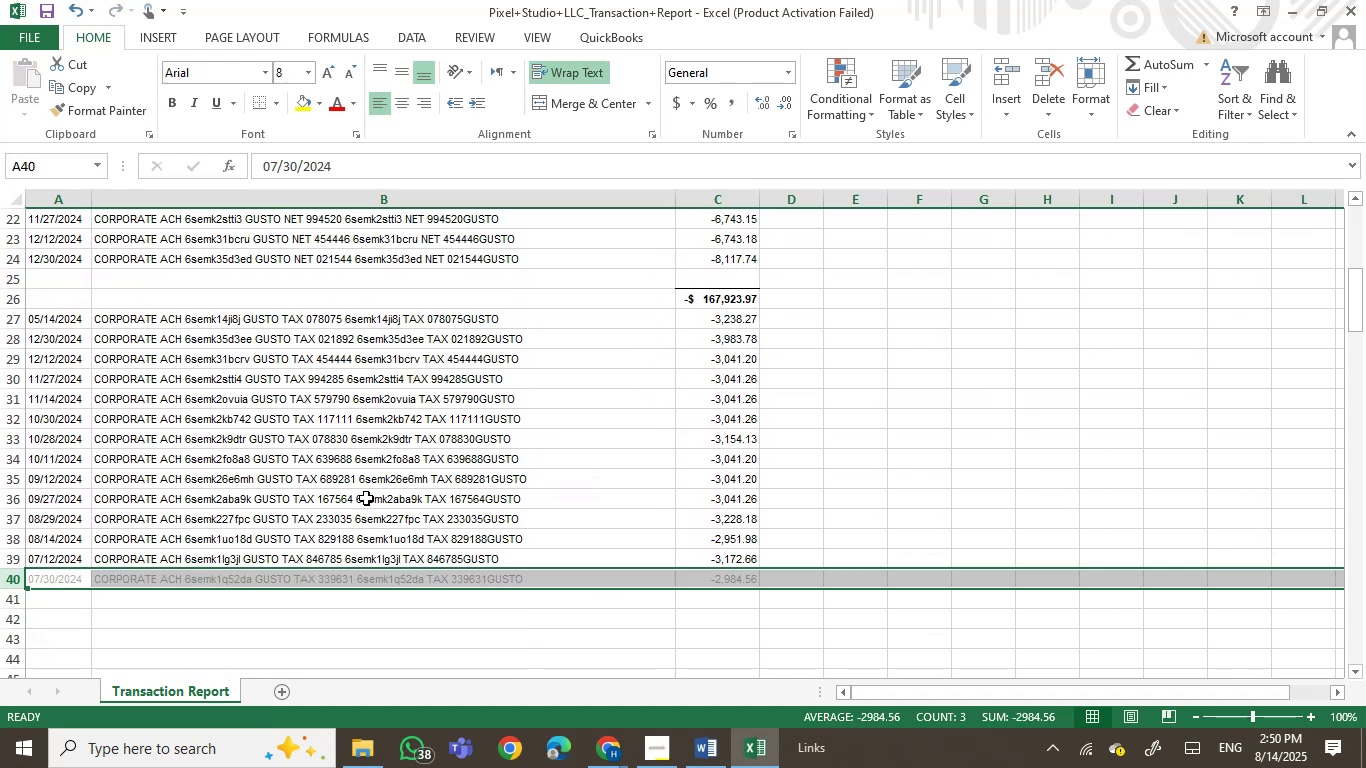 
scroll: coordinate [373, 461], scroll_direction: up, amount: 5.0
 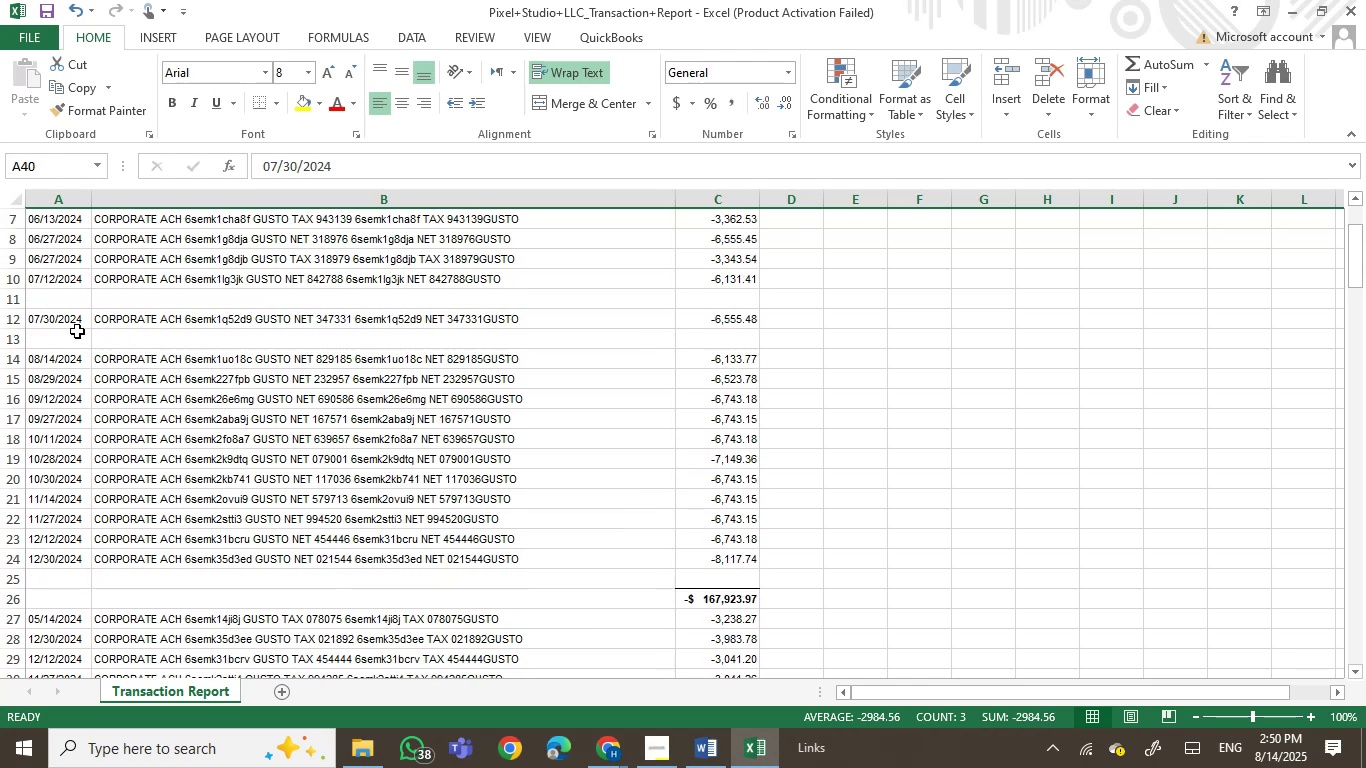 
left_click([5, 340])
 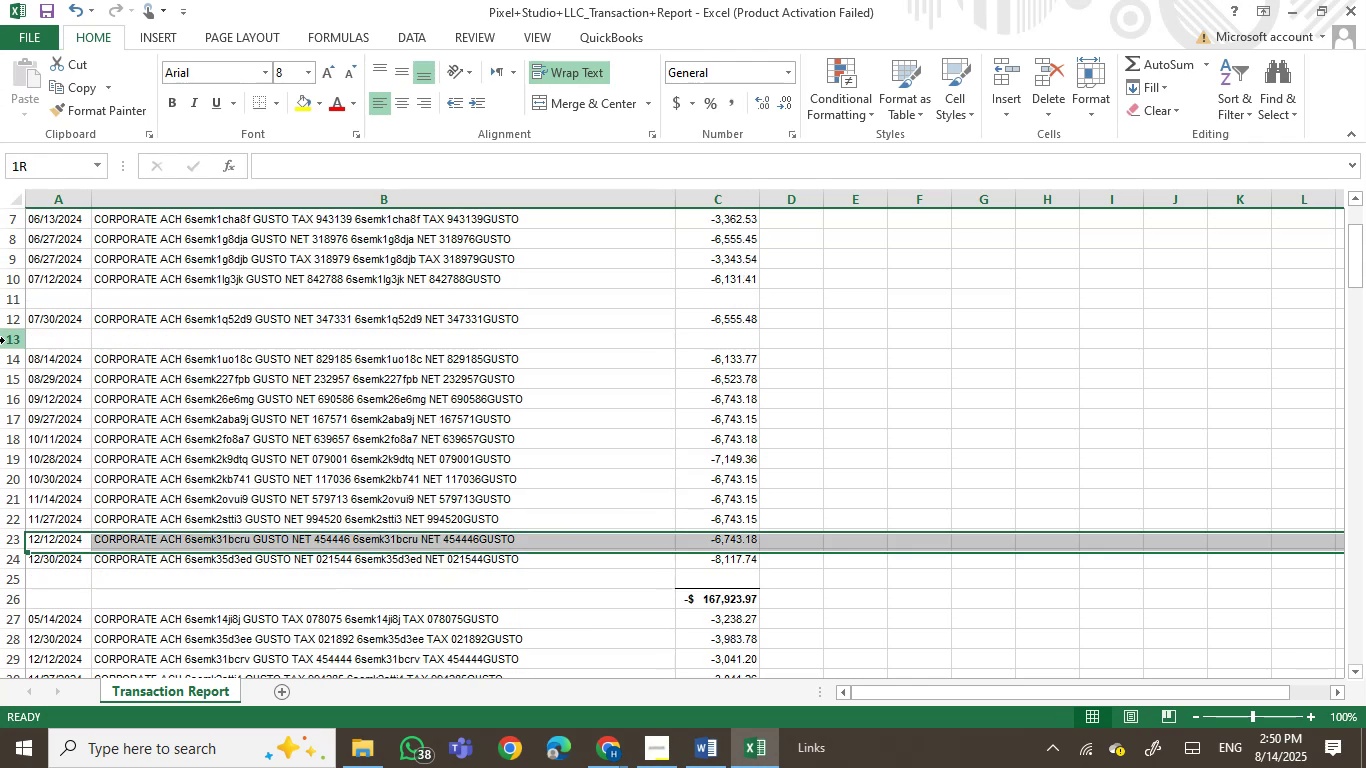 
left_click([14, 301])
 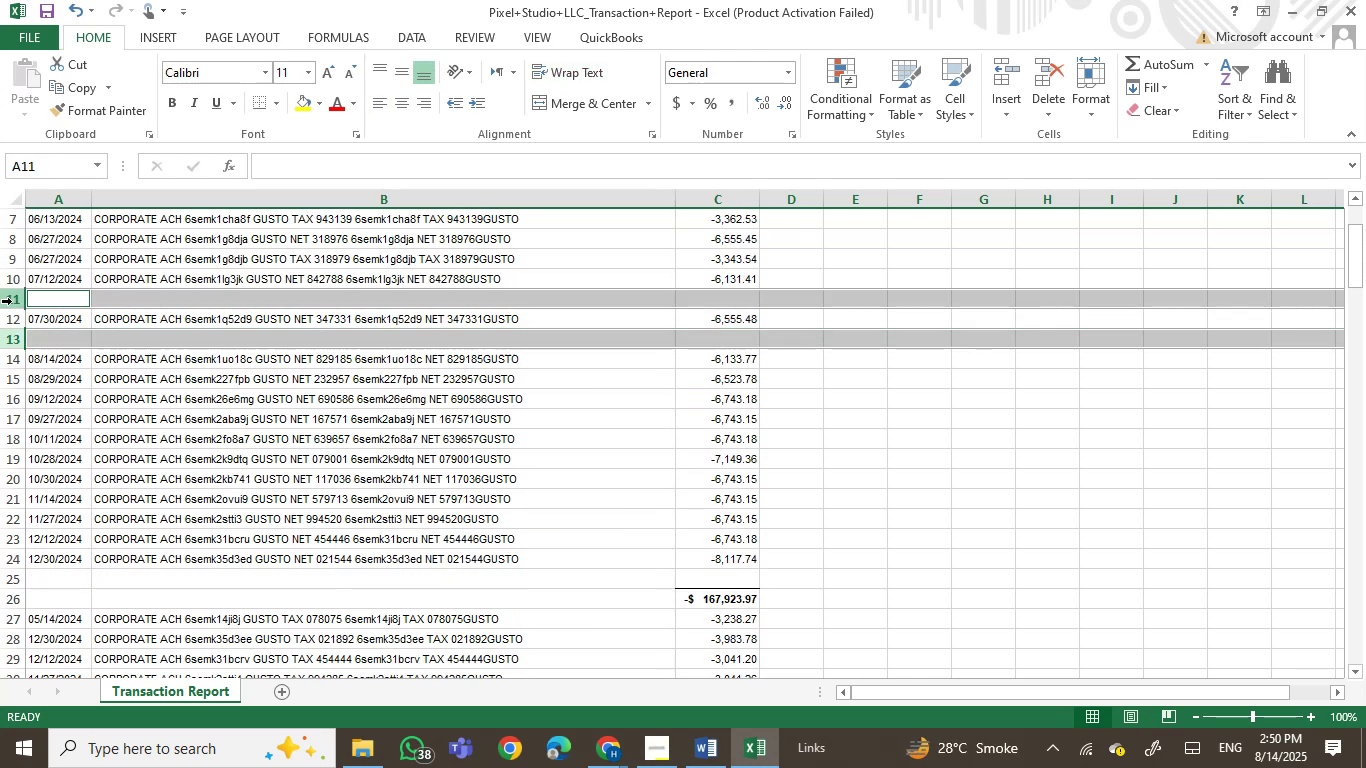 
key(Control+NumpadSubtract)
 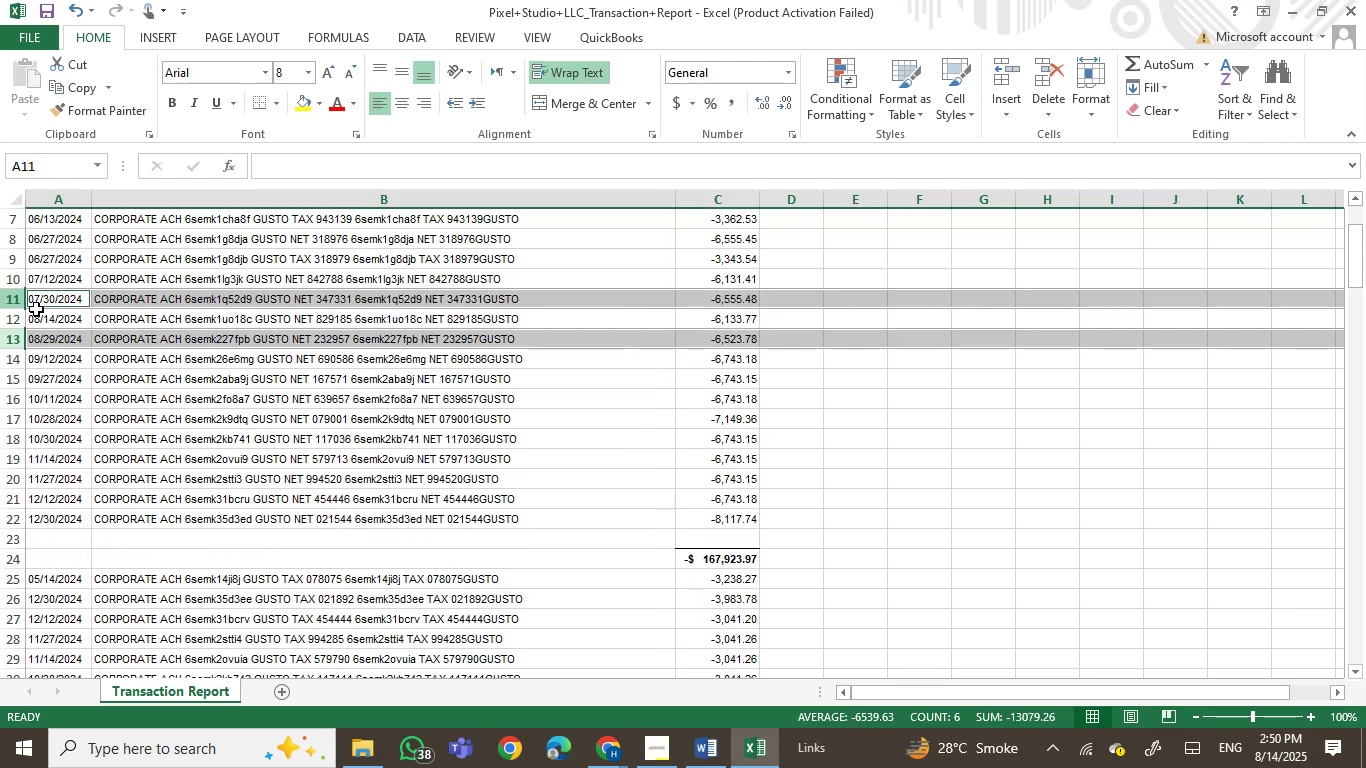 
left_click([396, 436])
 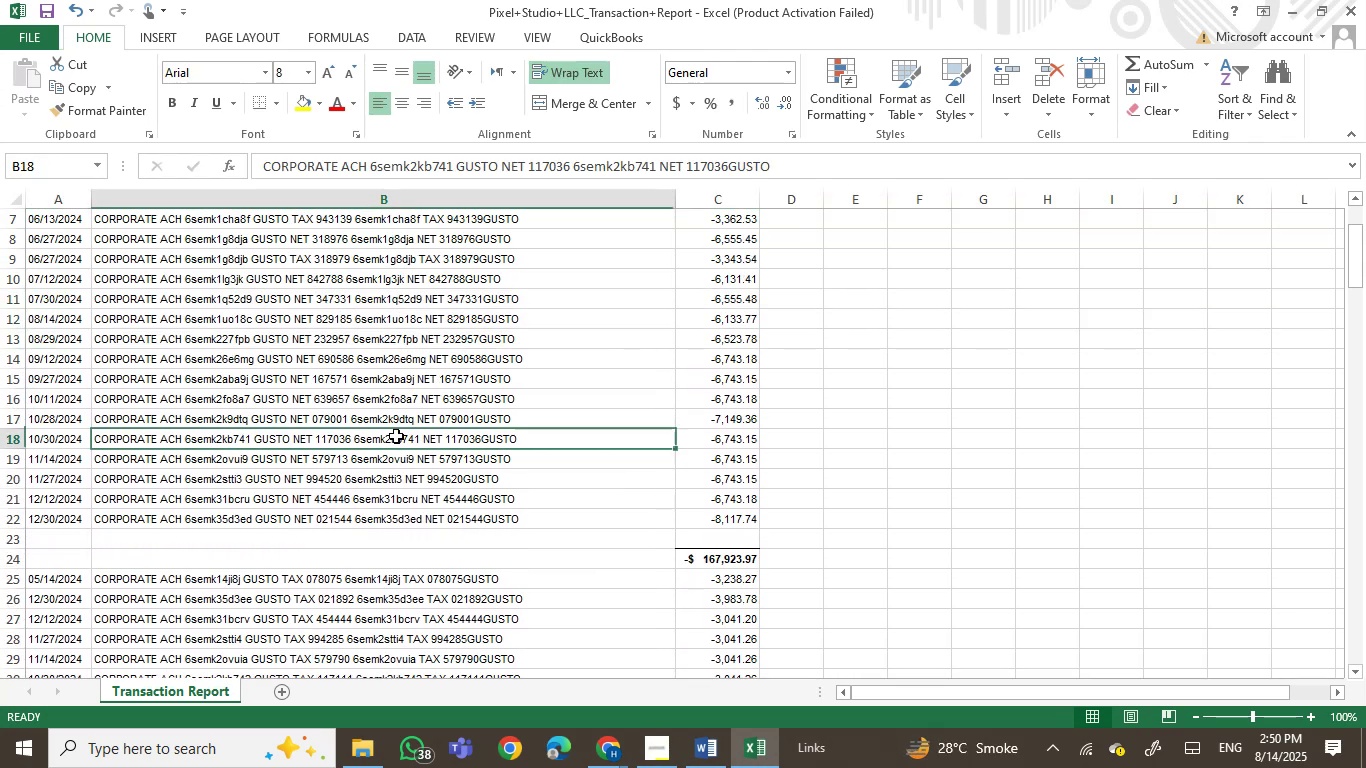 
scroll: coordinate [396, 436], scroll_direction: up, amount: 3.0
 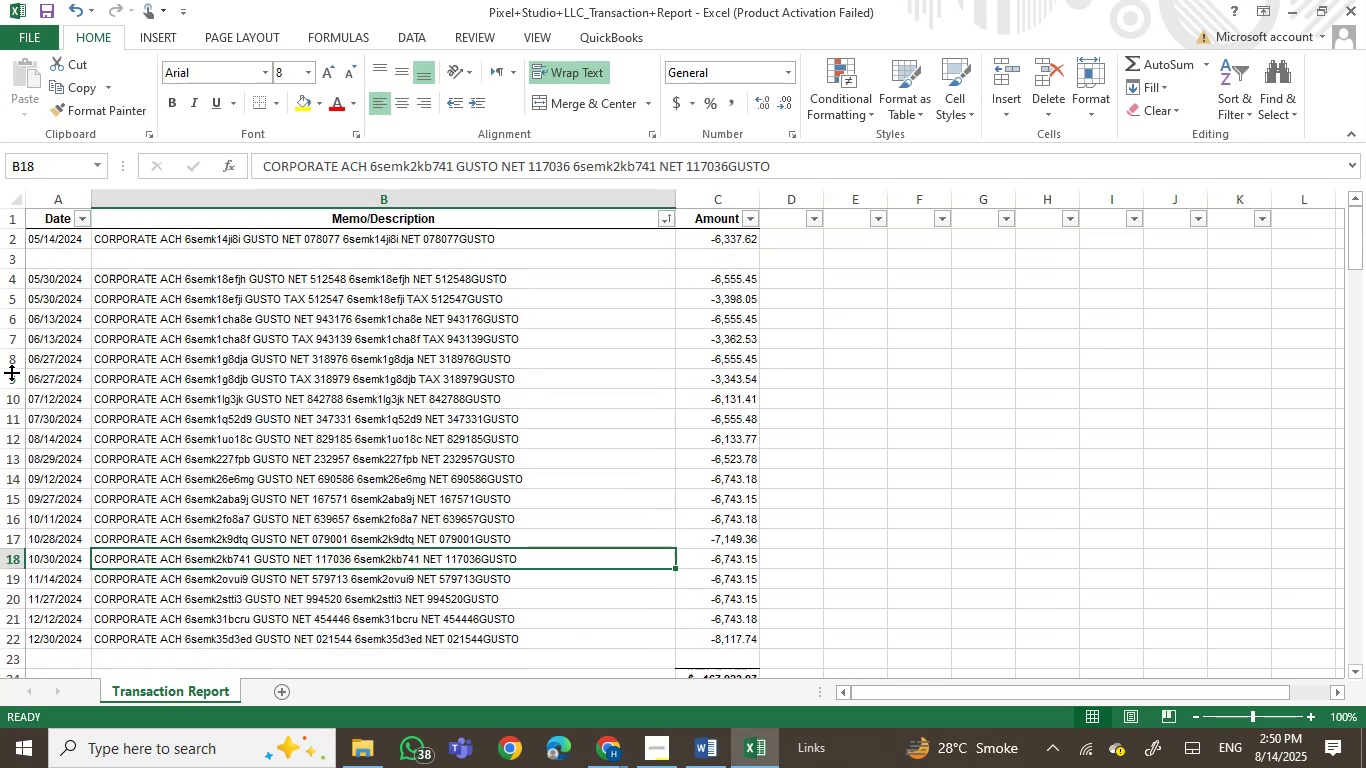 
left_click([10, 380])
 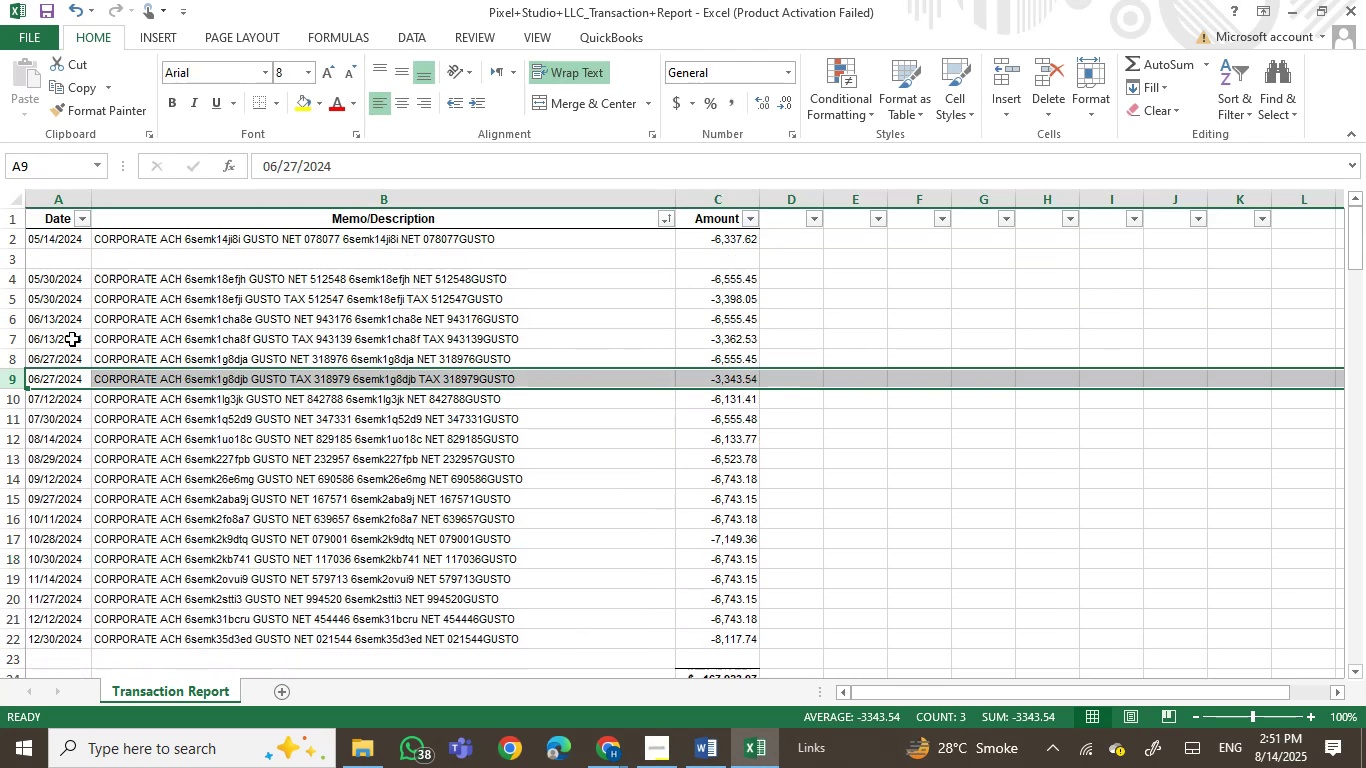 
hold_key(key=ControlLeft, duration=1.53)
left_click([19, 339])
 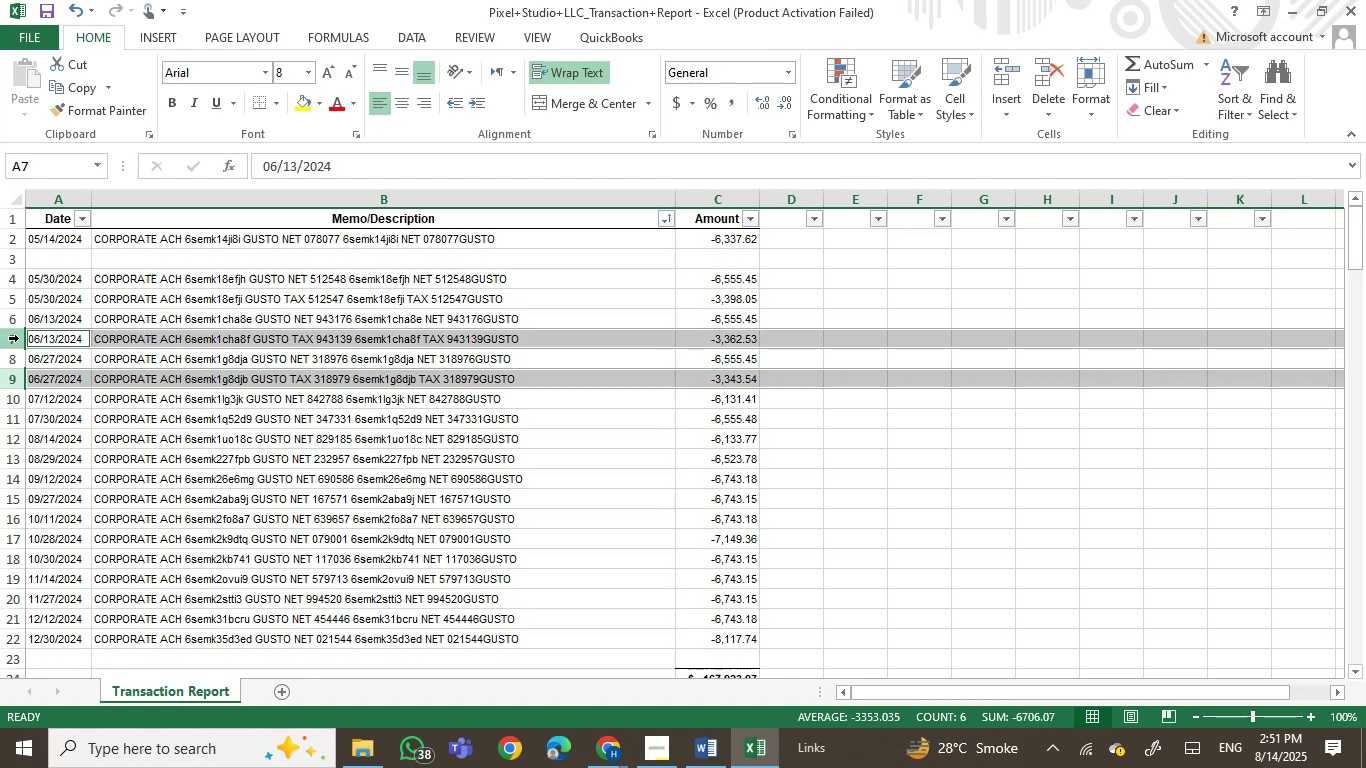 
hold_key(key=ControlLeft, duration=1.52)
 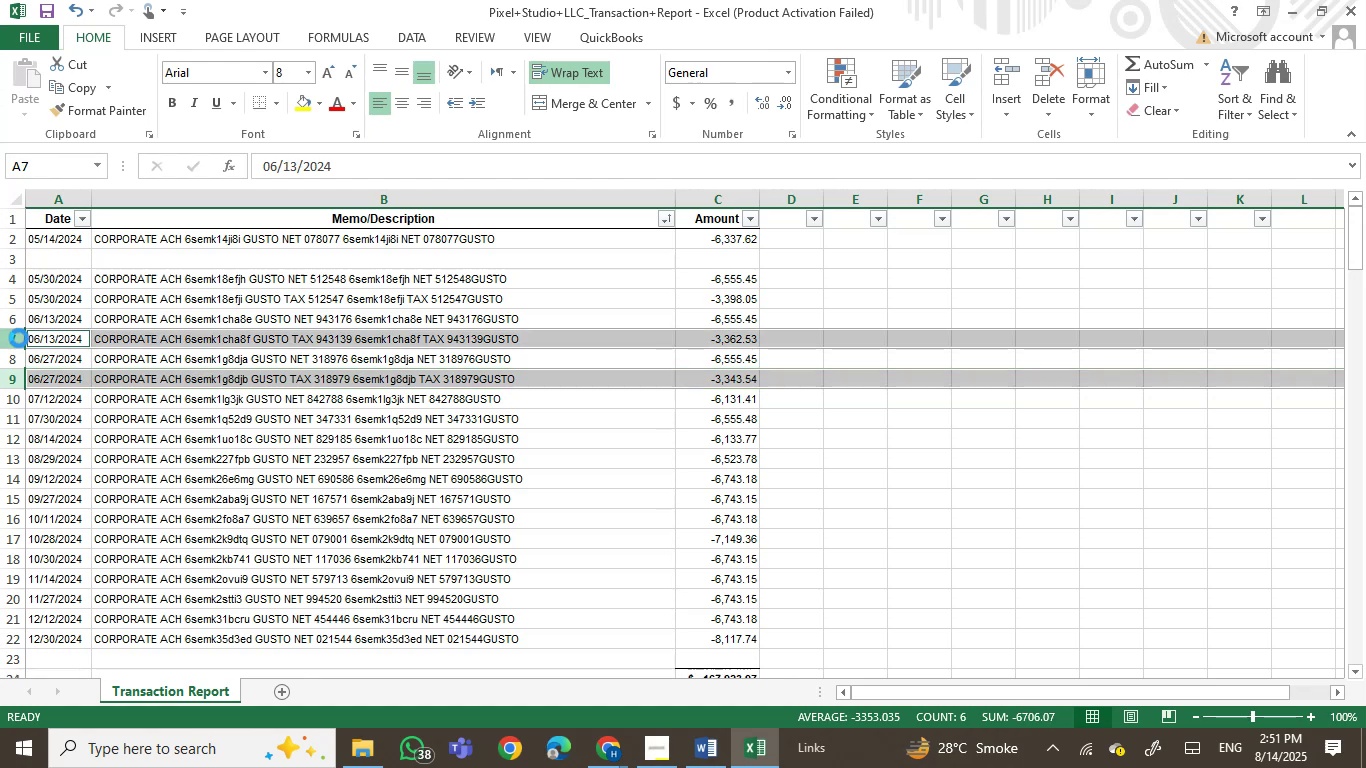 
key(Control+X)
 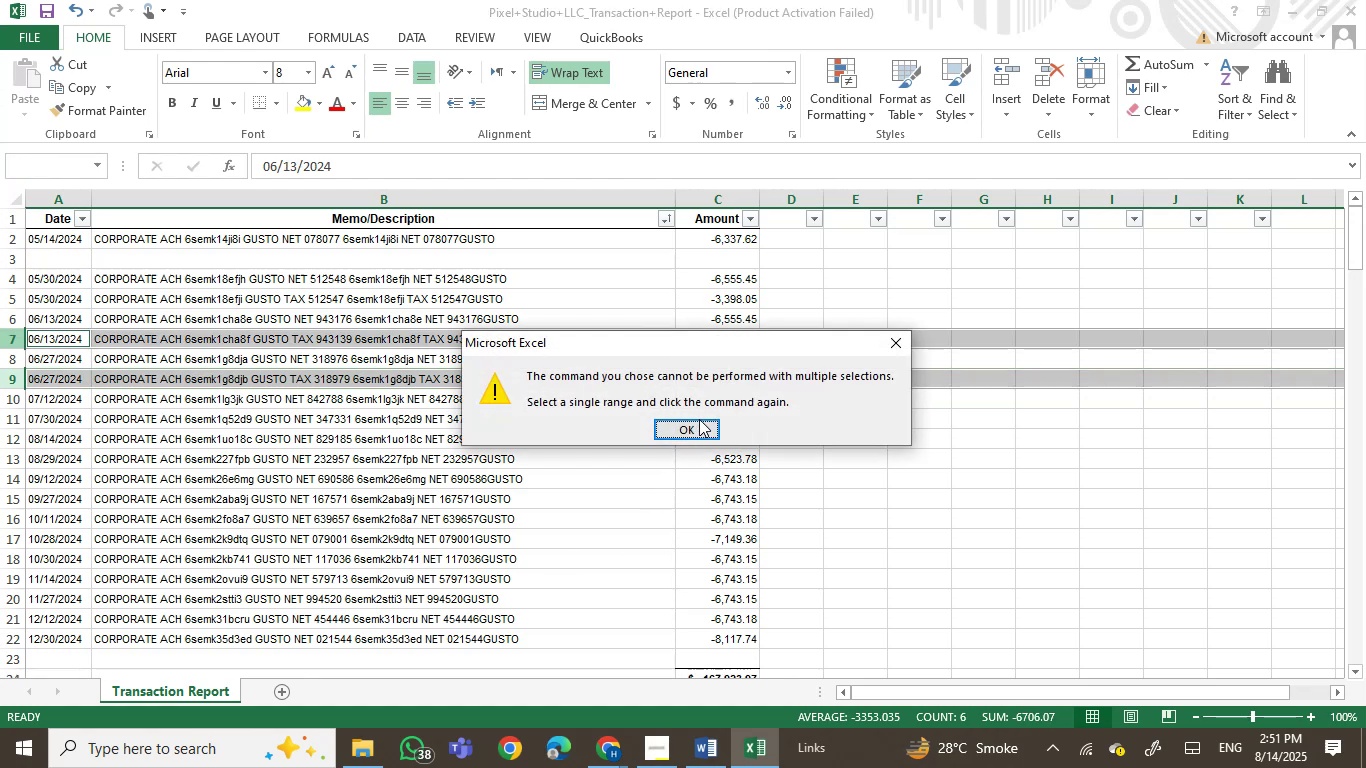 
left_click([693, 429])
 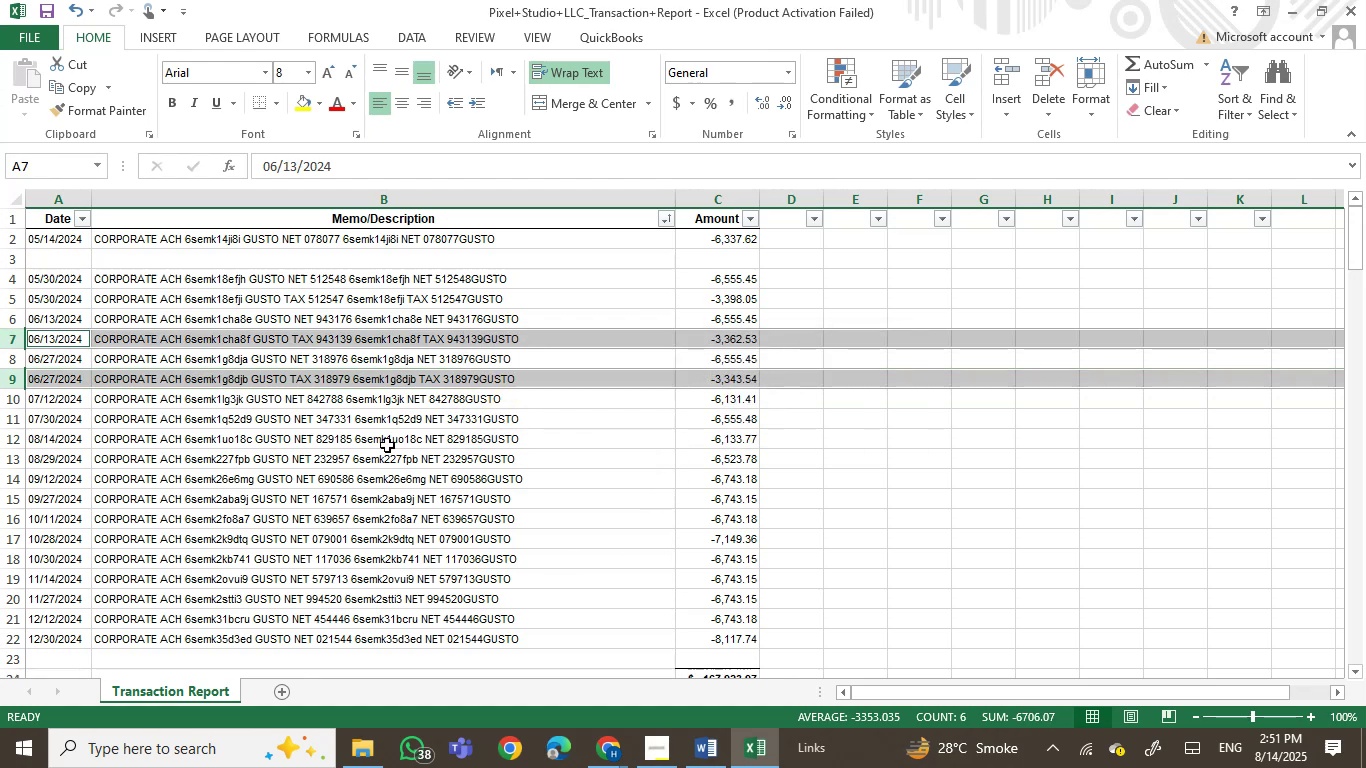 
left_click([386, 445])
 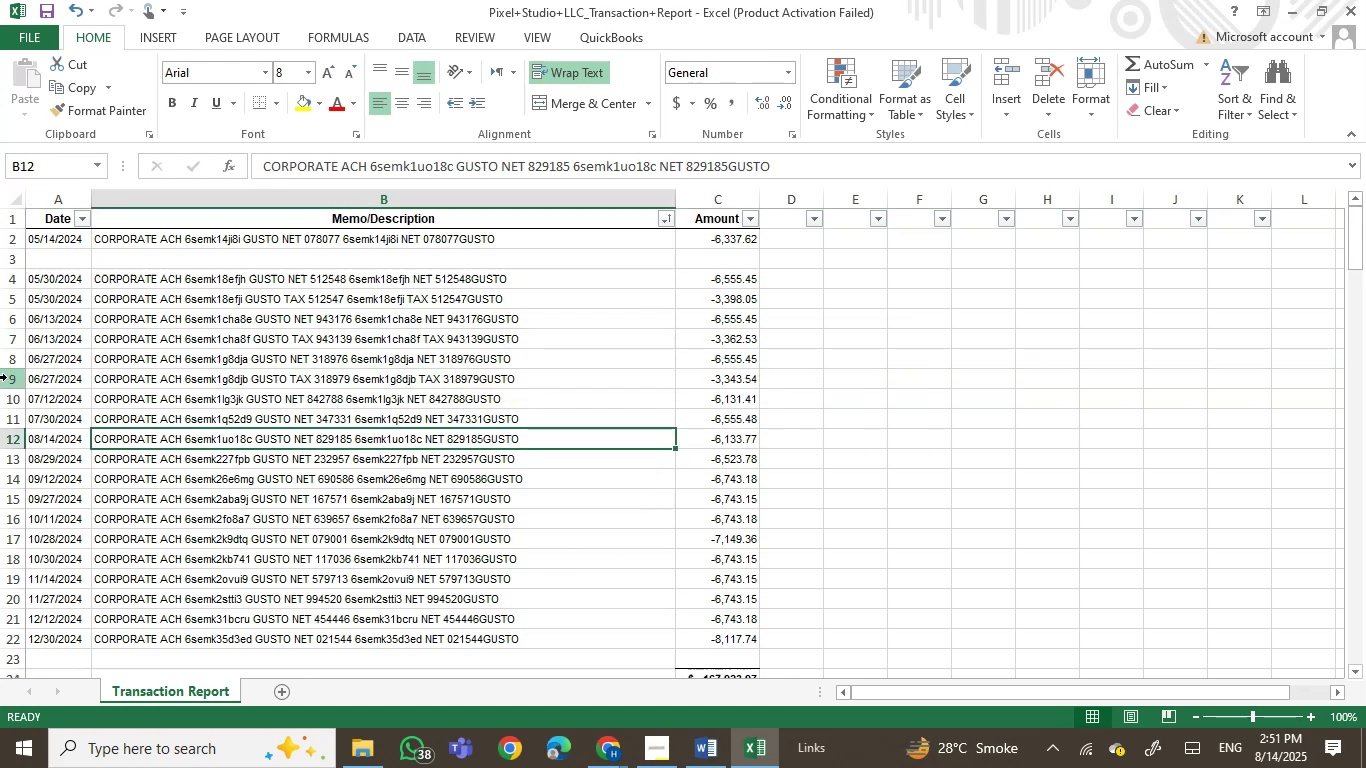 
left_click([2, 379])
 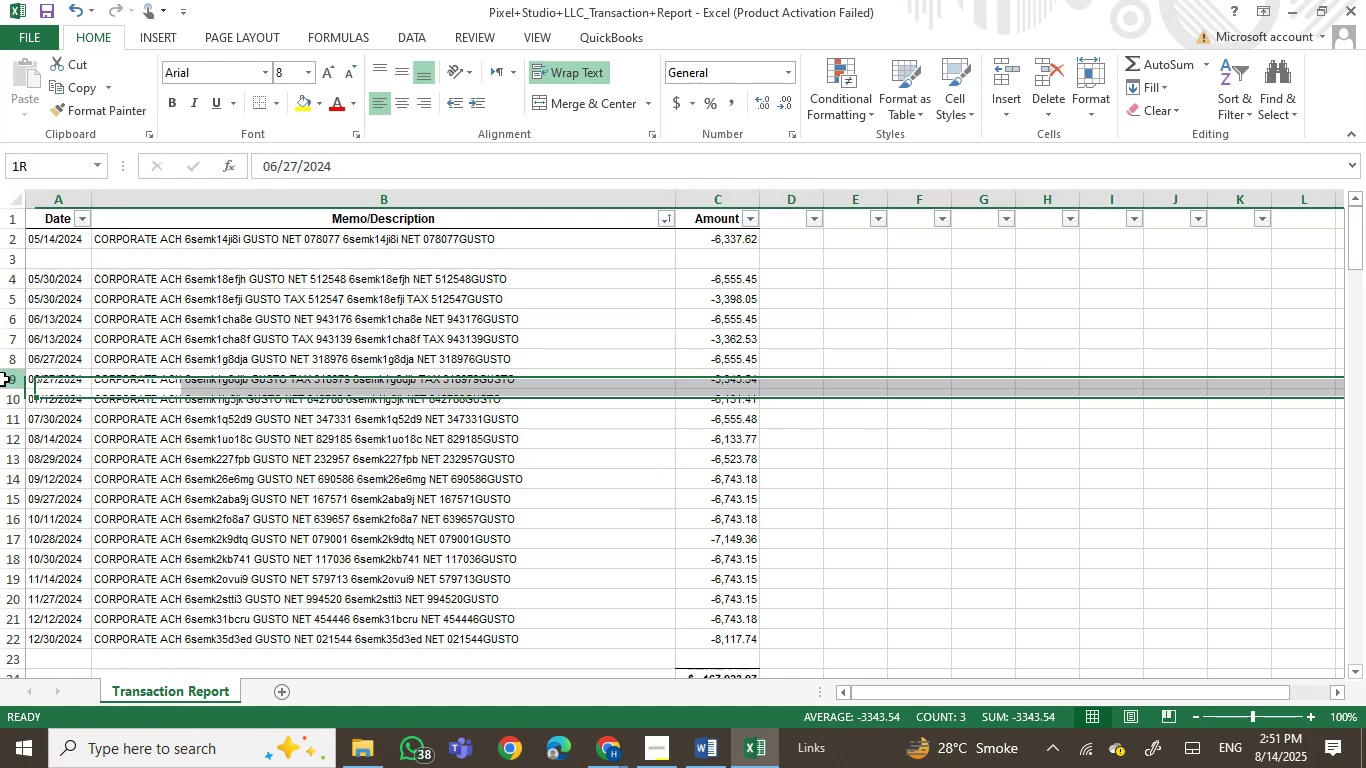 
key(Control+X)
 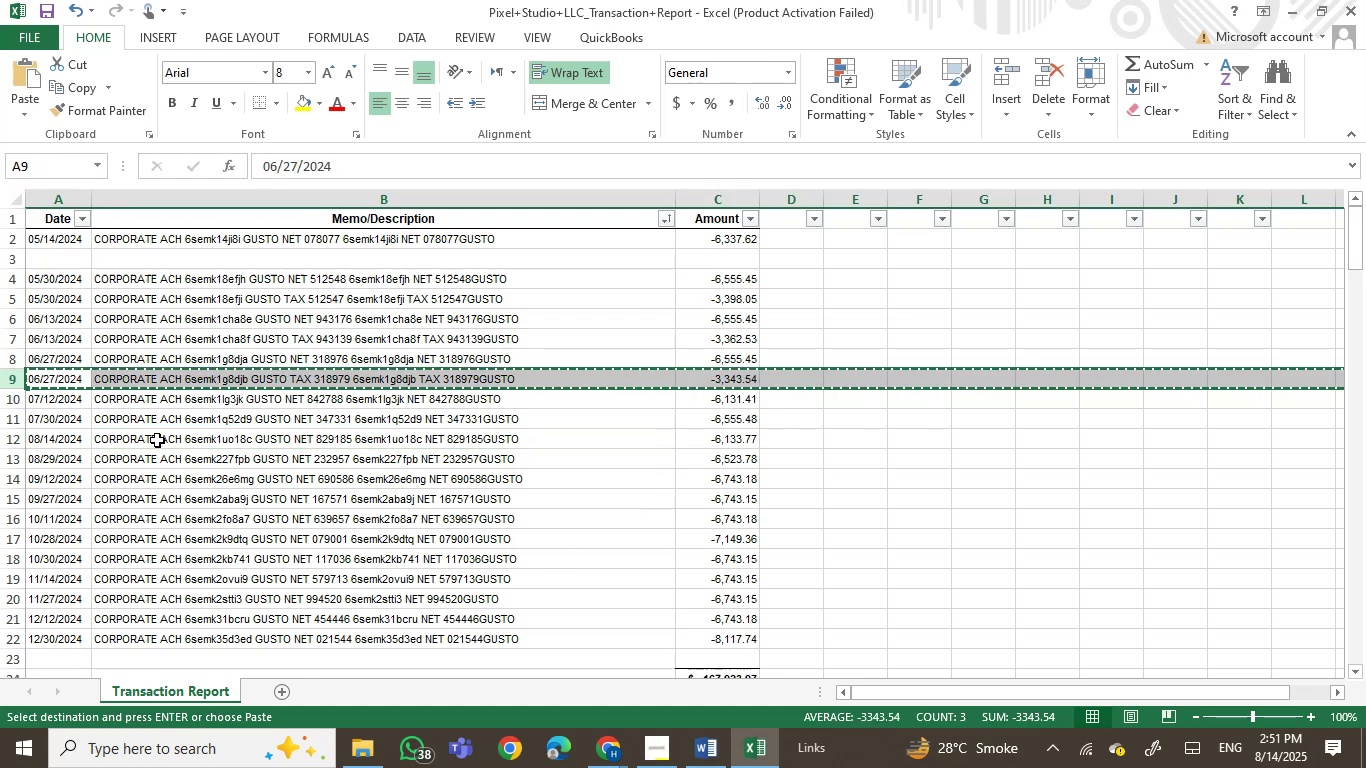 
scroll: coordinate [272, 506], scroll_direction: down, amount: 7.0
 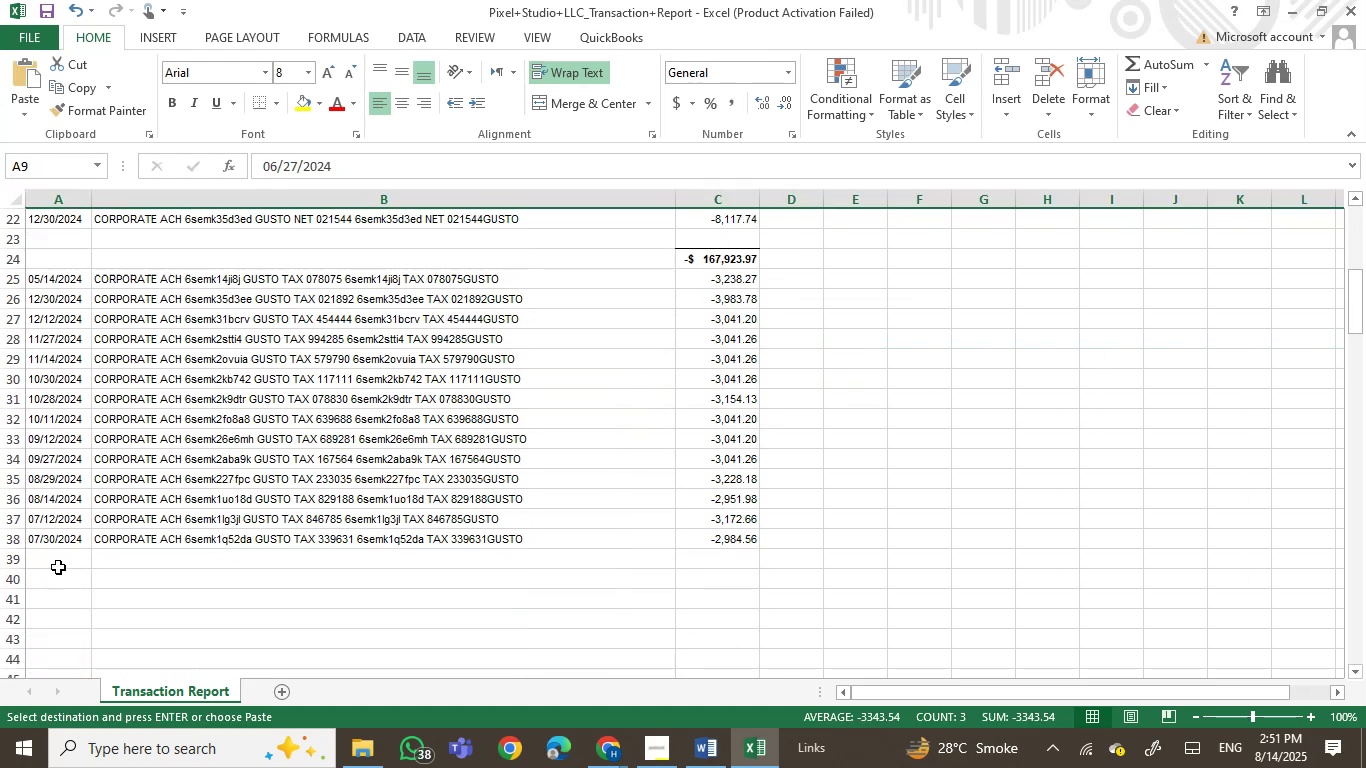 
left_click([59, 559])
 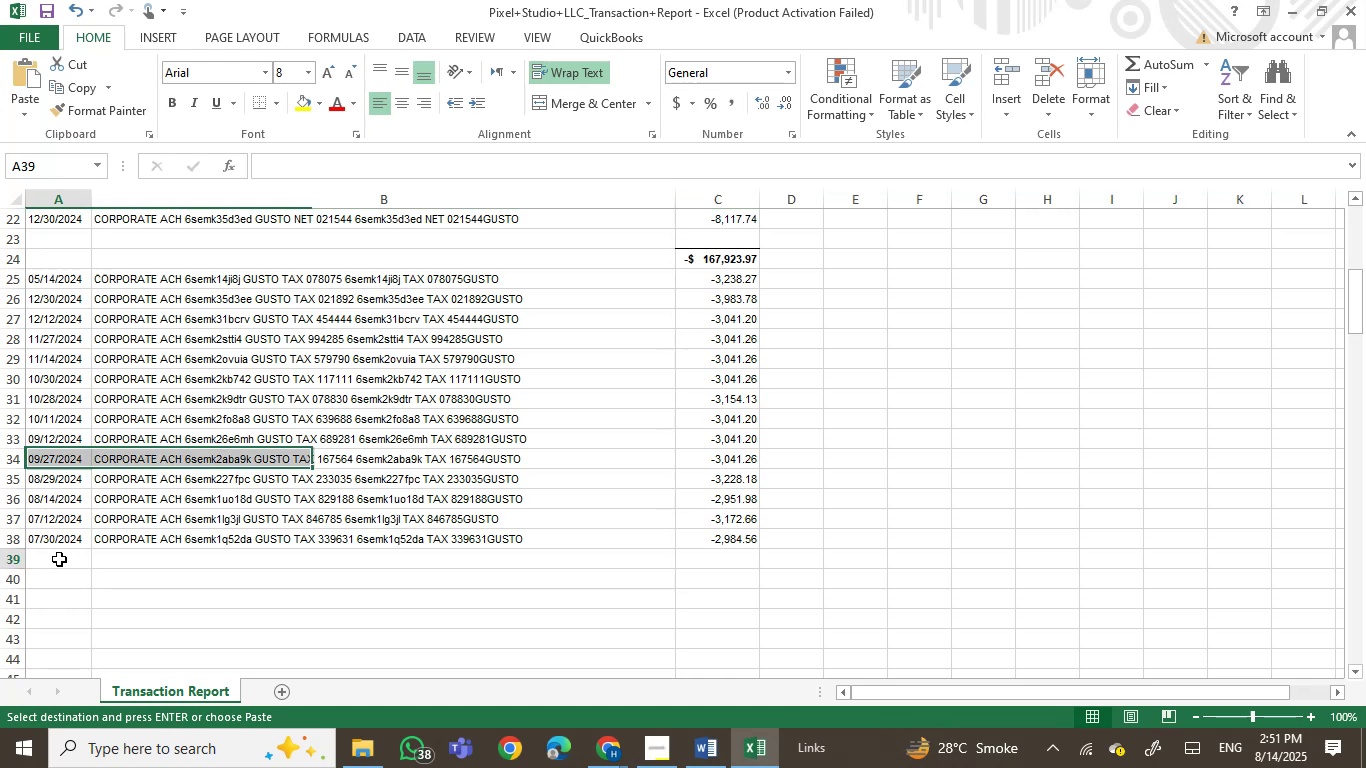 
key(Control+V)
 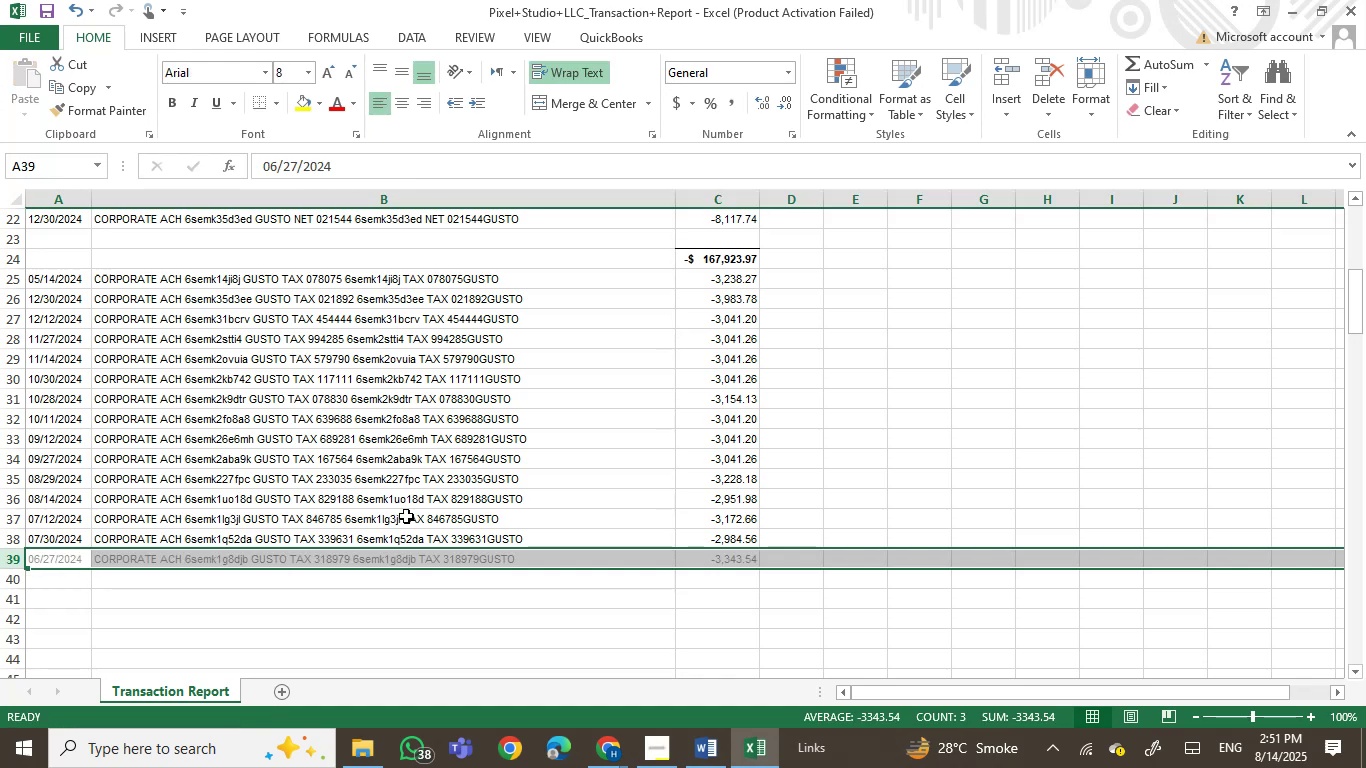 
scroll: coordinate [447, 437], scroll_direction: up, amount: 7.0
 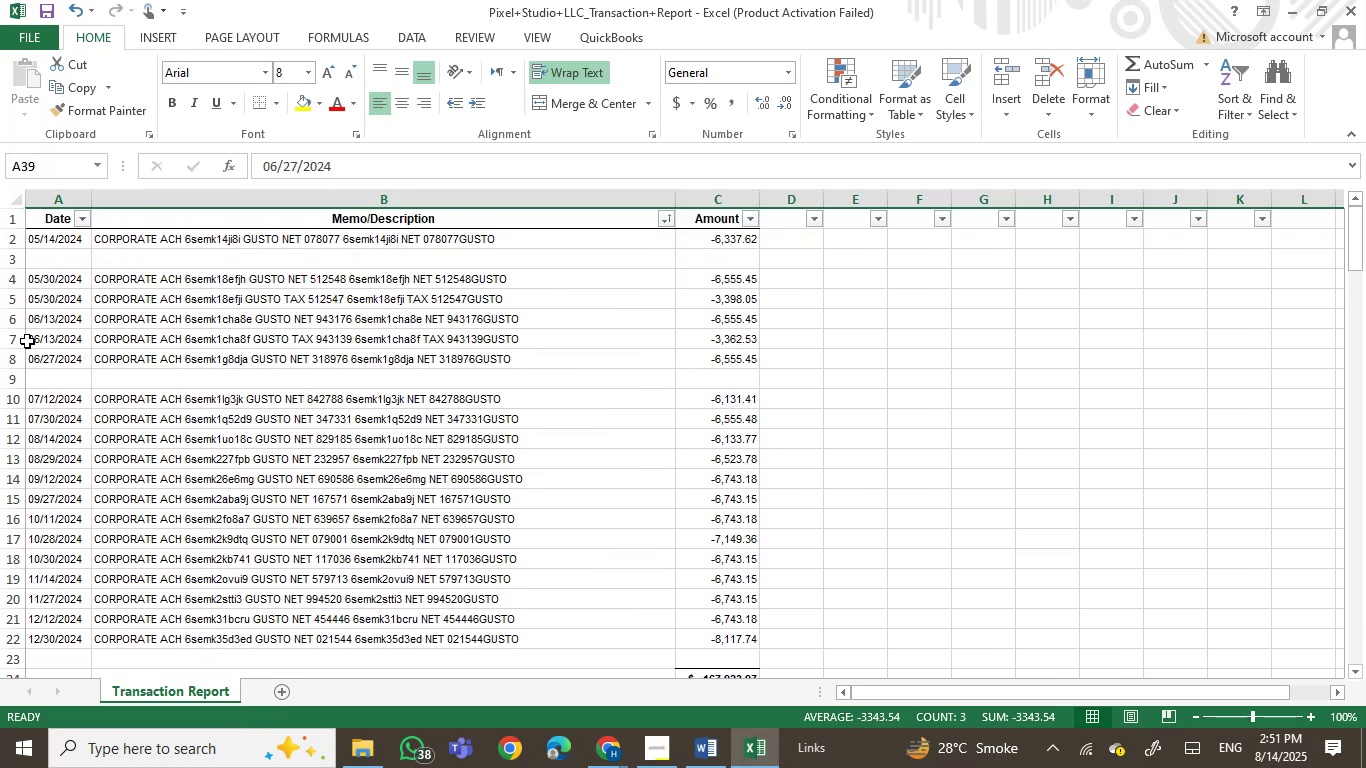 
left_click([18, 338])
 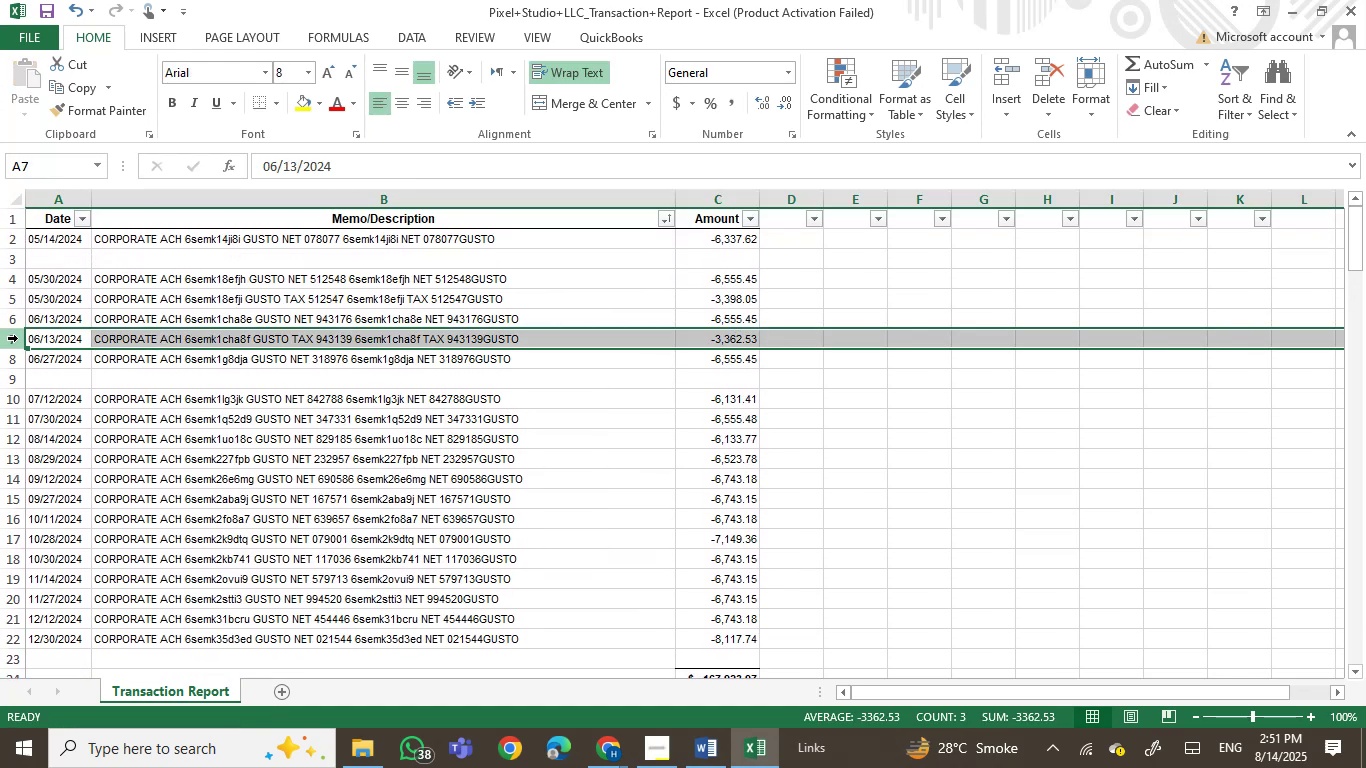 
key(Control+X)
 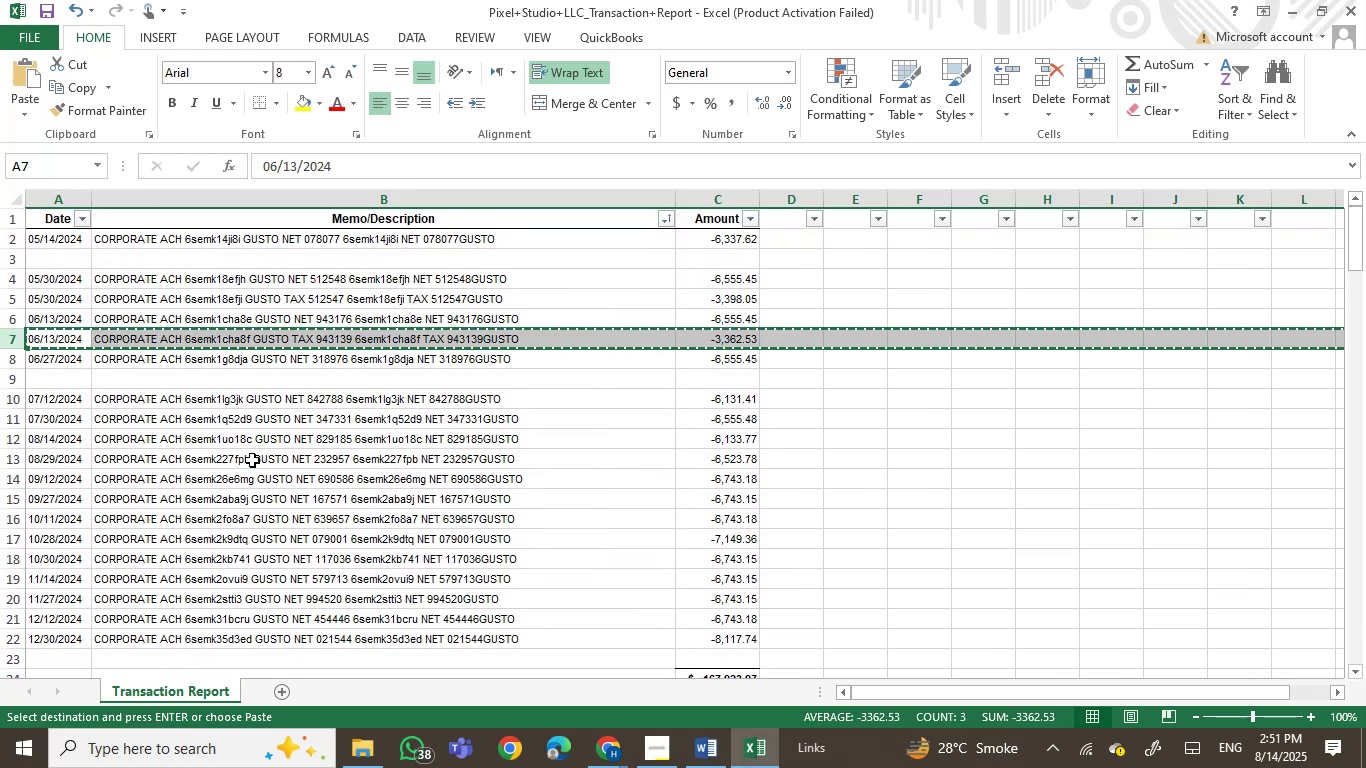 
scroll: coordinate [320, 487], scroll_direction: down, amount: 8.0
 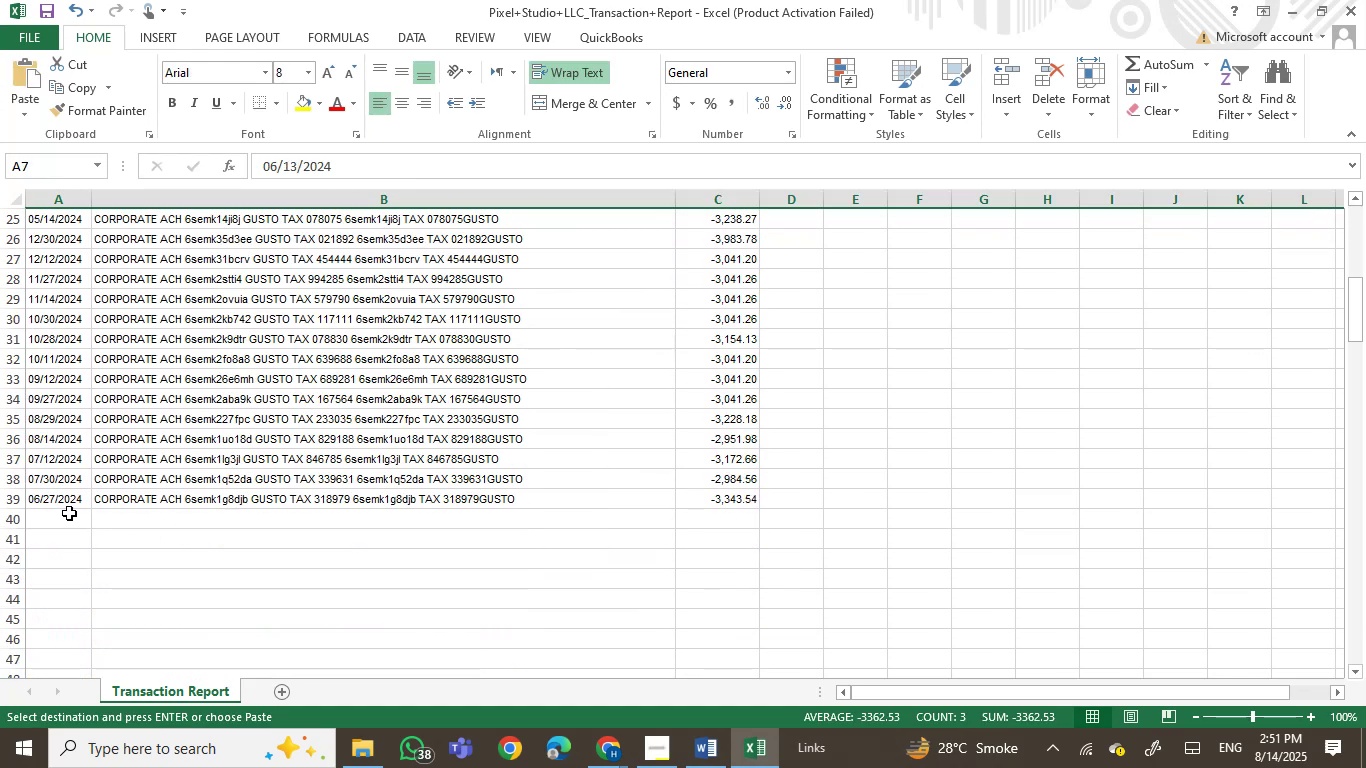 
left_click([66, 513])
 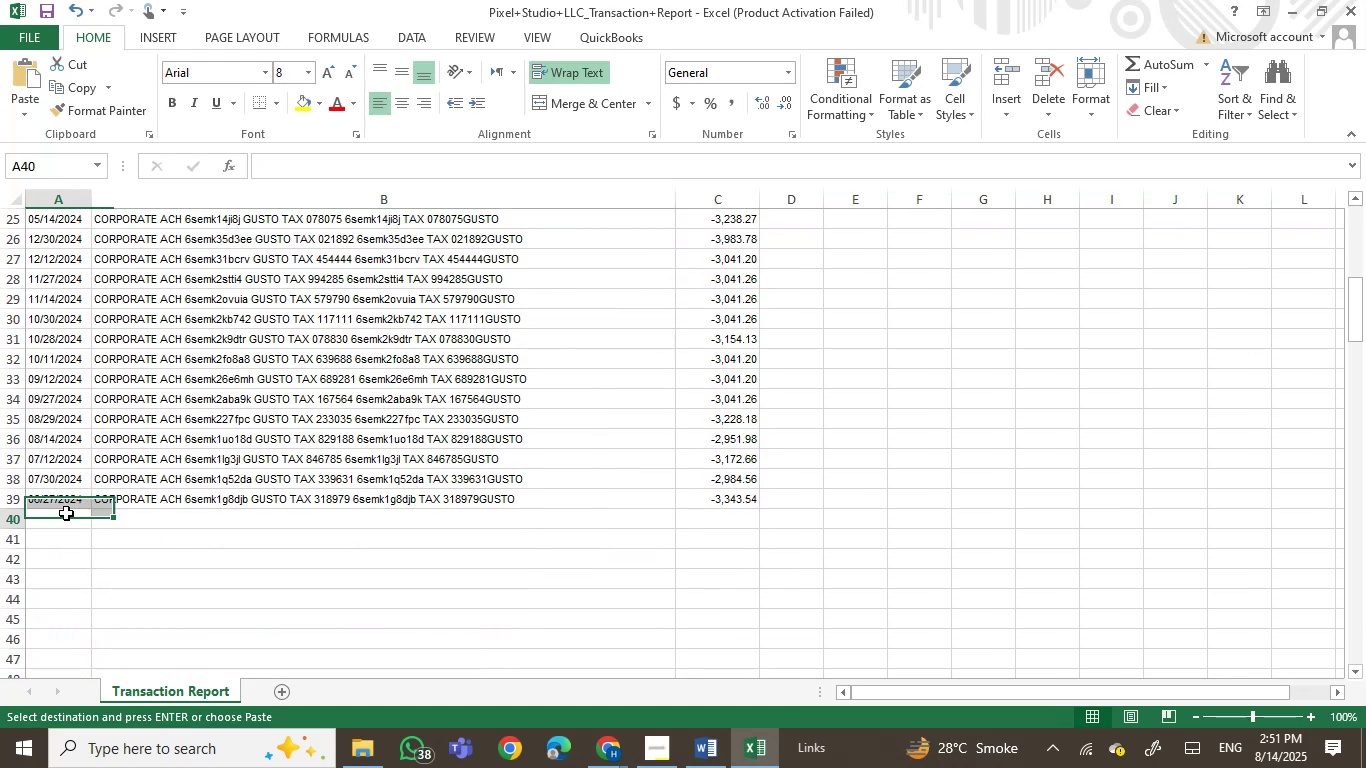 
key(Control+V)
 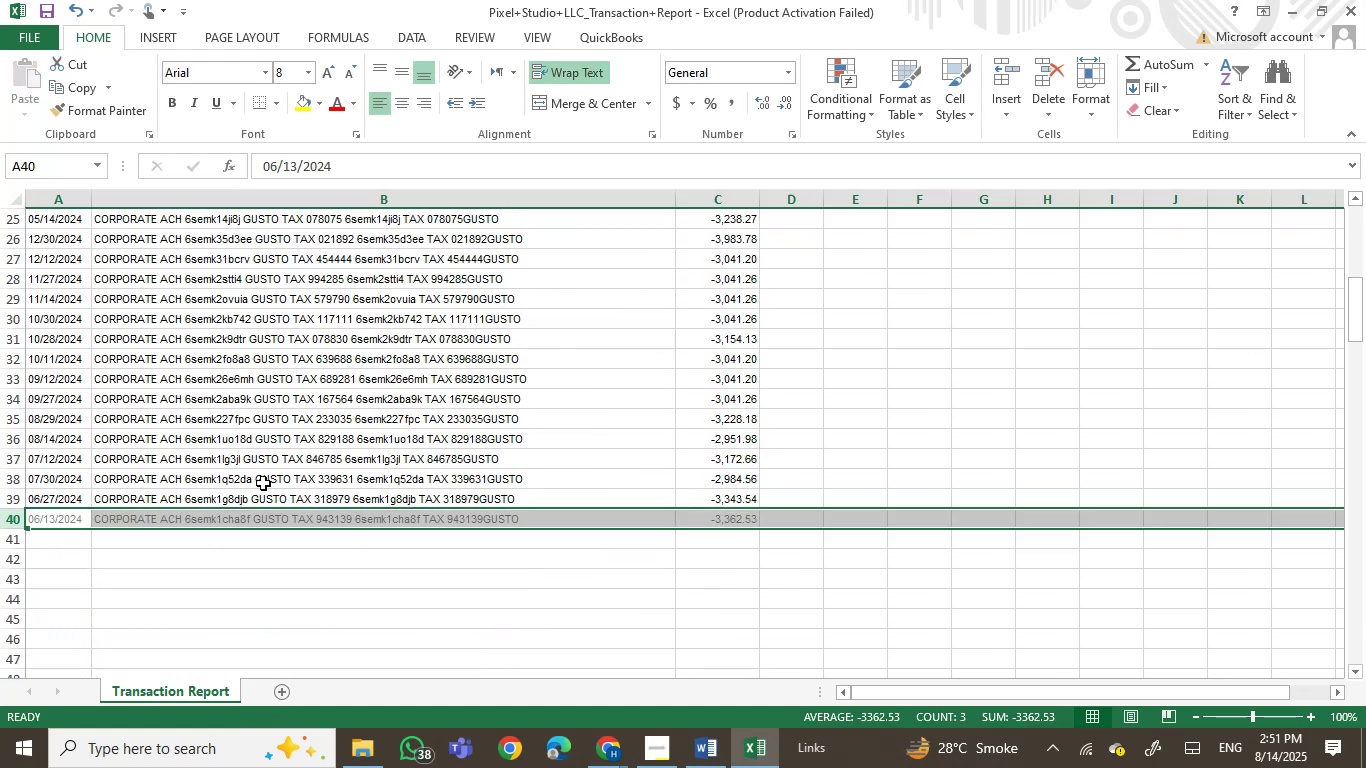 
scroll: coordinate [317, 412], scroll_direction: up, amount: 10.0
 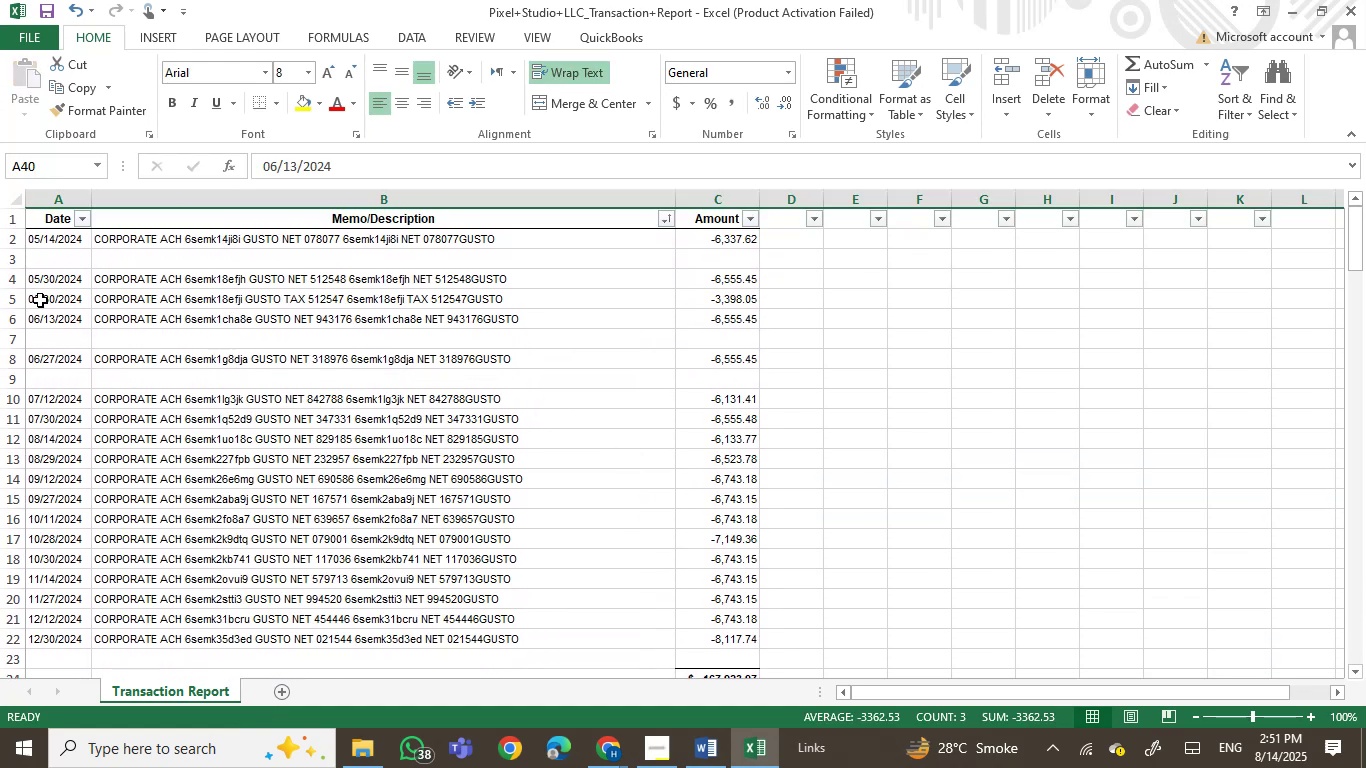 
left_click([11, 298])
 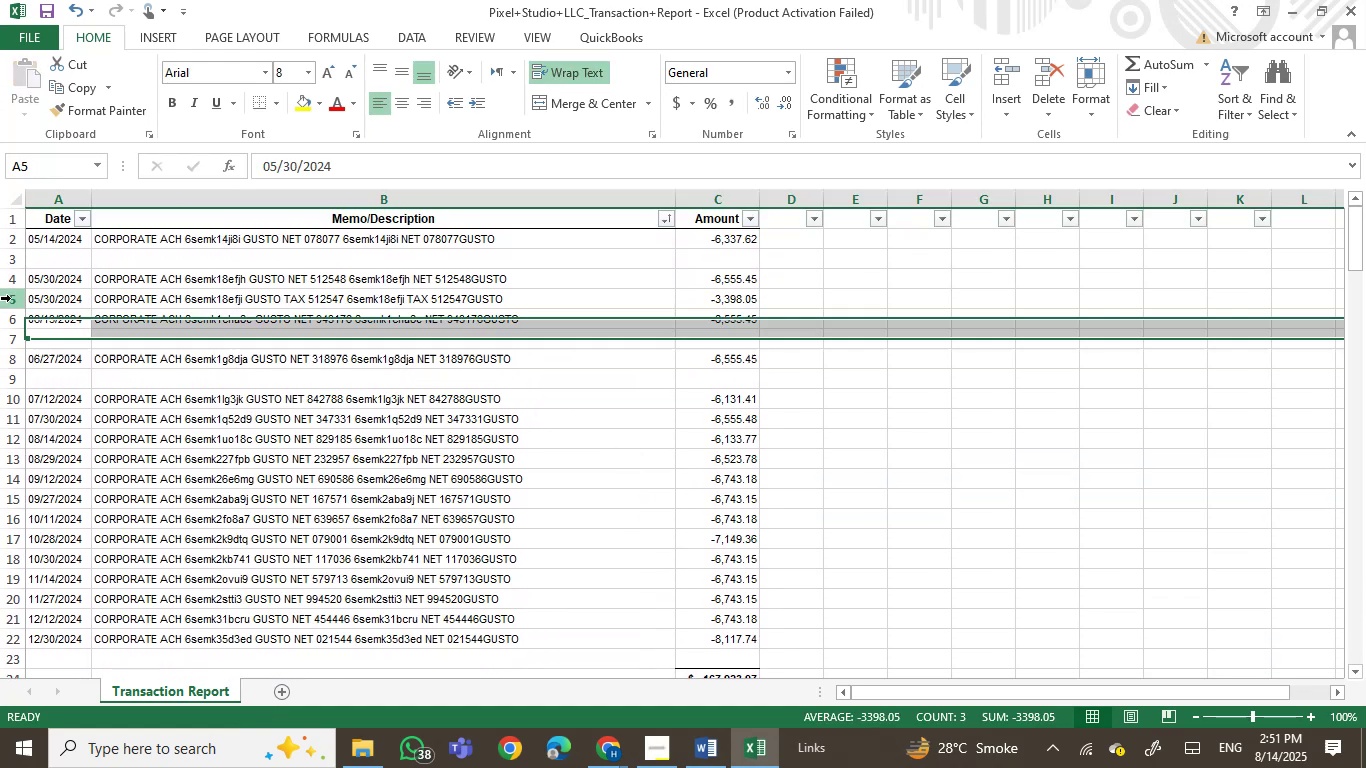 
key(Control+X)
 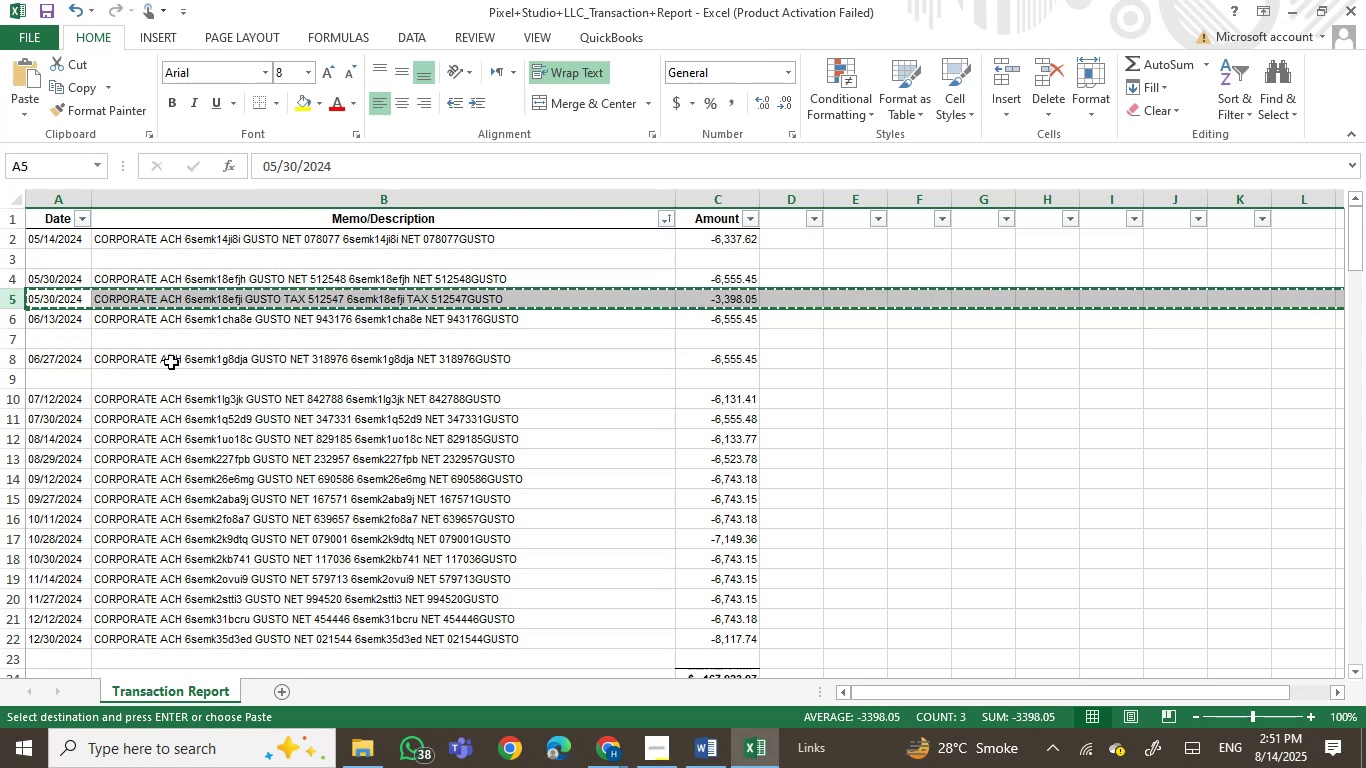 
scroll: coordinate [336, 436], scroll_direction: down, amount: 9.0
 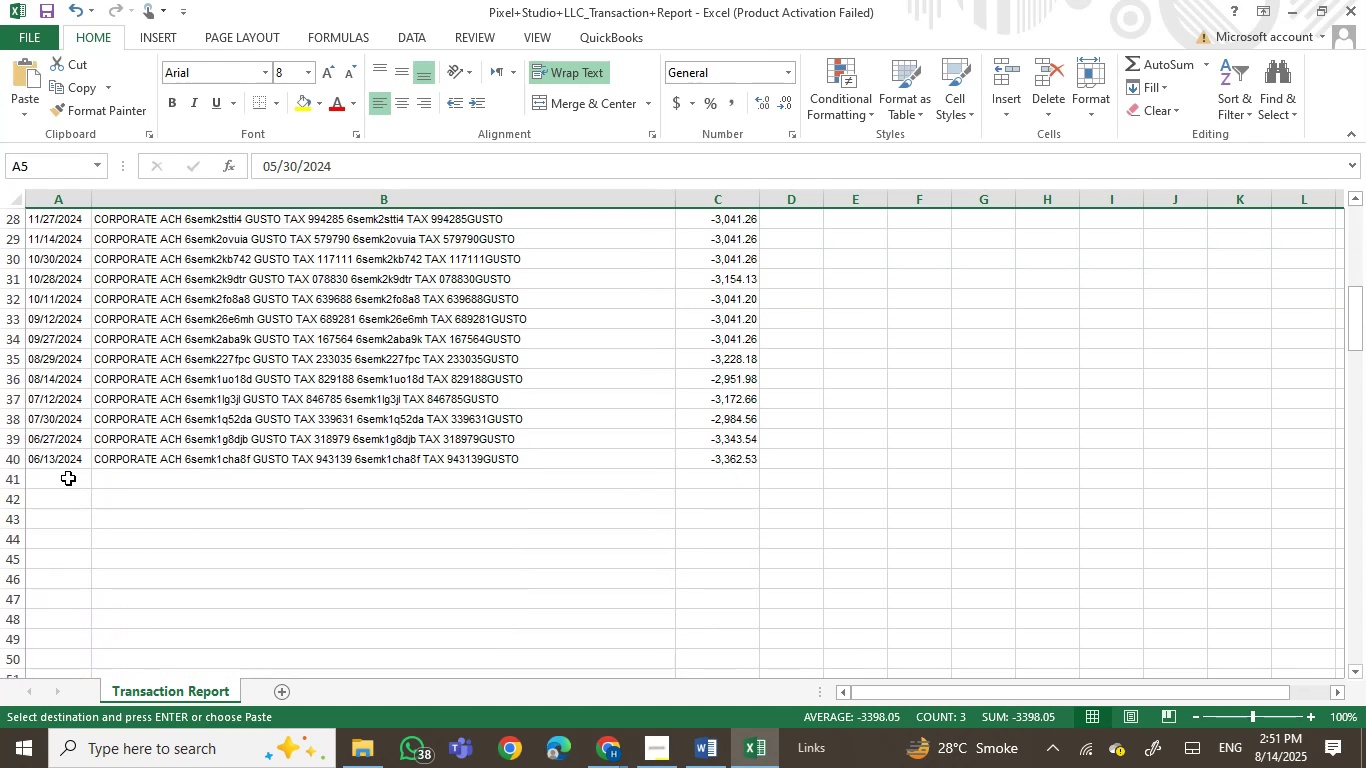 
left_click([65, 473])
 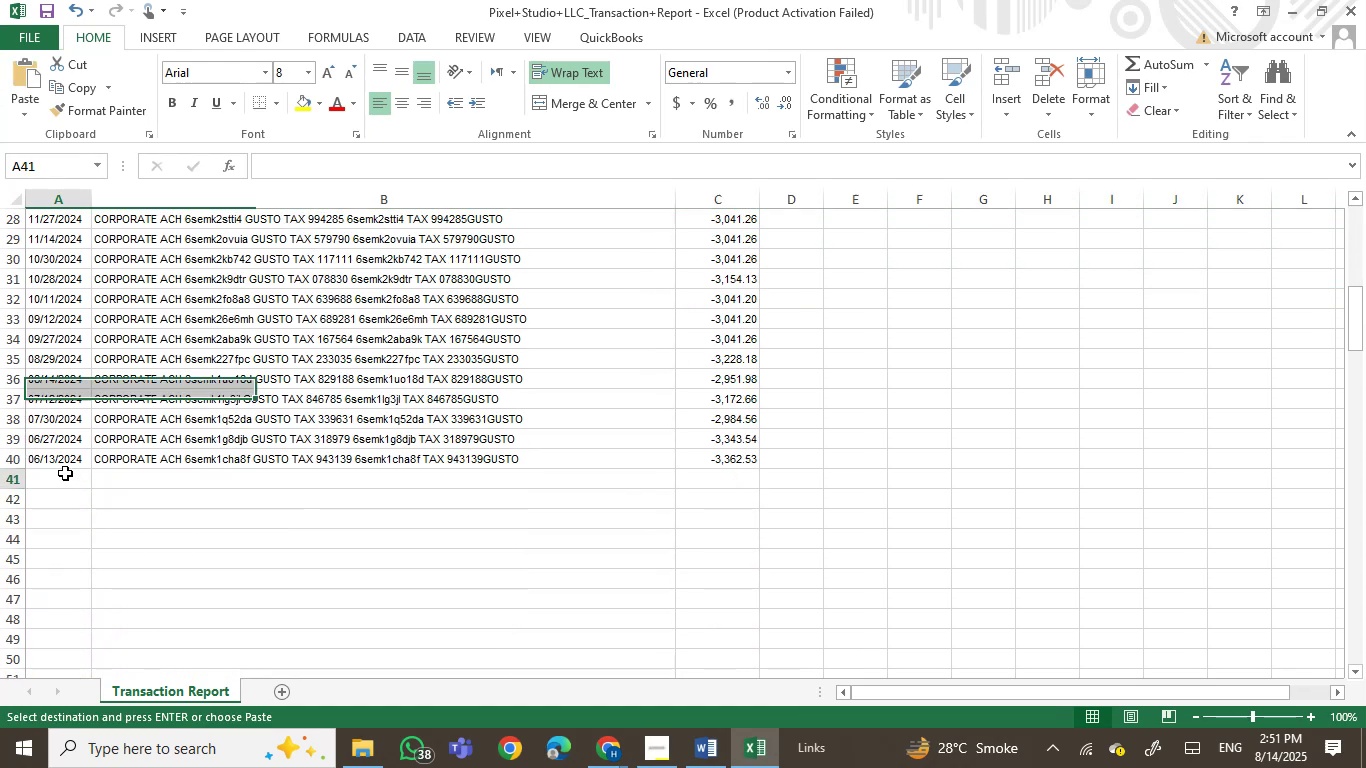 
key(Control+V)
 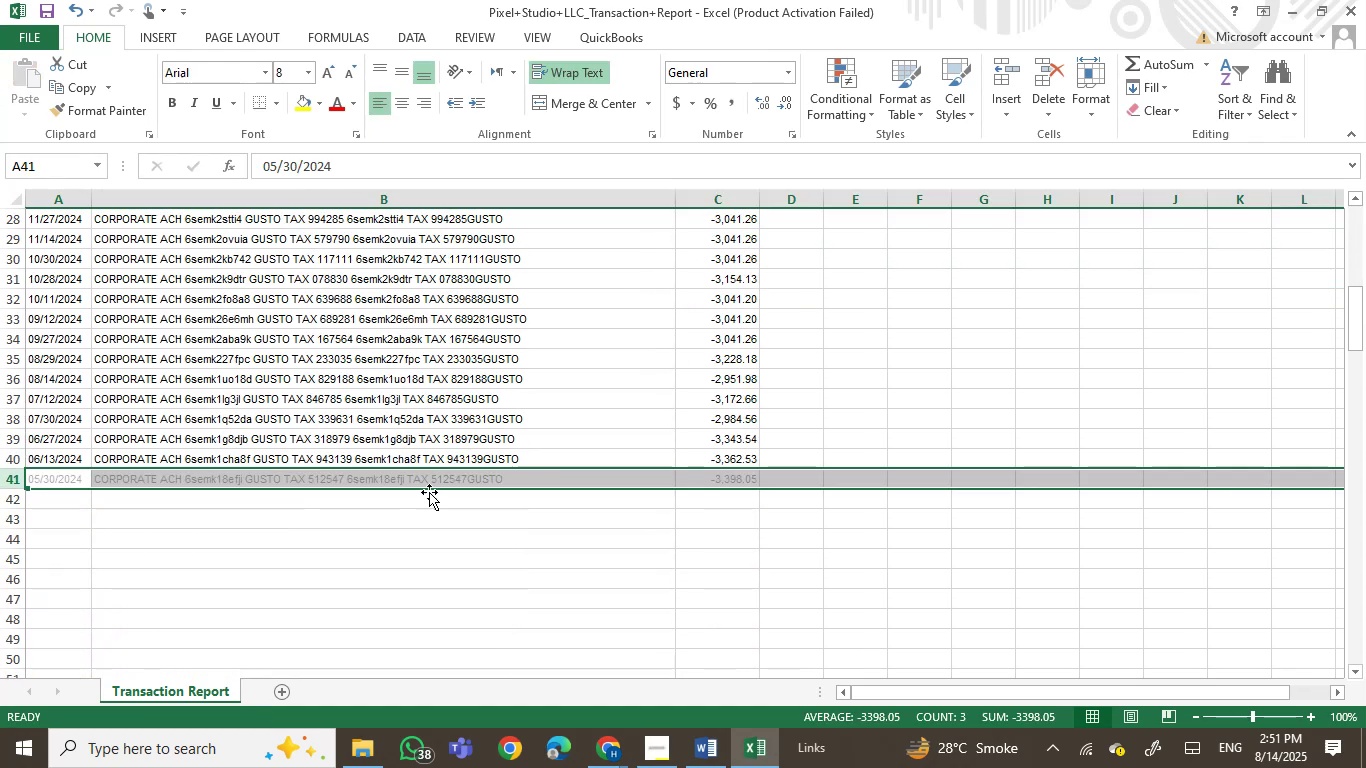 
left_click([442, 492])
 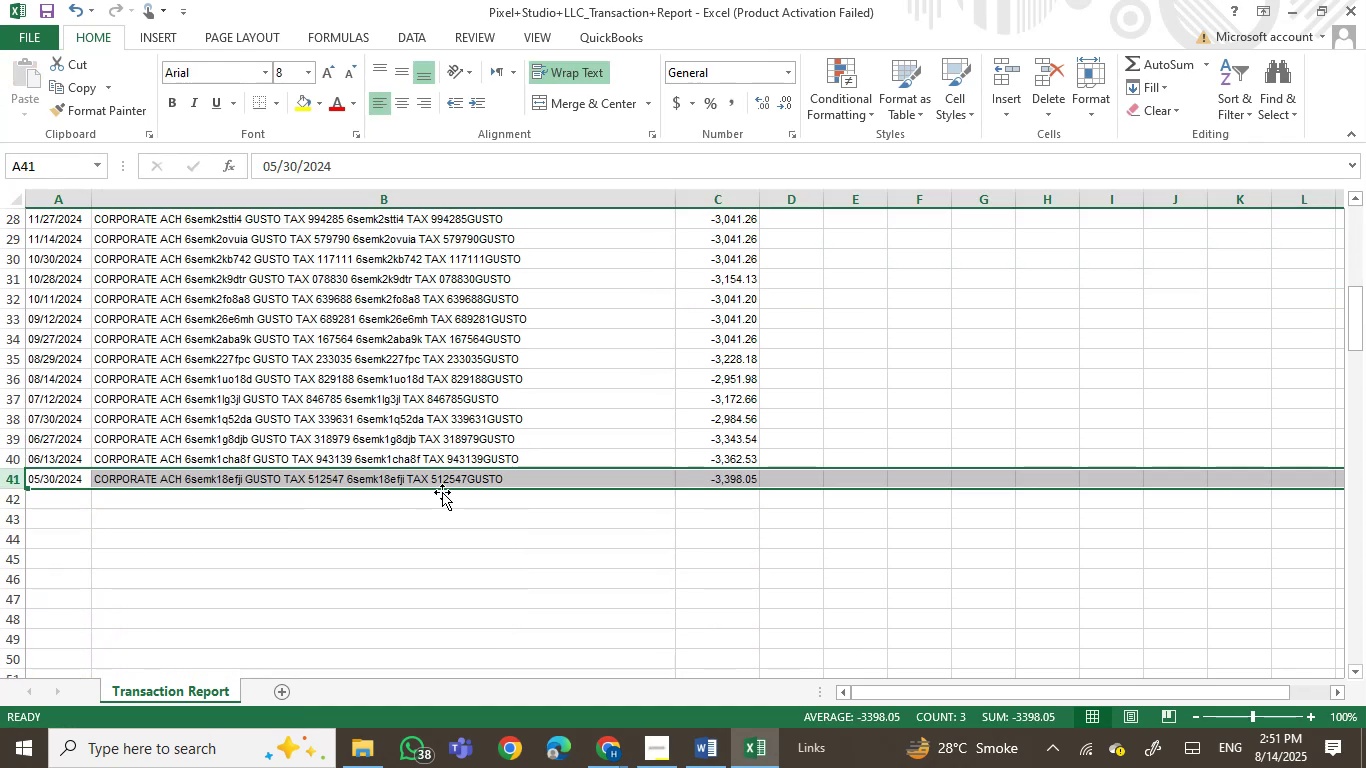 
scroll: coordinate [496, 358], scroll_direction: up, amount: 10.0
 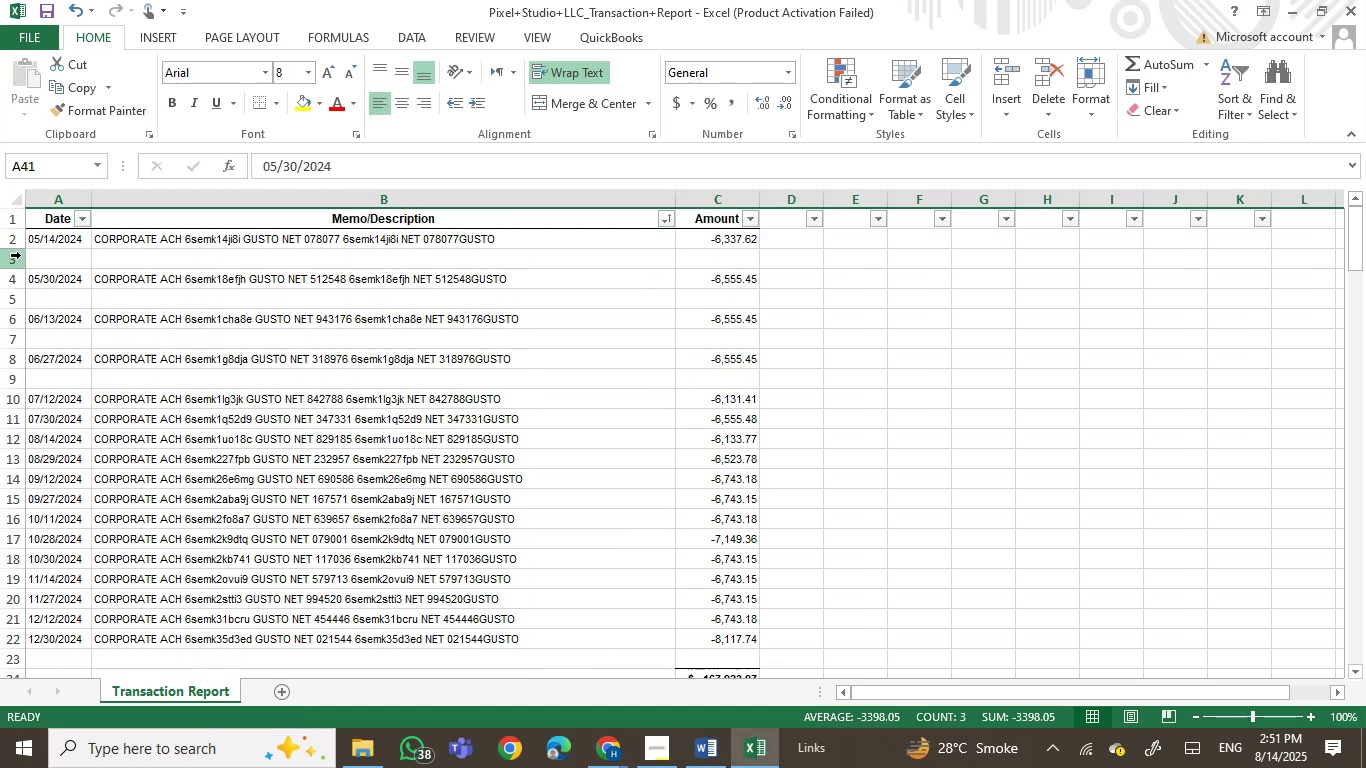 
left_click([6, 254])
 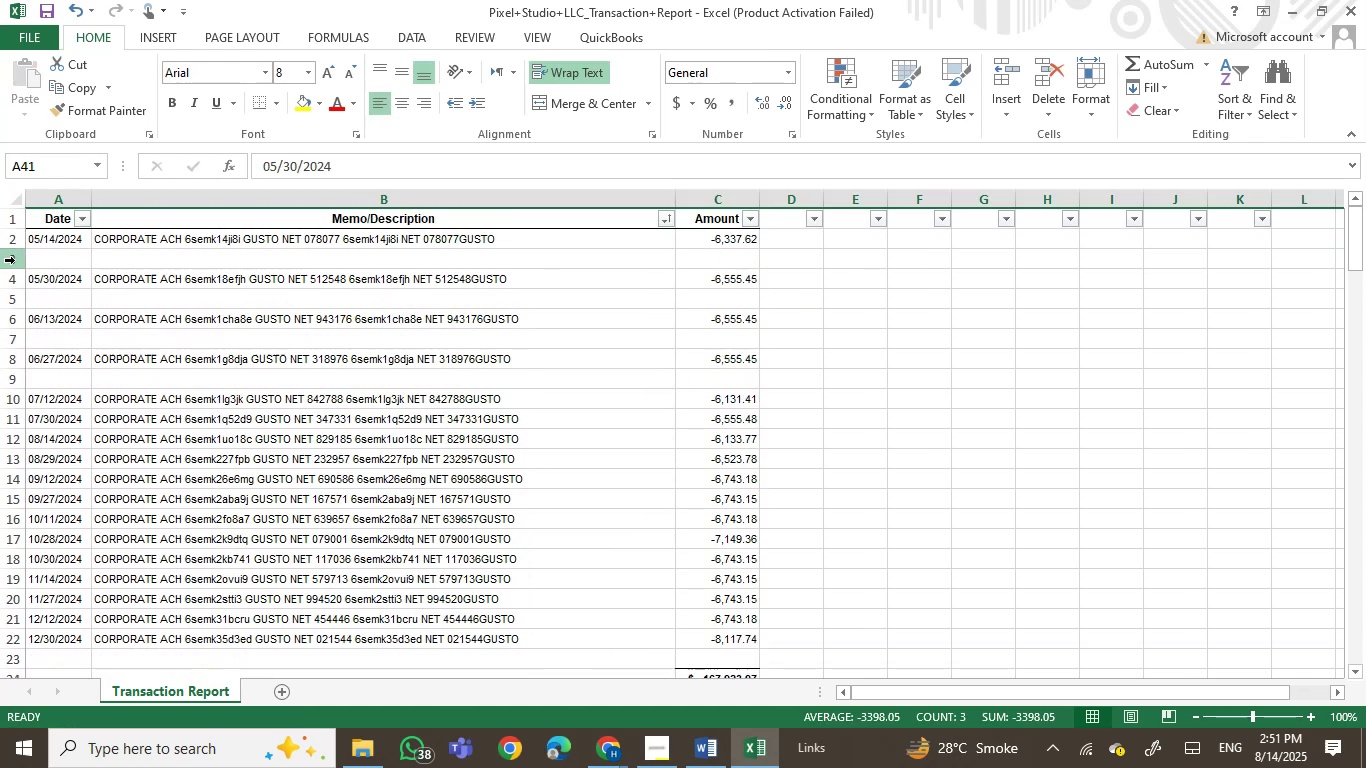 
left_click([14, 260])
 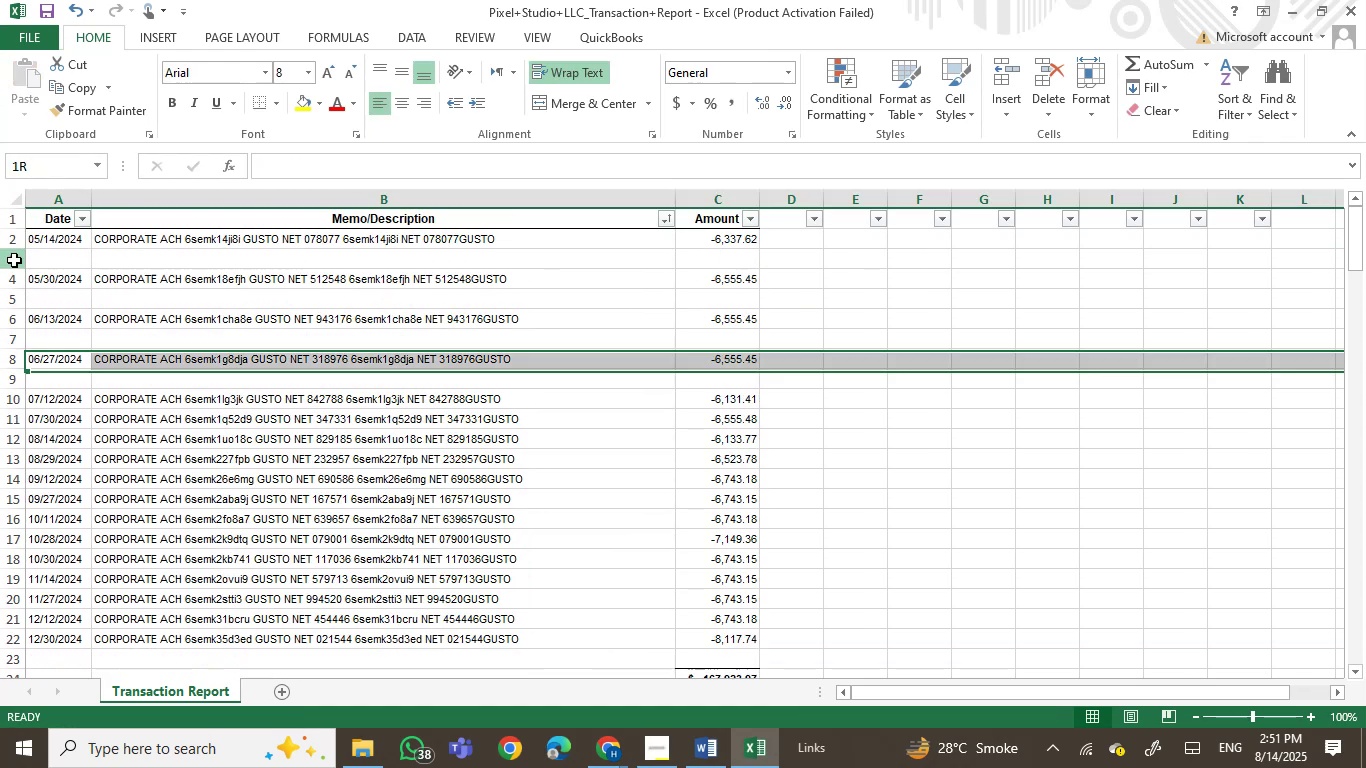 
hold_key(key=ControlLeft, duration=1.53)
left_click([8, 298])
 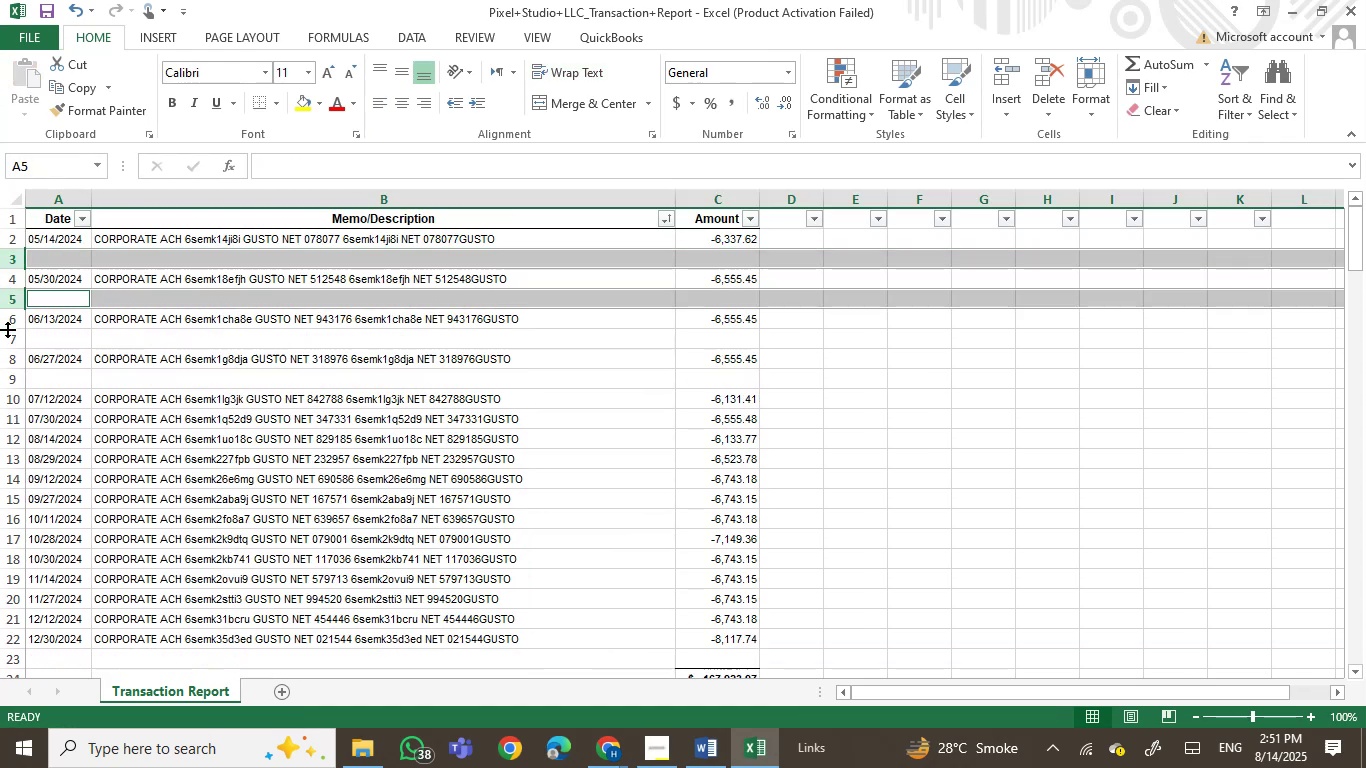 
hold_key(key=ControlLeft, duration=1.52)
left_click([7, 338])
 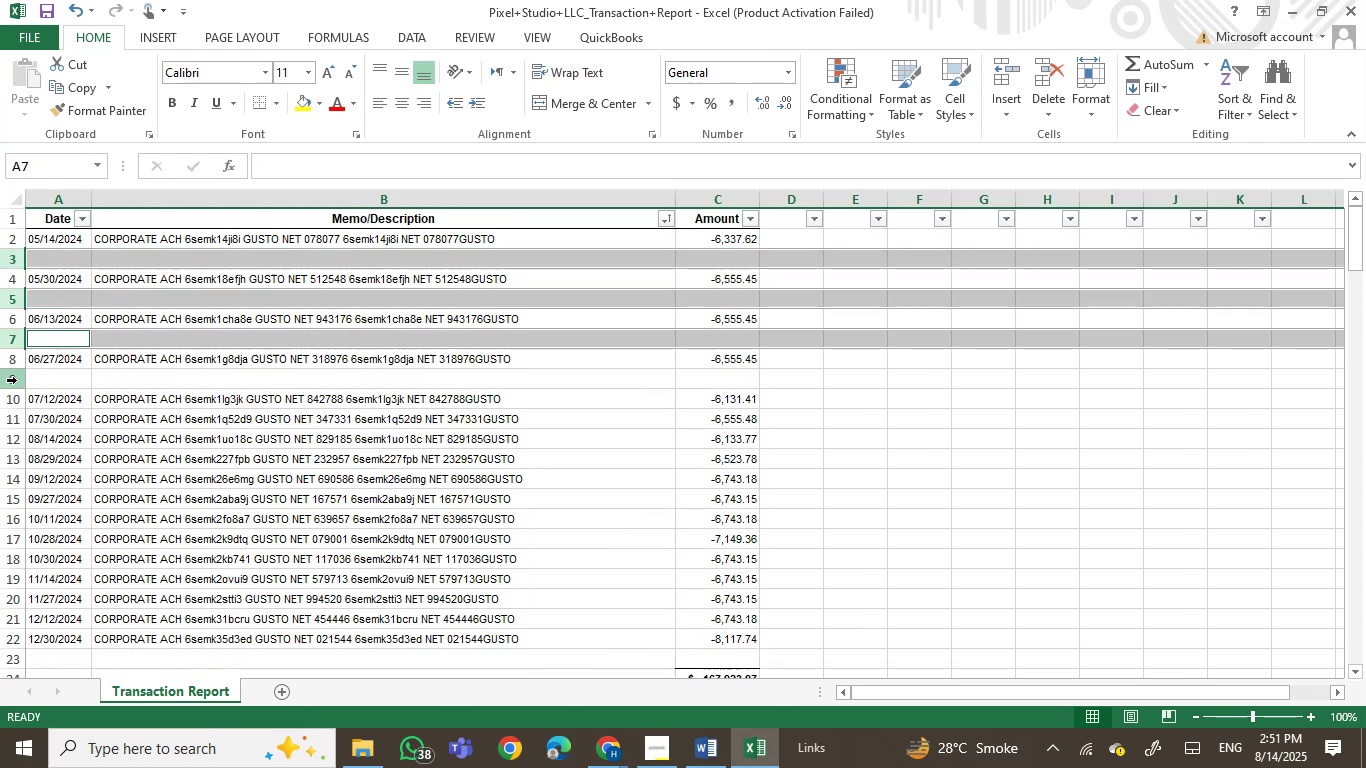 
scroll: coordinate [14, 380], scroll_direction: up, amount: 1.0
 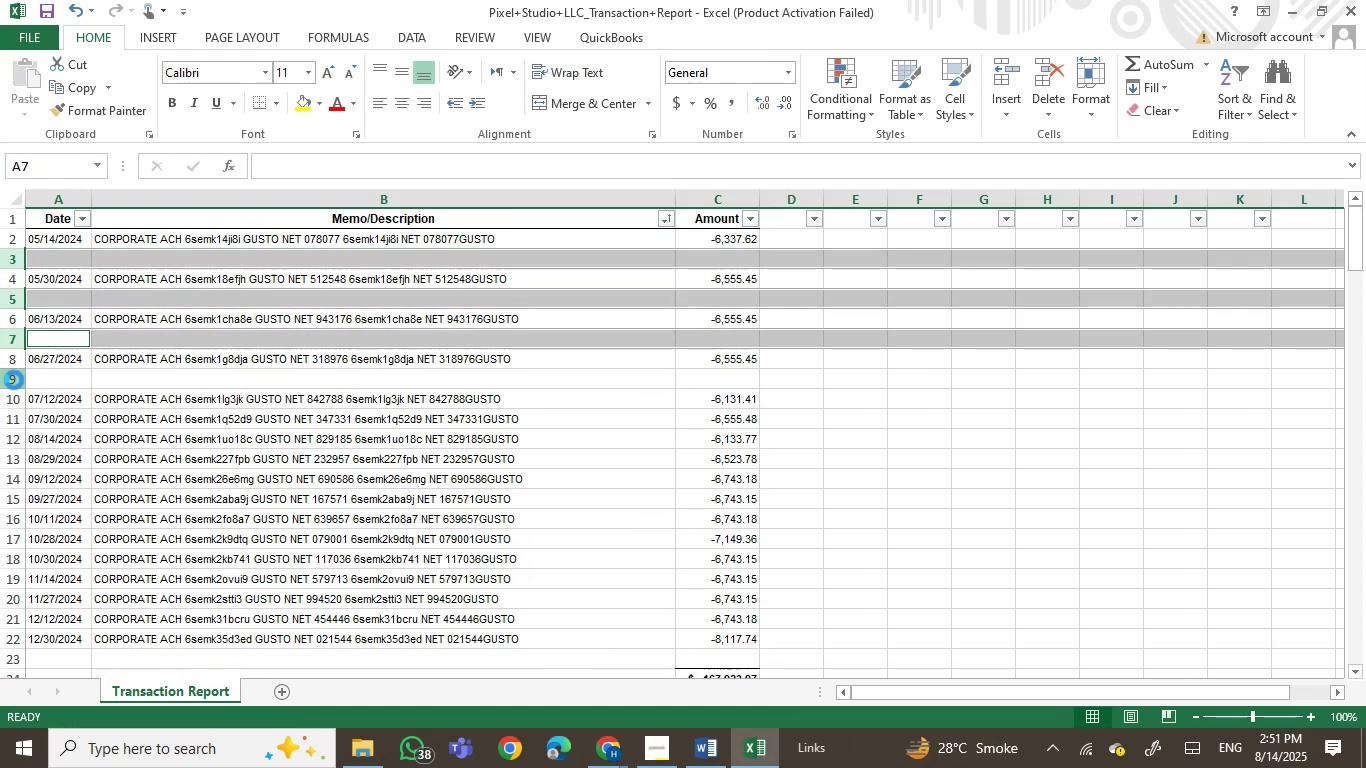 
left_click([14, 380])
 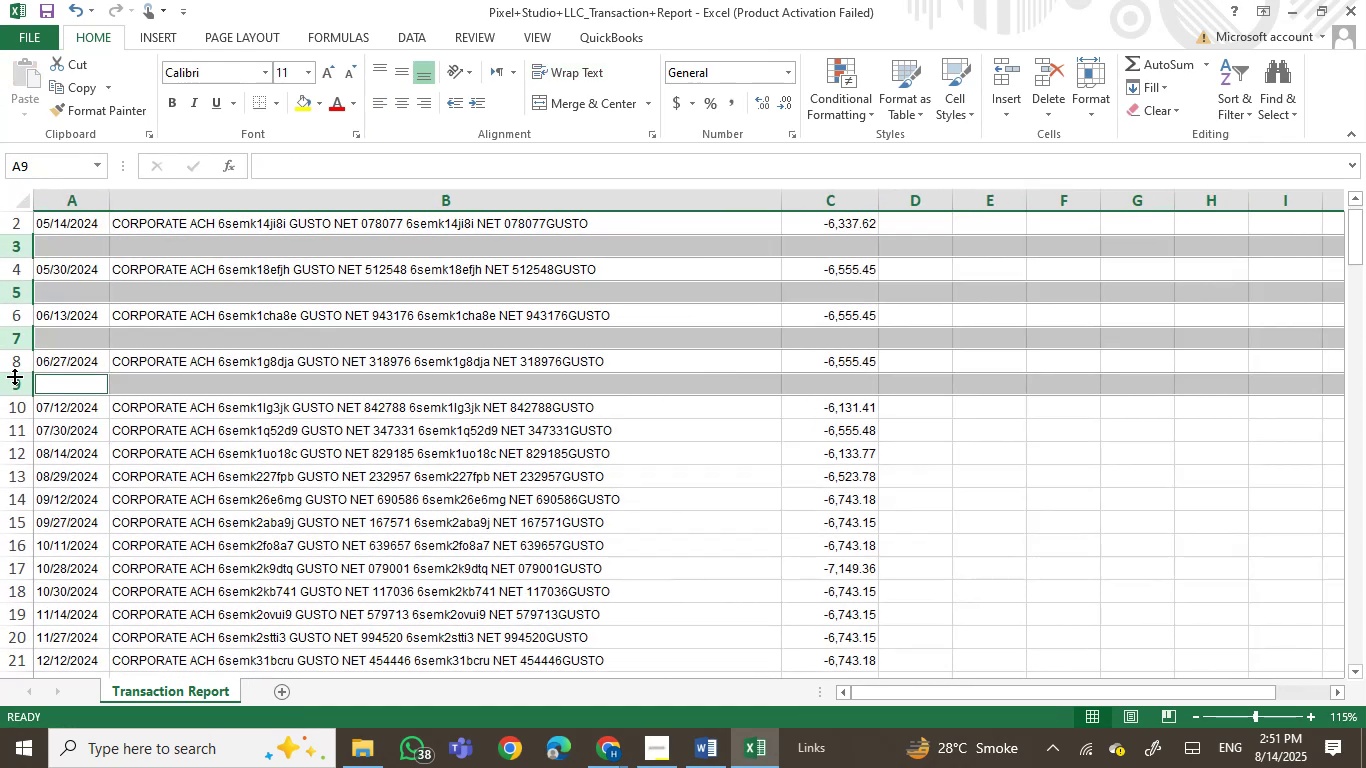 
key(Control+NumpadSubtract)
 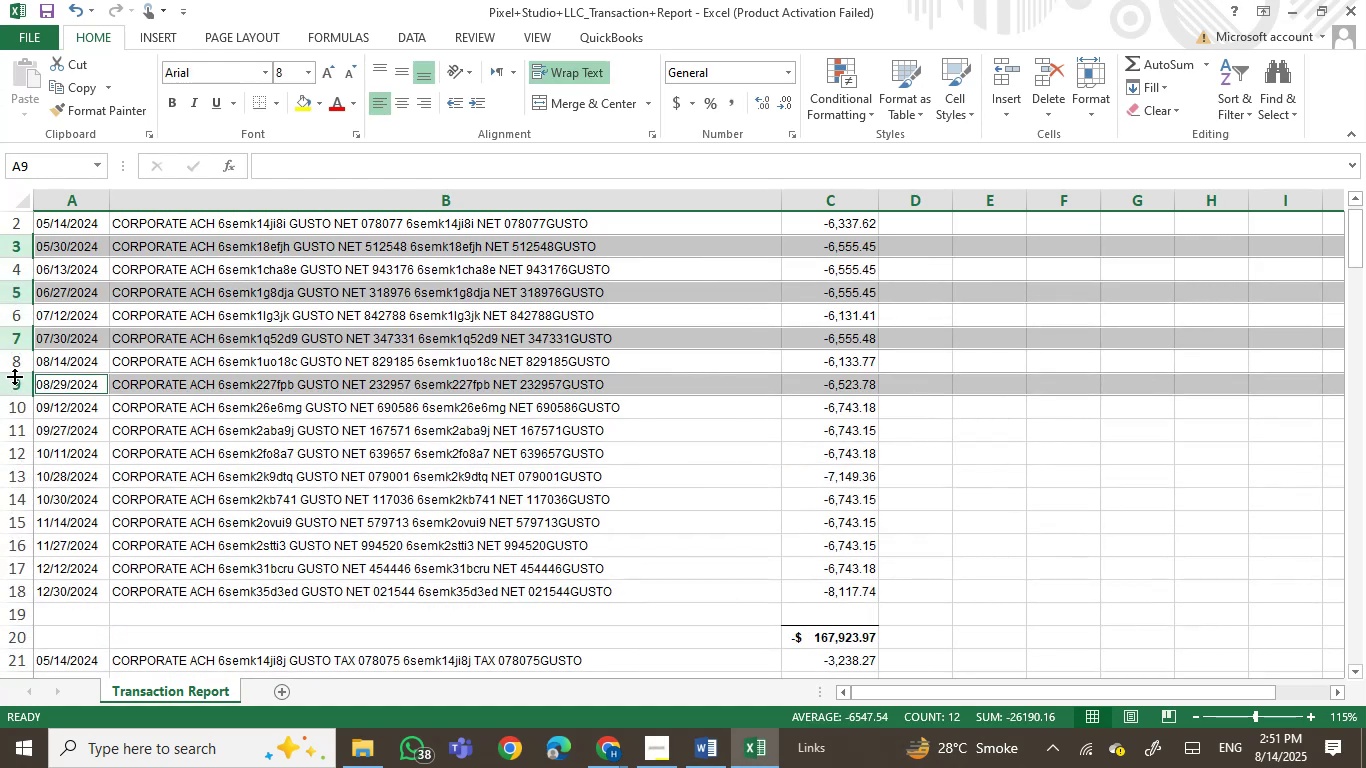 
left_click([344, 505])
 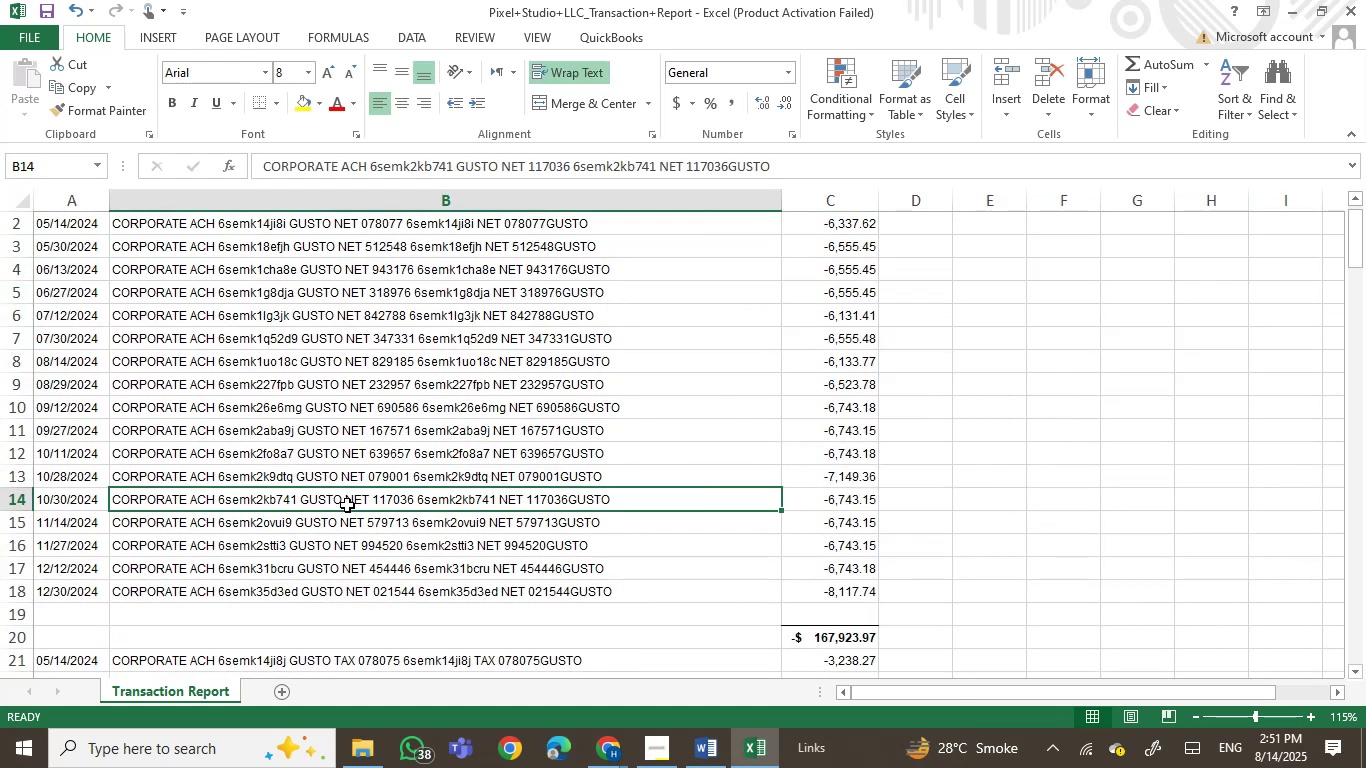 
scroll: coordinate [347, 505], scroll_direction: up, amount: 1.0
 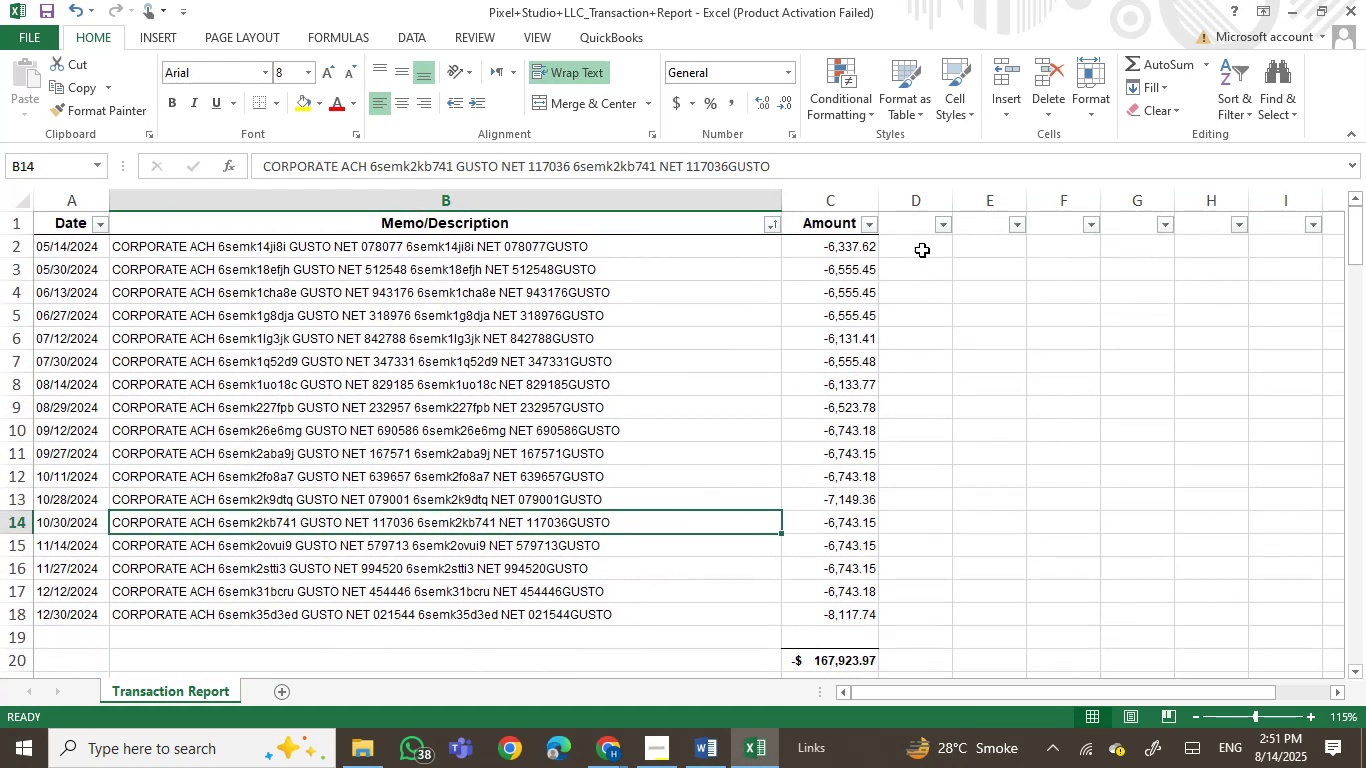 
scroll: coordinate [927, 522], scroll_direction: down, amount: 2.0
 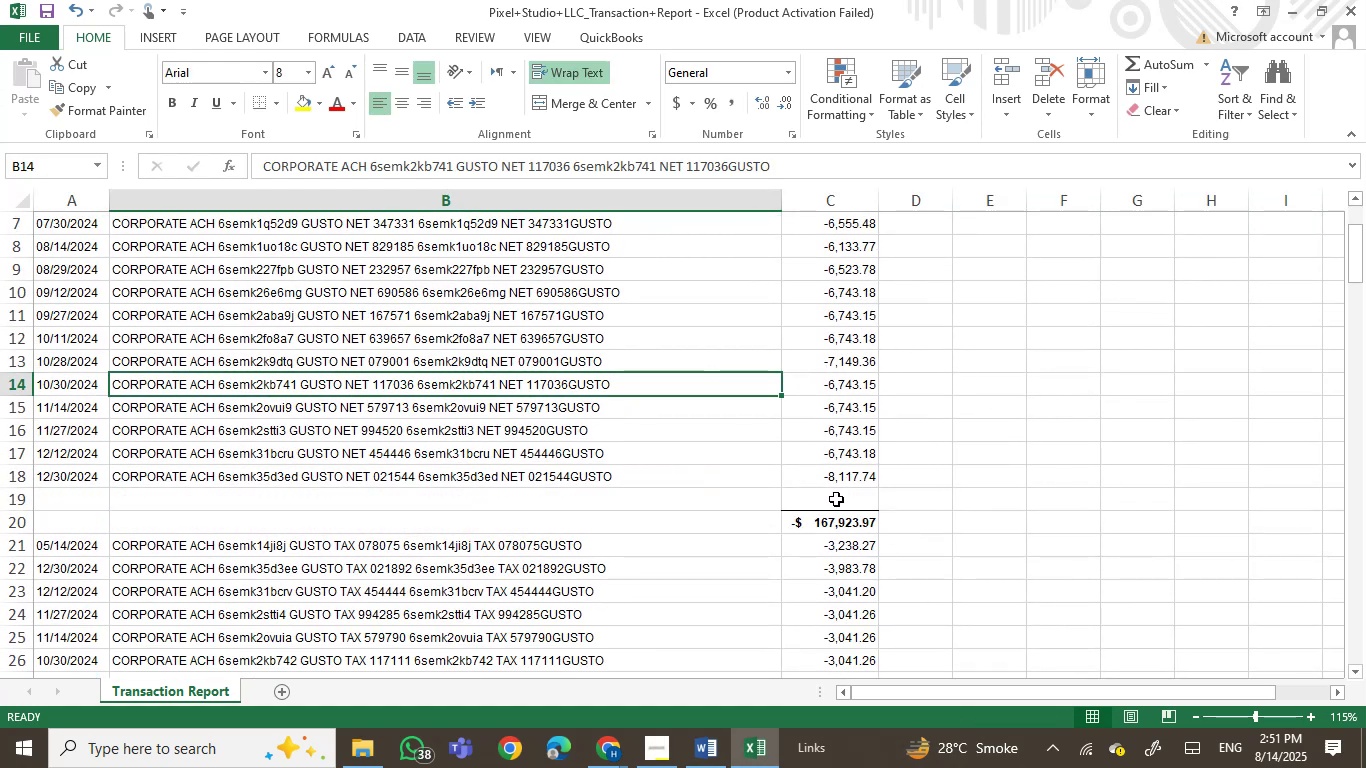 
left_click([836, 520])
 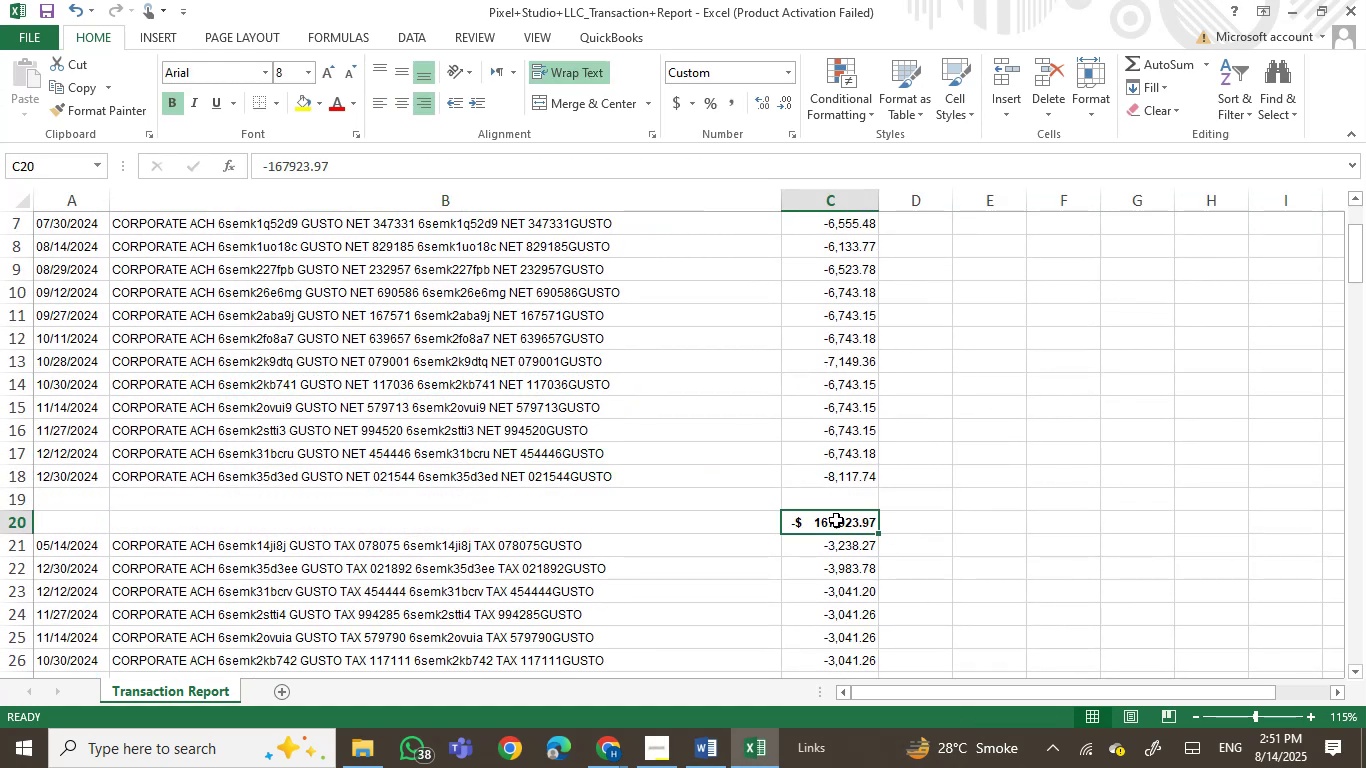 
key(Backspace)
 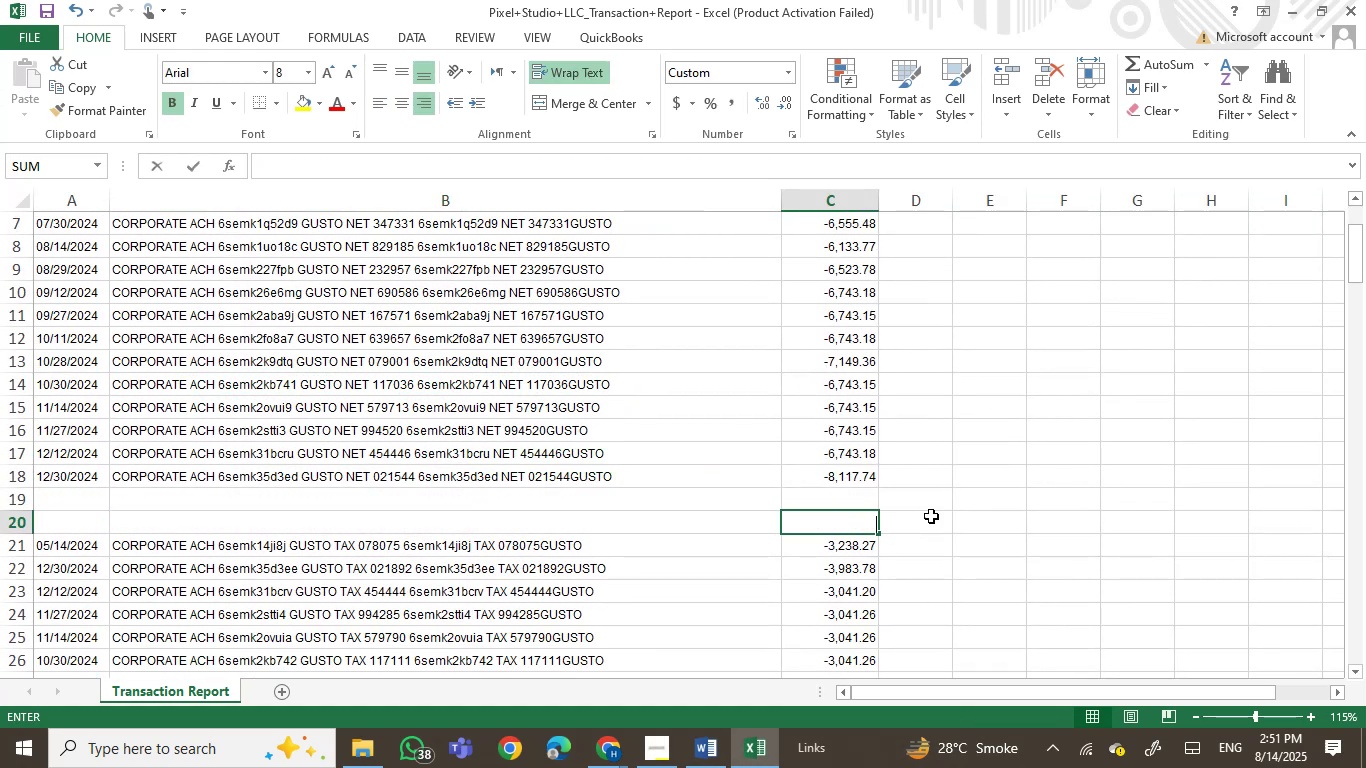 
left_click([958, 511])
 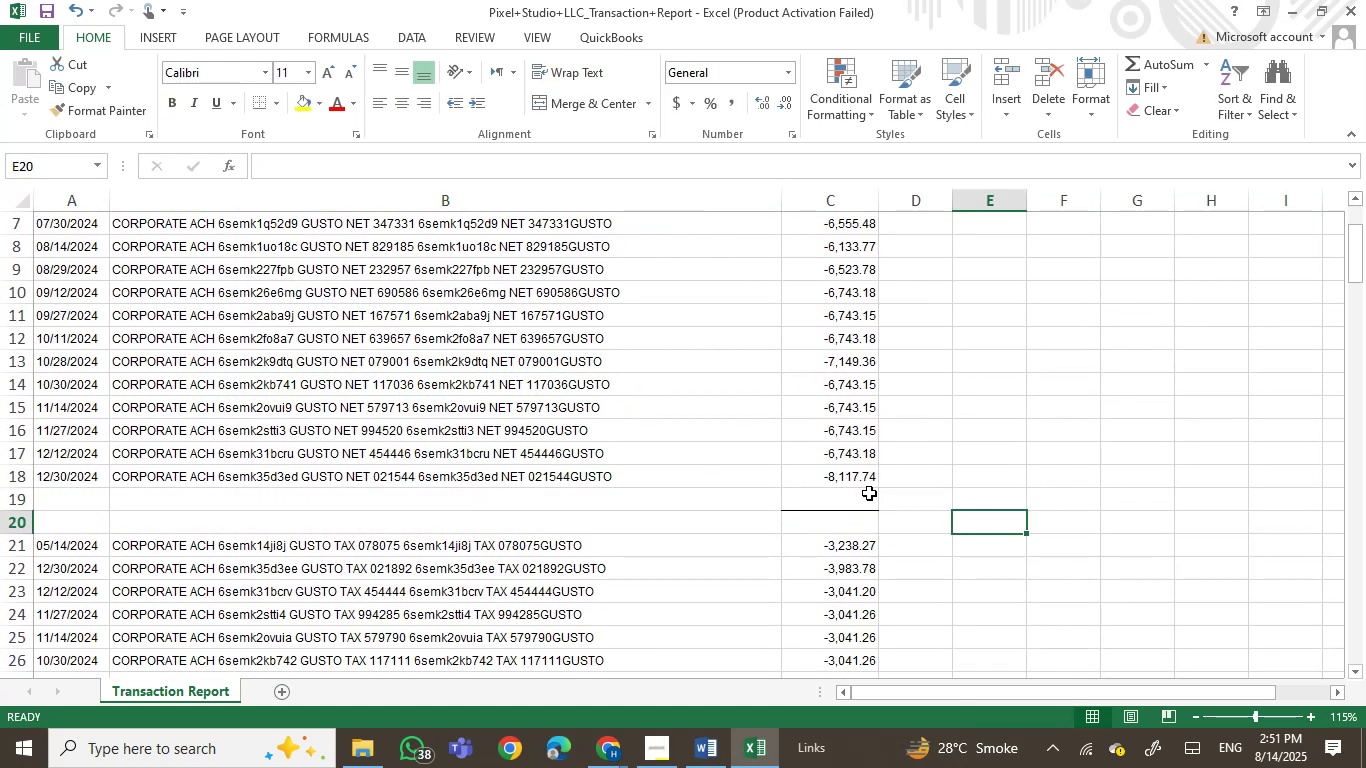 
left_click([863, 494])
 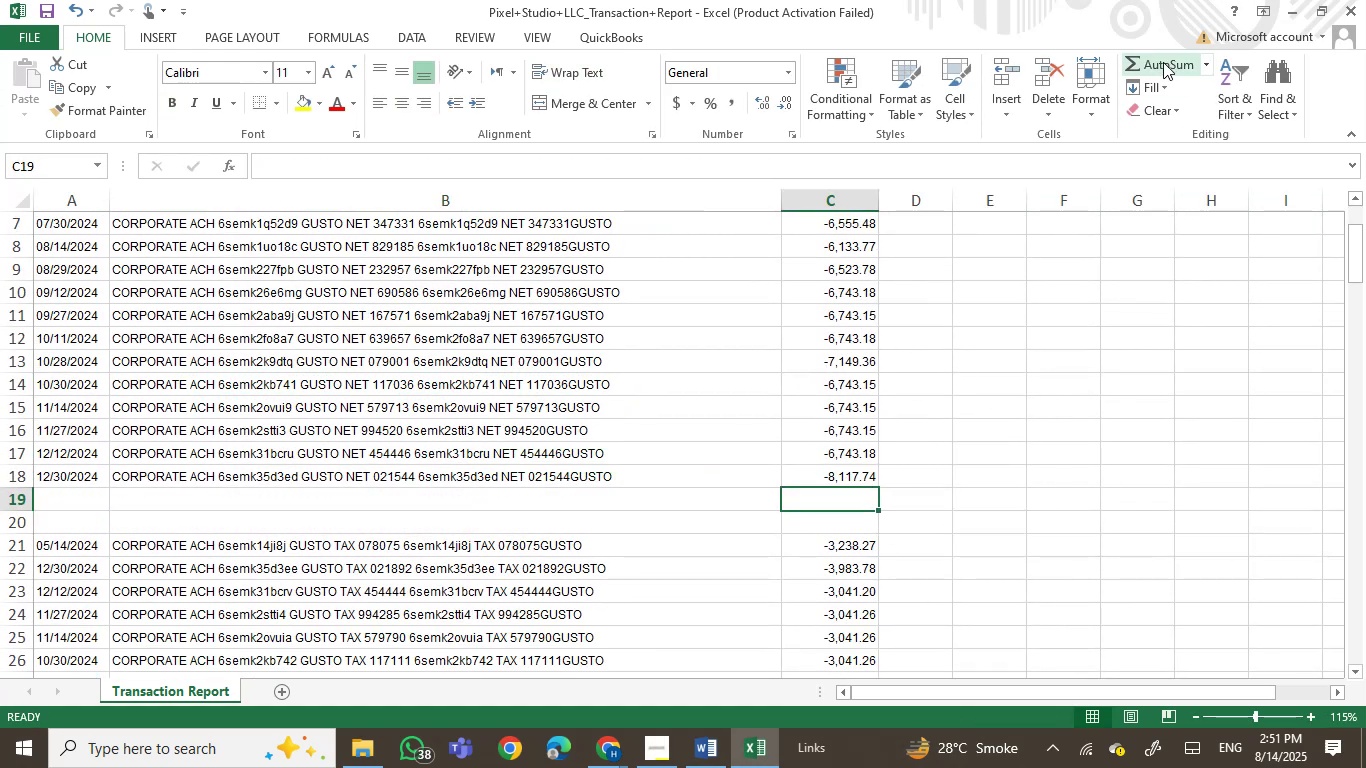 
key(Enter)
 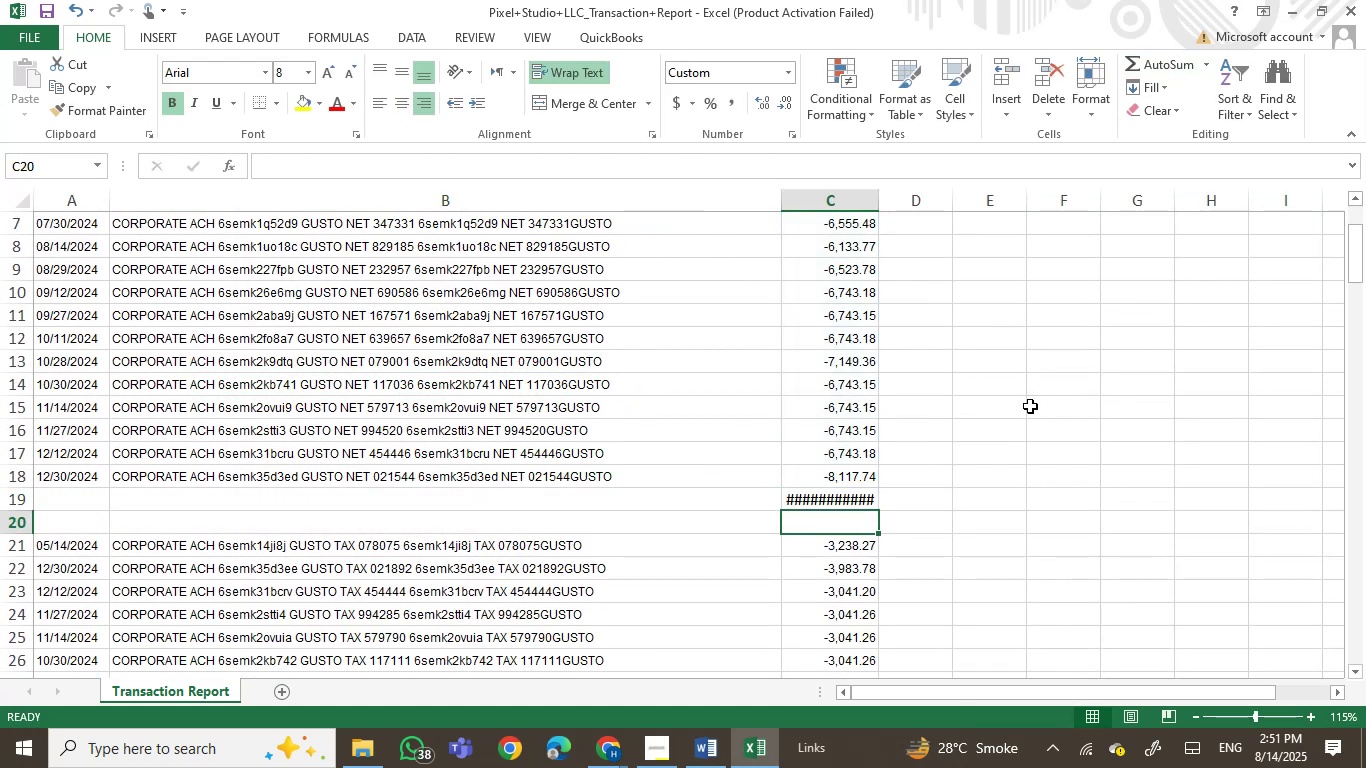 
scroll: coordinate [1034, 458], scroll_direction: down, amount: 7.0
 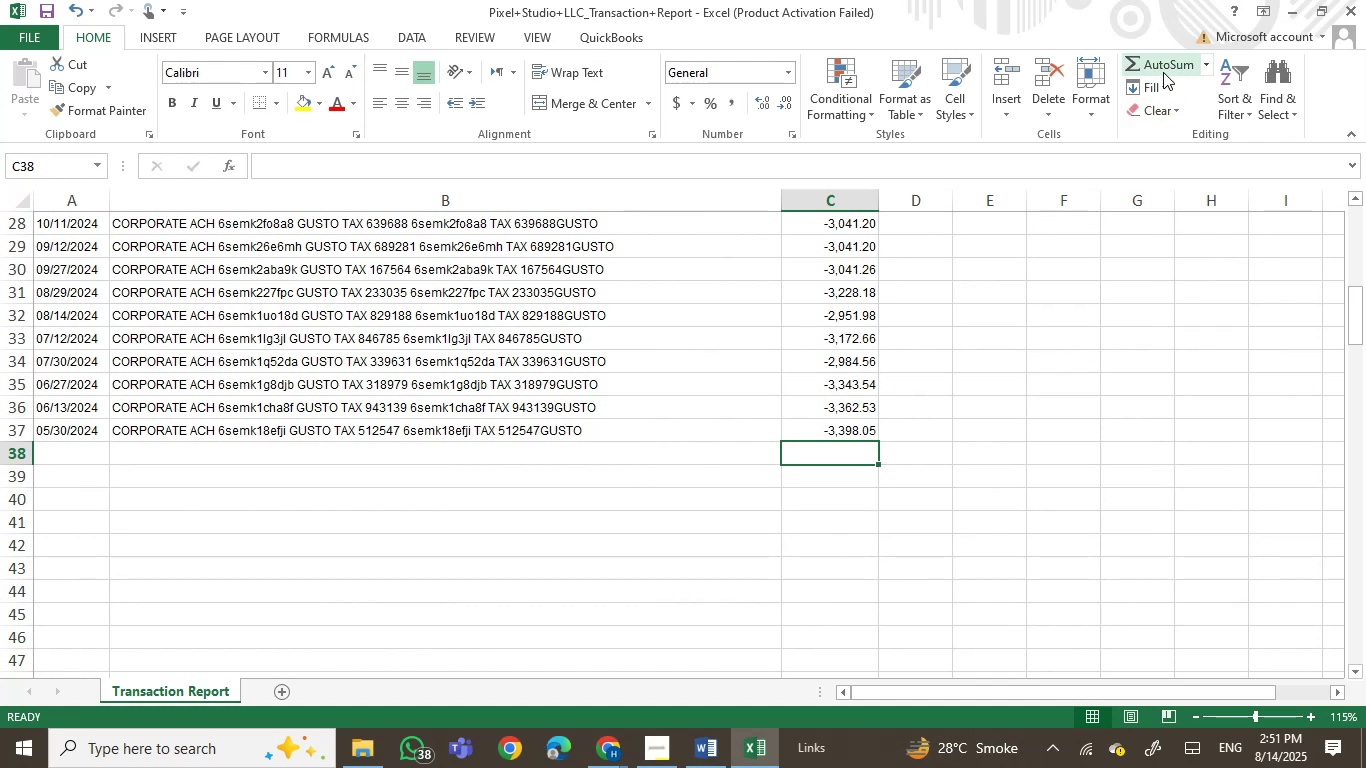 
double_click([1084, 443])
 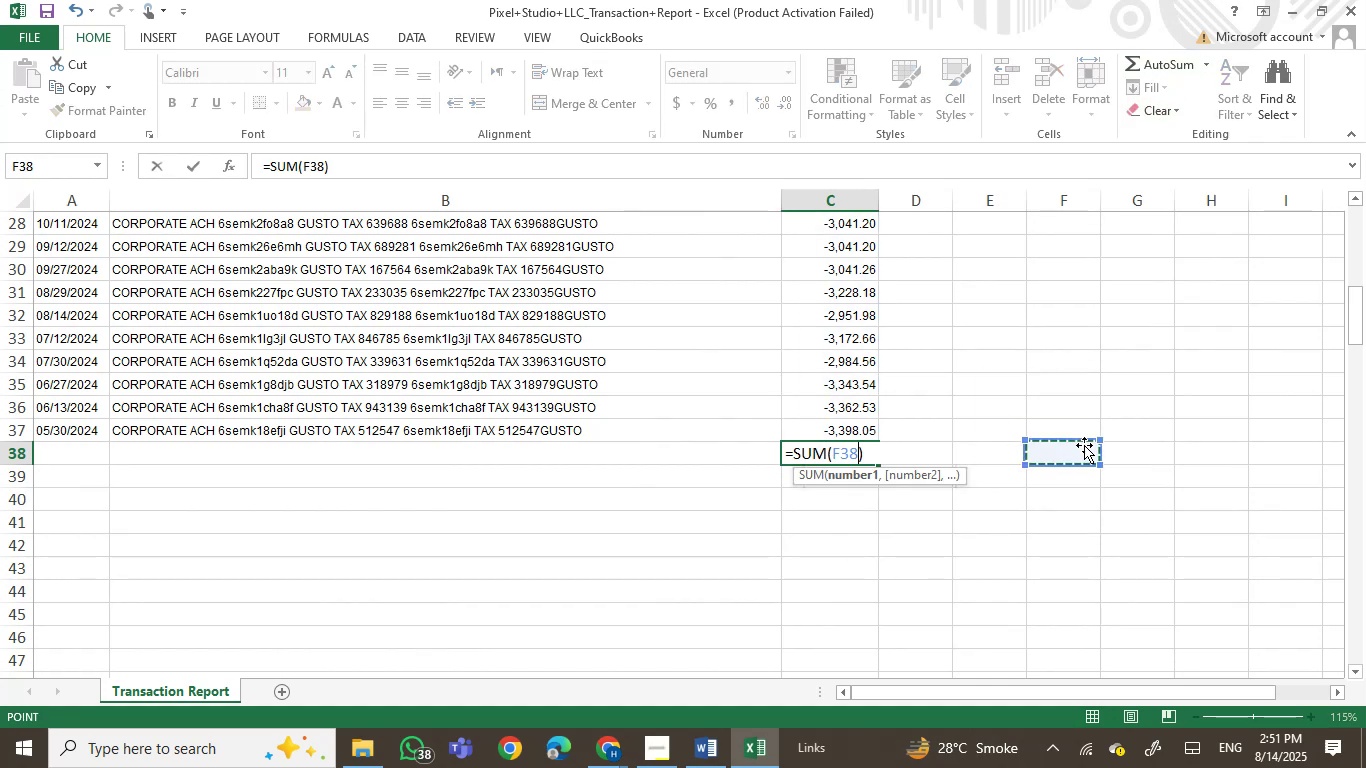 
scroll: coordinate [1038, 333], scroll_direction: up, amount: 4.0
 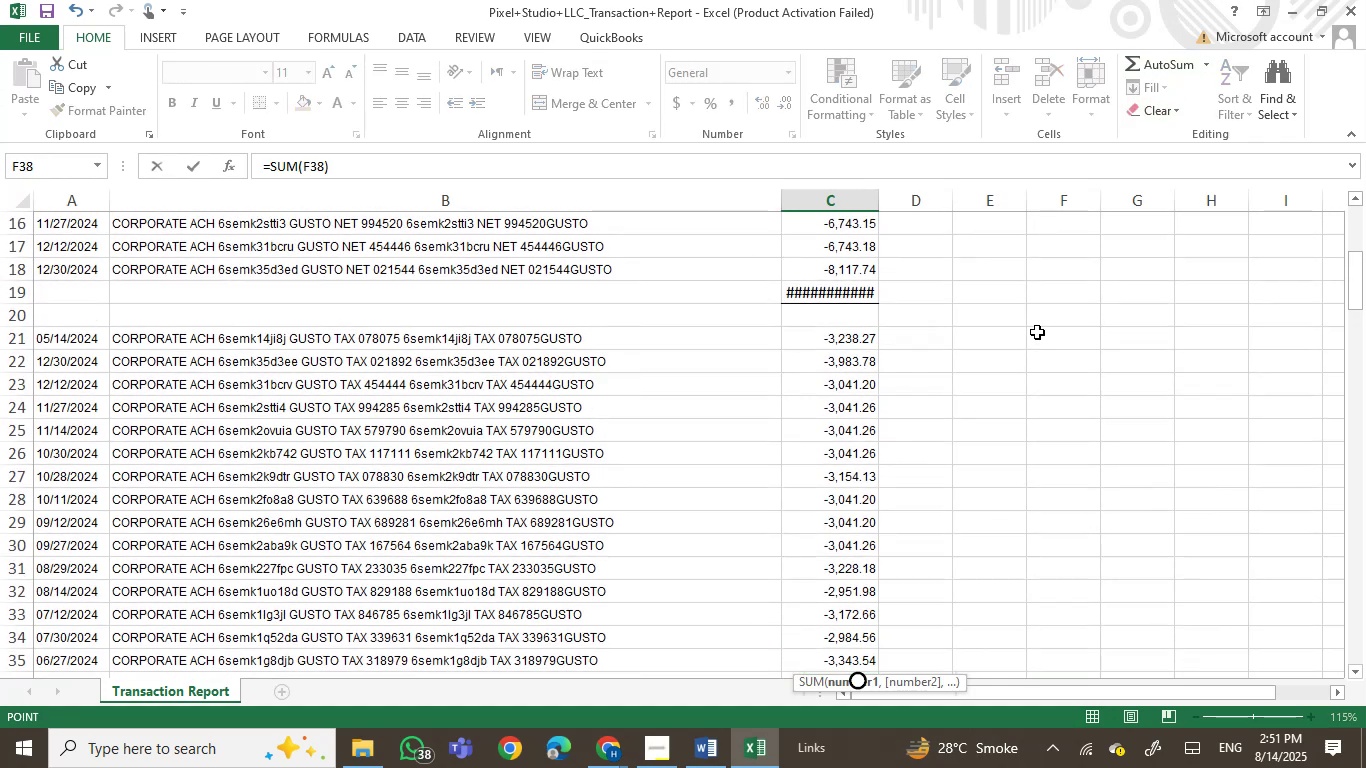 
scroll: coordinate [1037, 332], scroll_direction: down, amount: 2.0
 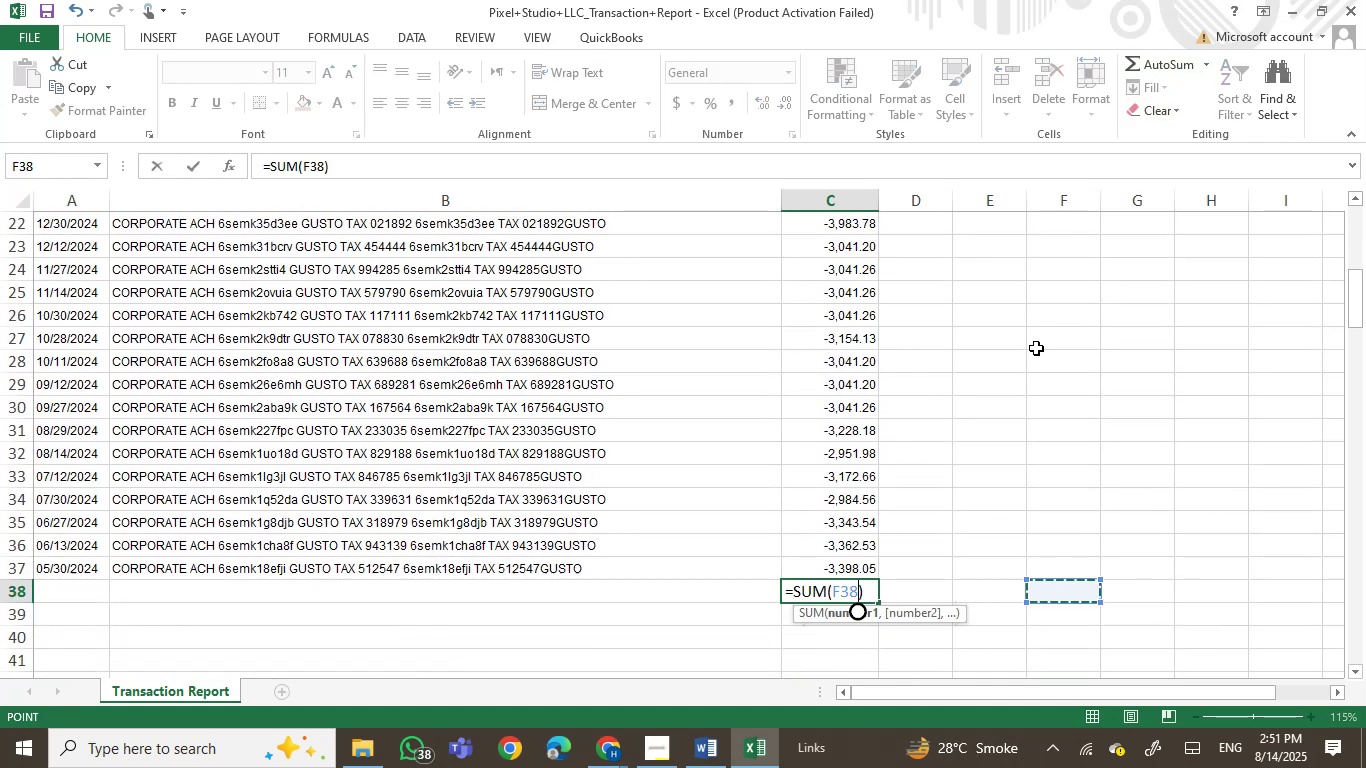 
key(Control+Z)
 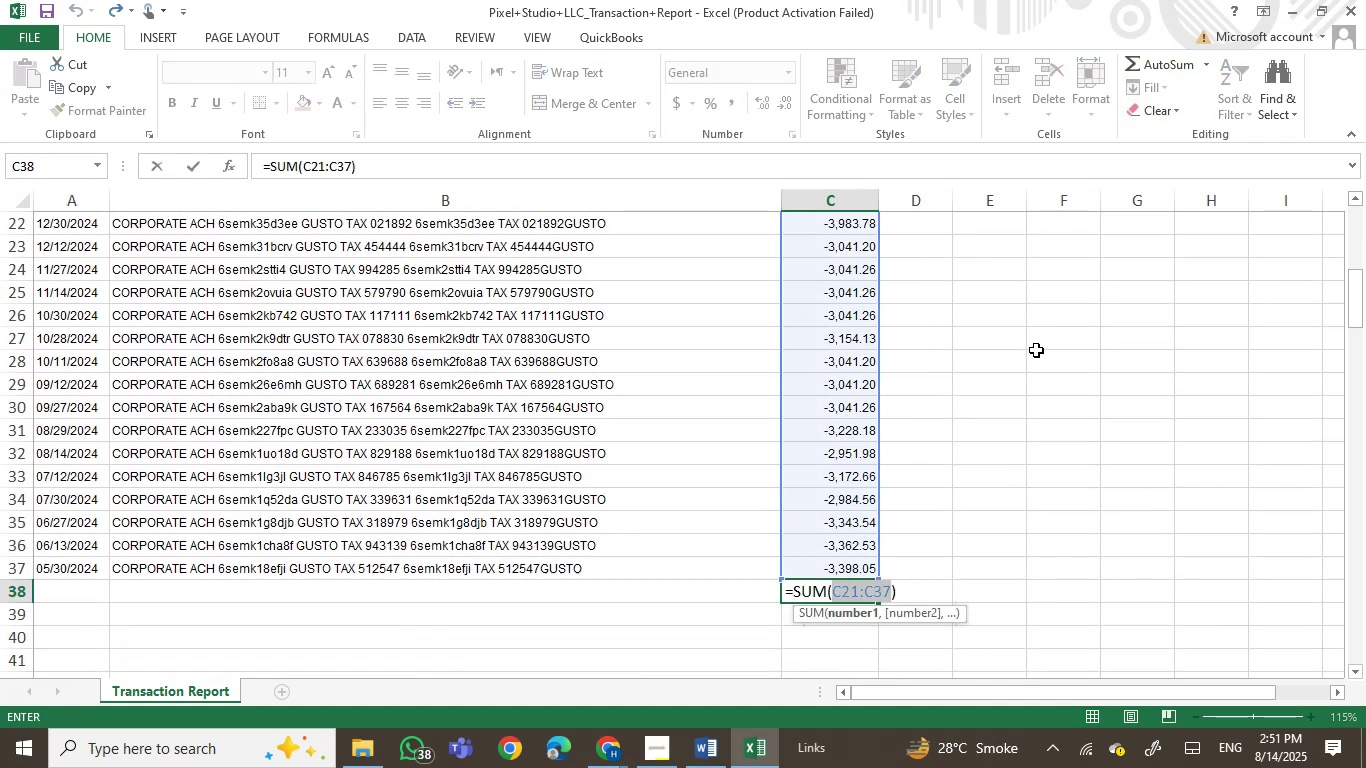 
key(Enter)
 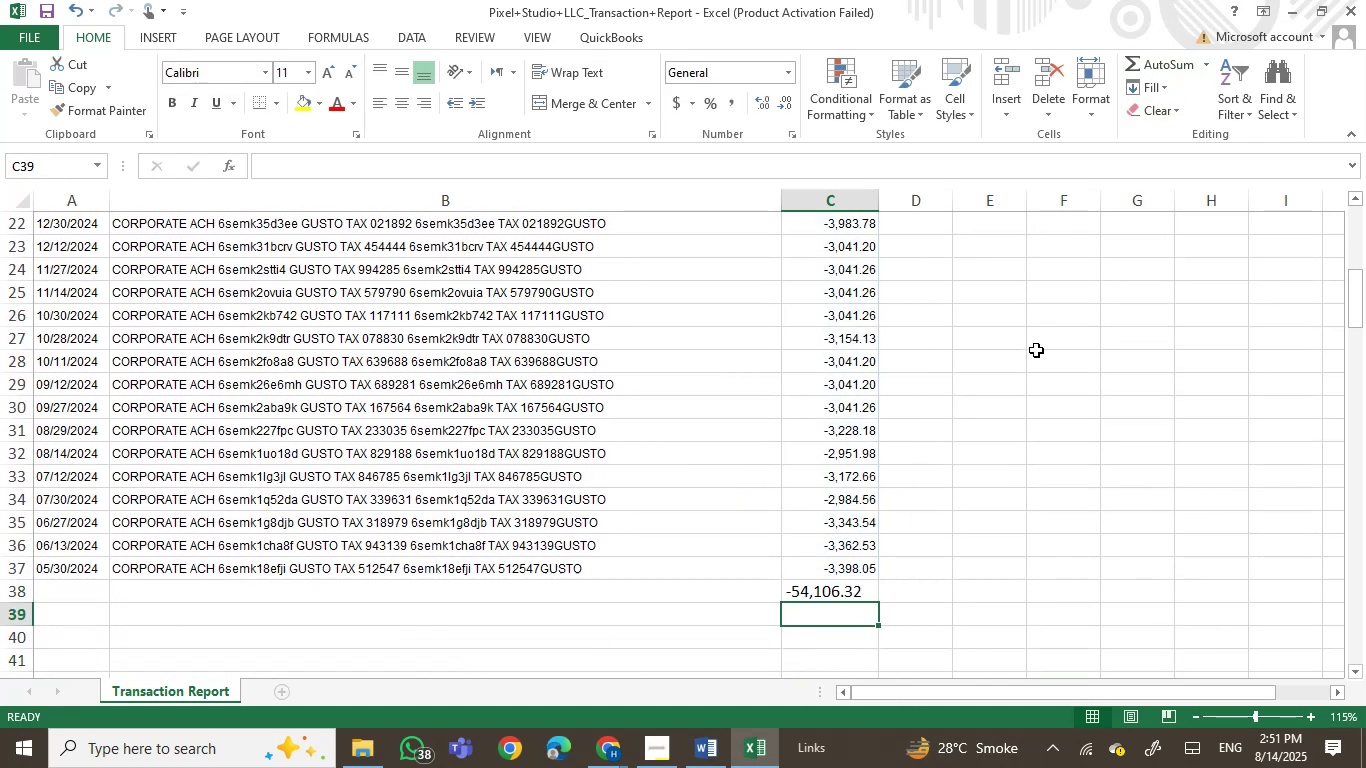 
scroll: coordinate [1036, 350], scroll_direction: up, amount: 5.0
 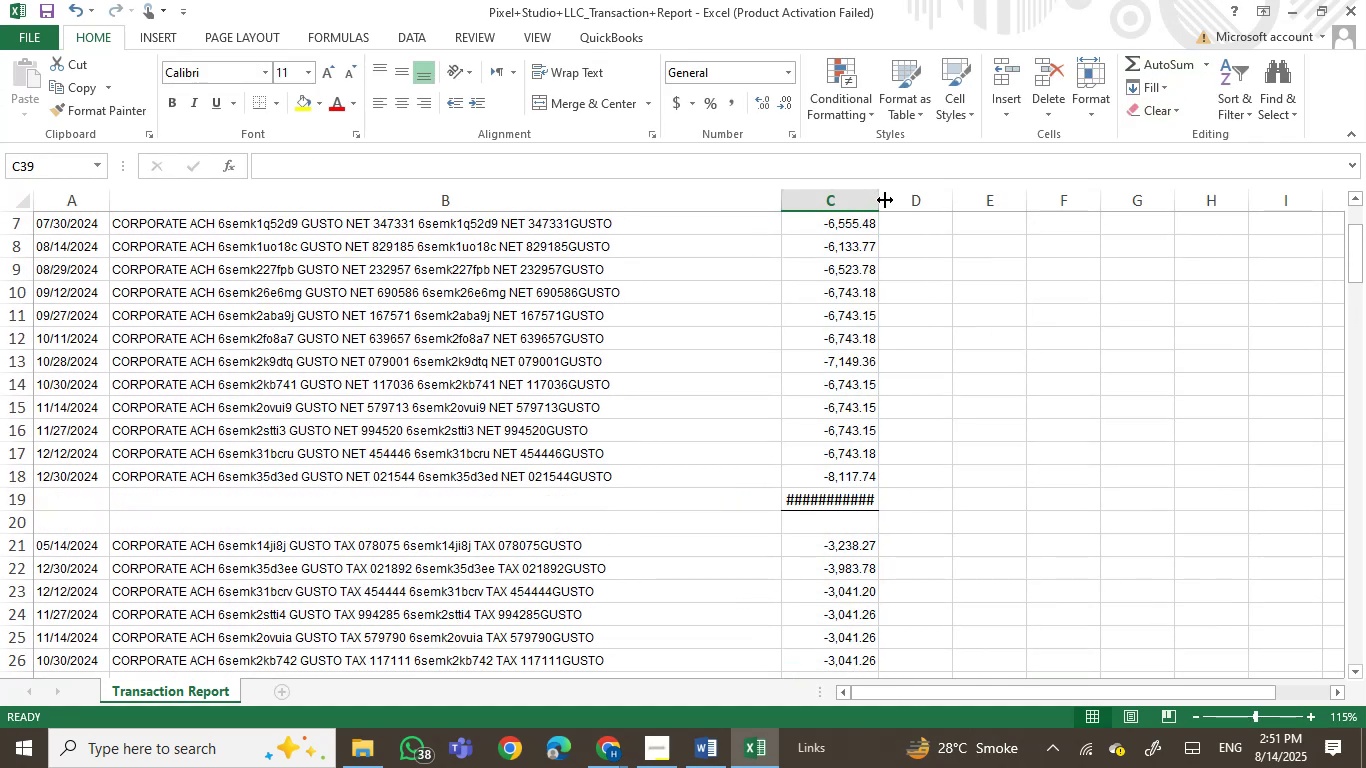 
double_click([882, 201])
 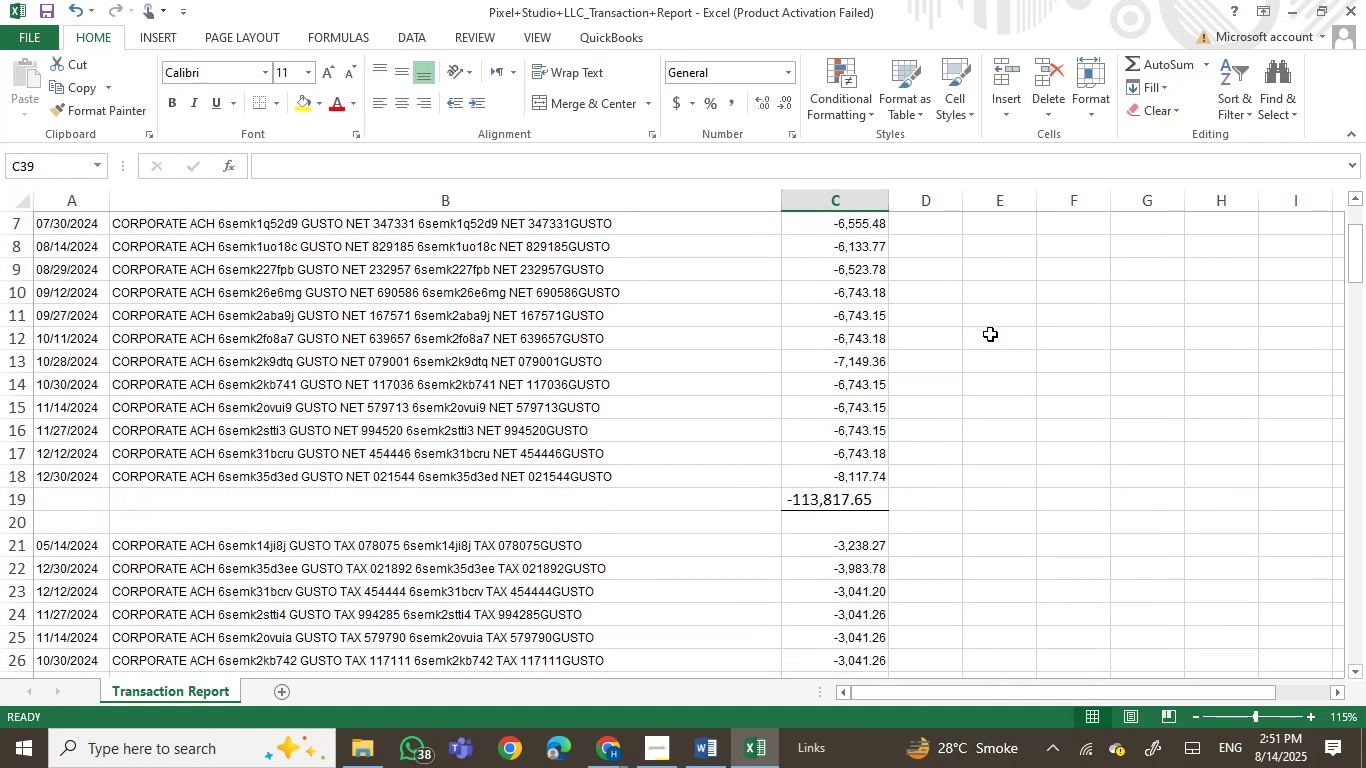 
scroll: coordinate [1047, 384], scroll_direction: down, amount: 4.0
 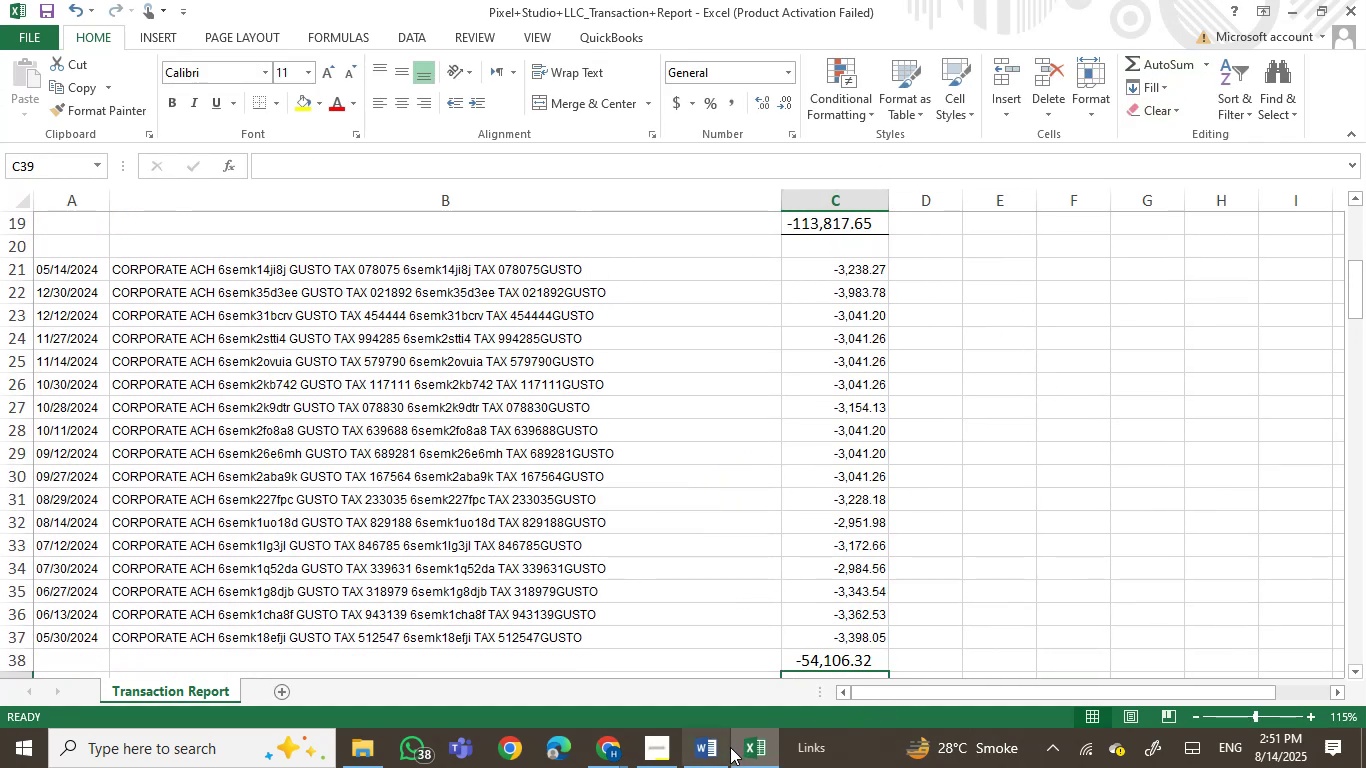 
left_click([745, 753])
 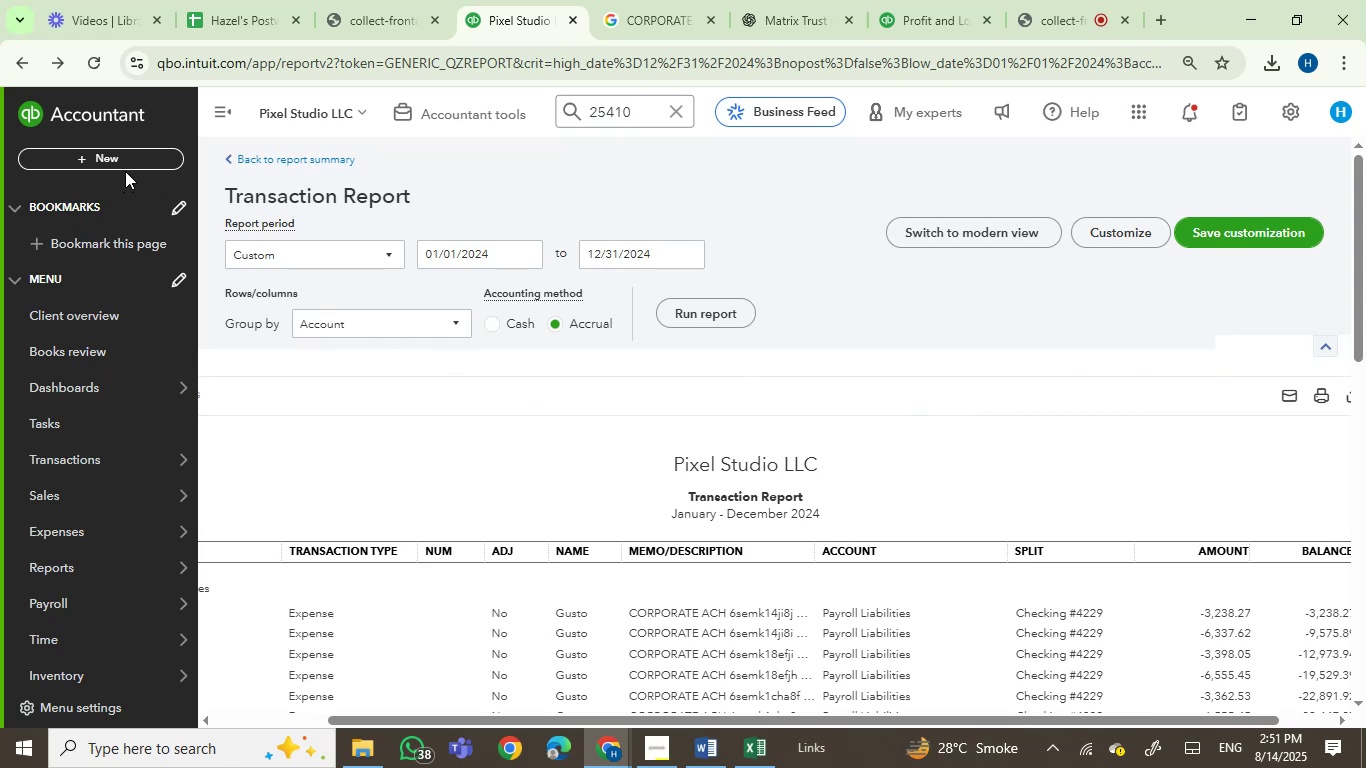 
left_click([90, 163])
 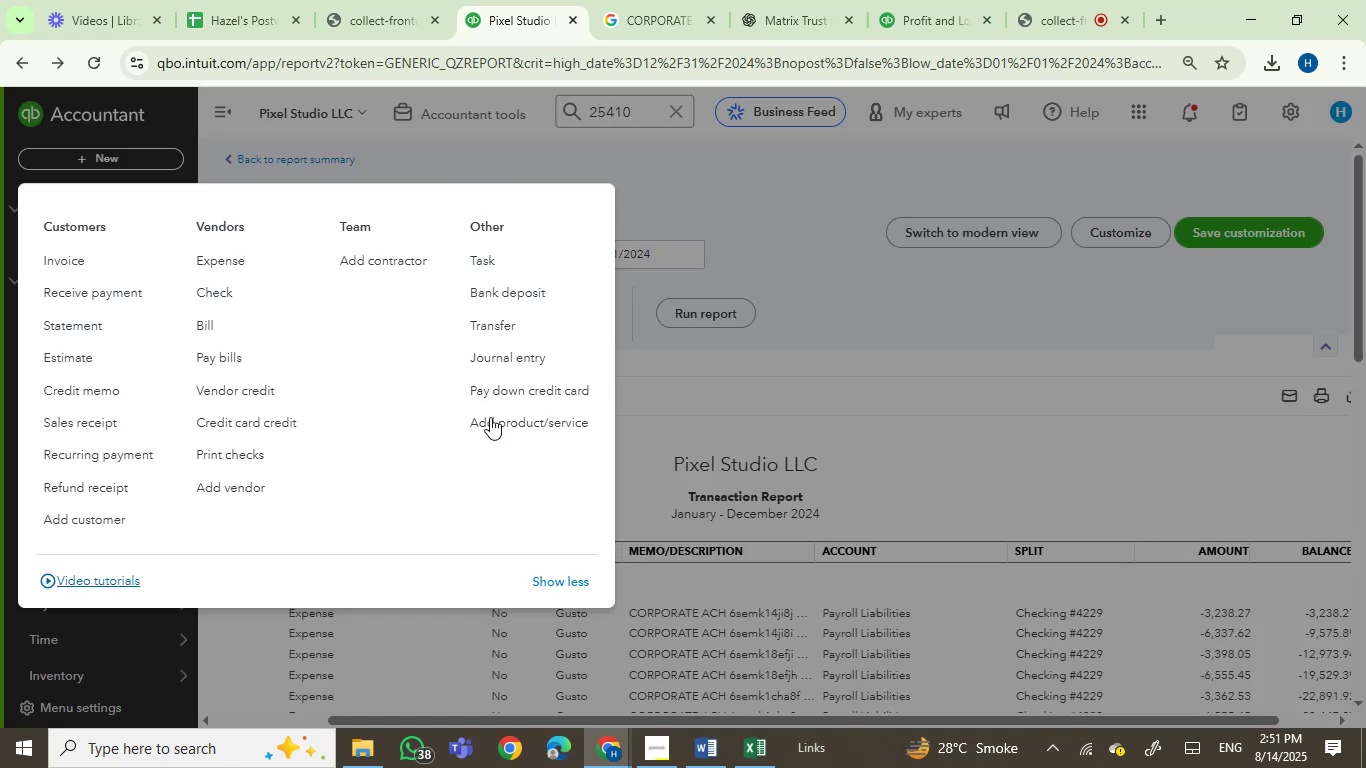 
left_click([487, 355])
 